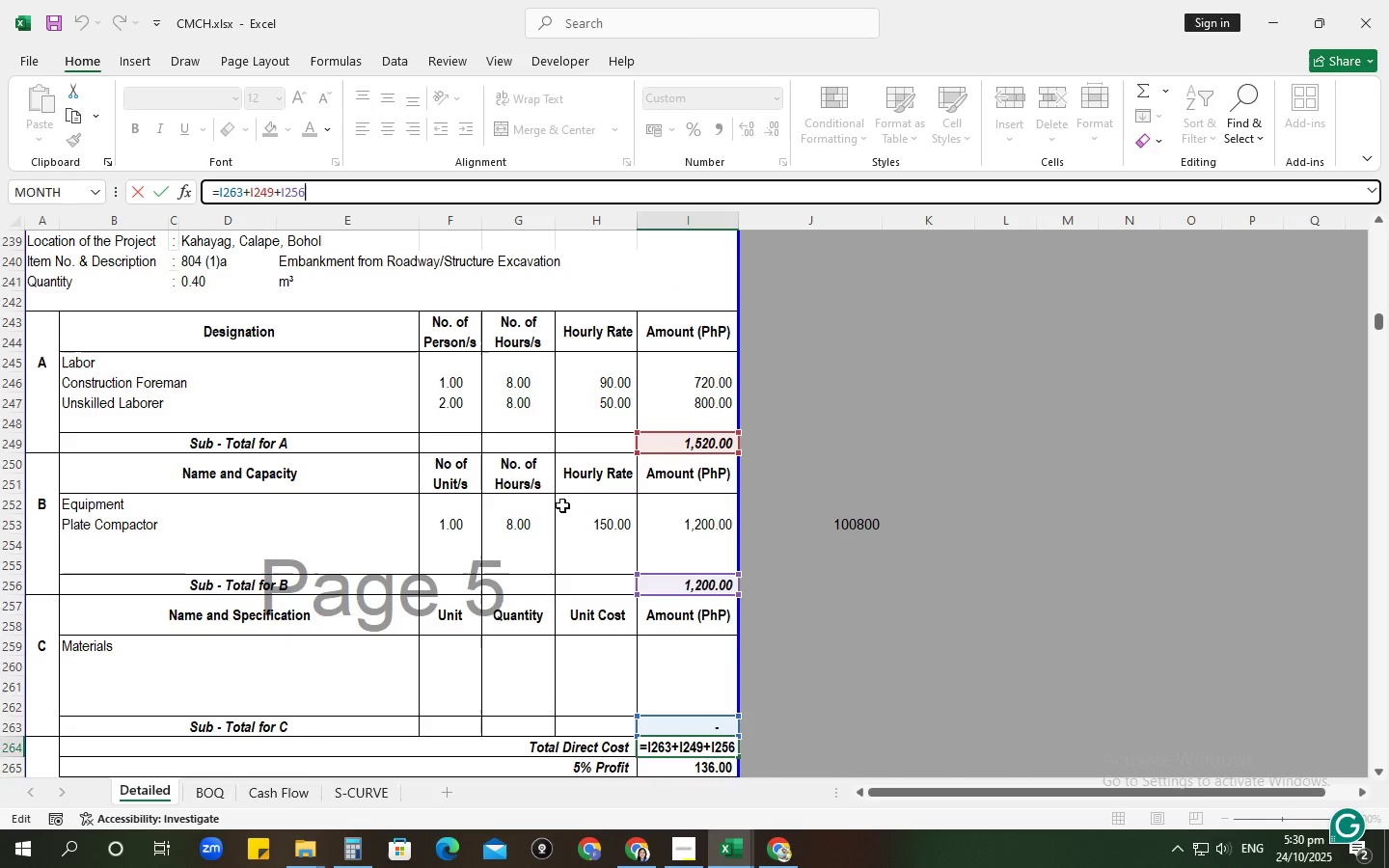 
key(NumpadEnter)
 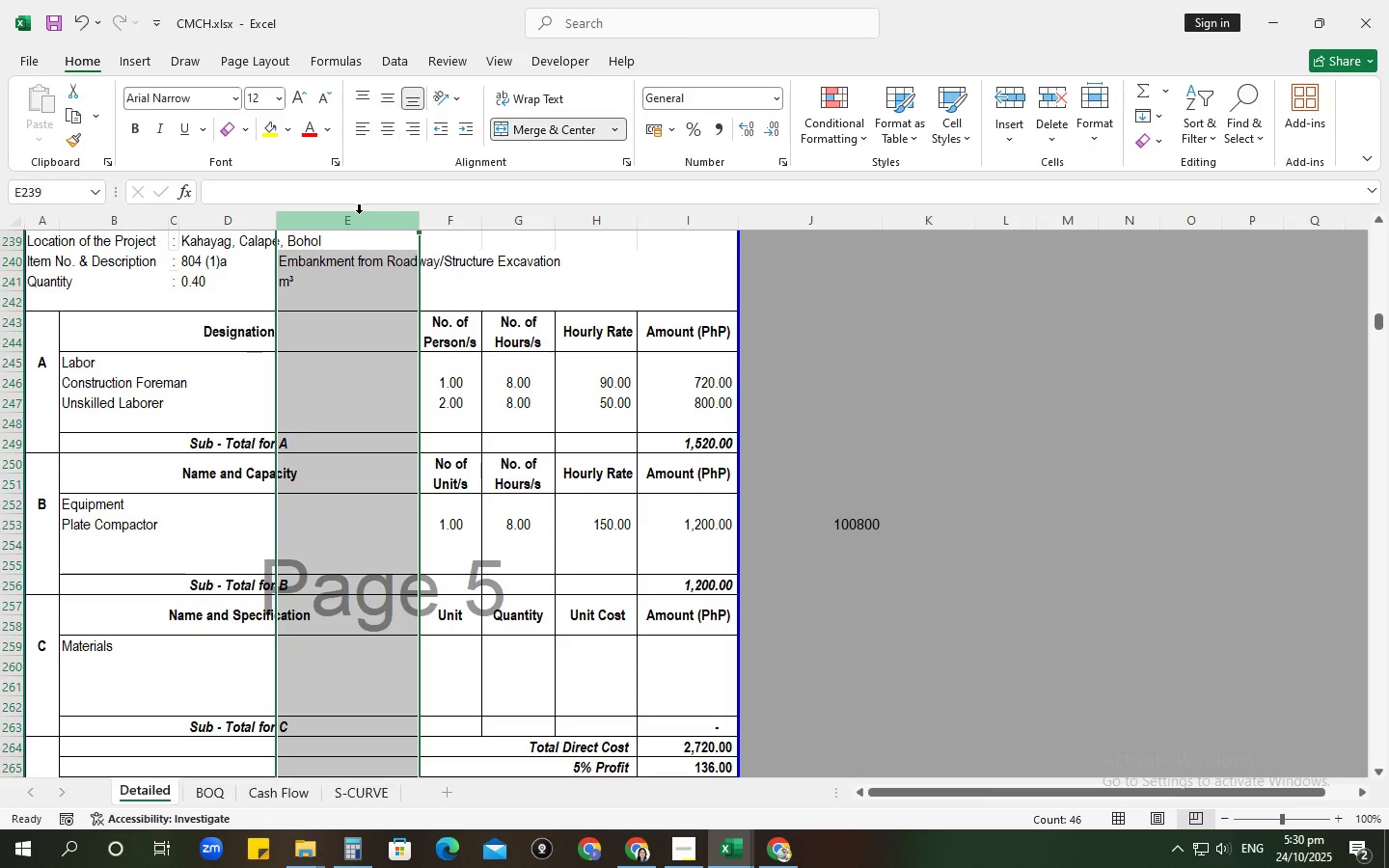 
scroll: coordinate [479, 384], scroll_direction: down, amount: 3.0
 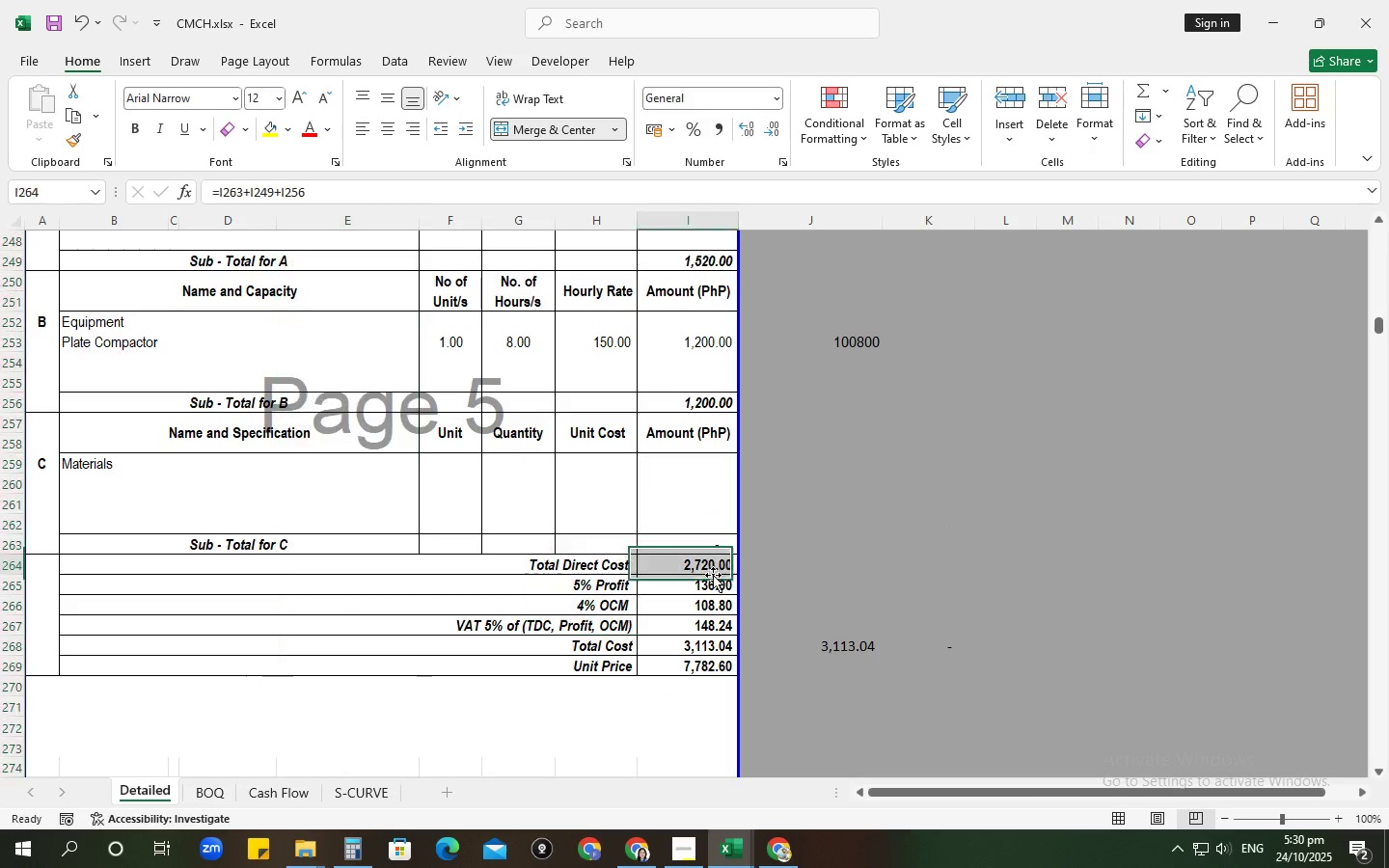 
double_click([713, 586])
 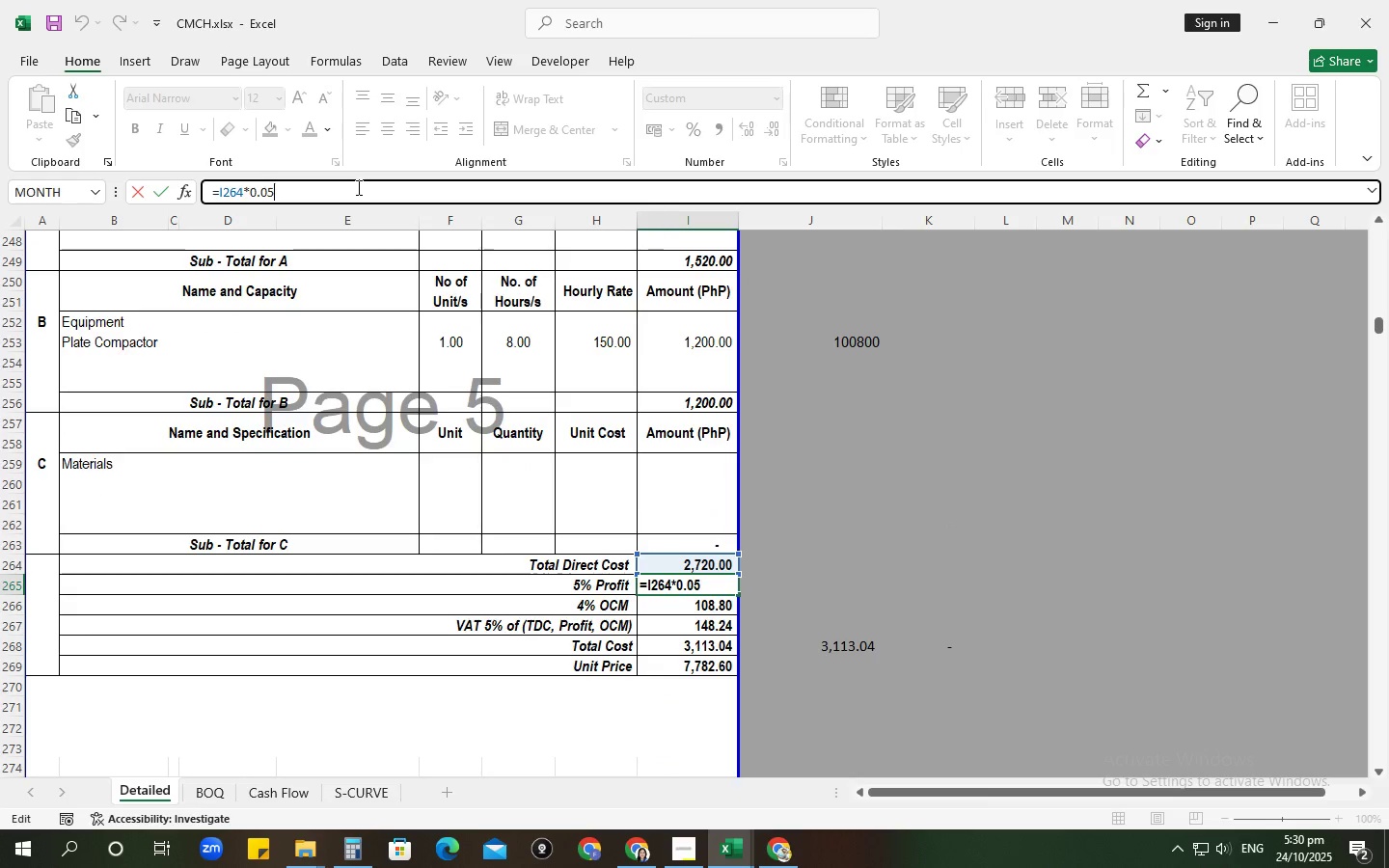 
key(NumpadEnter)
 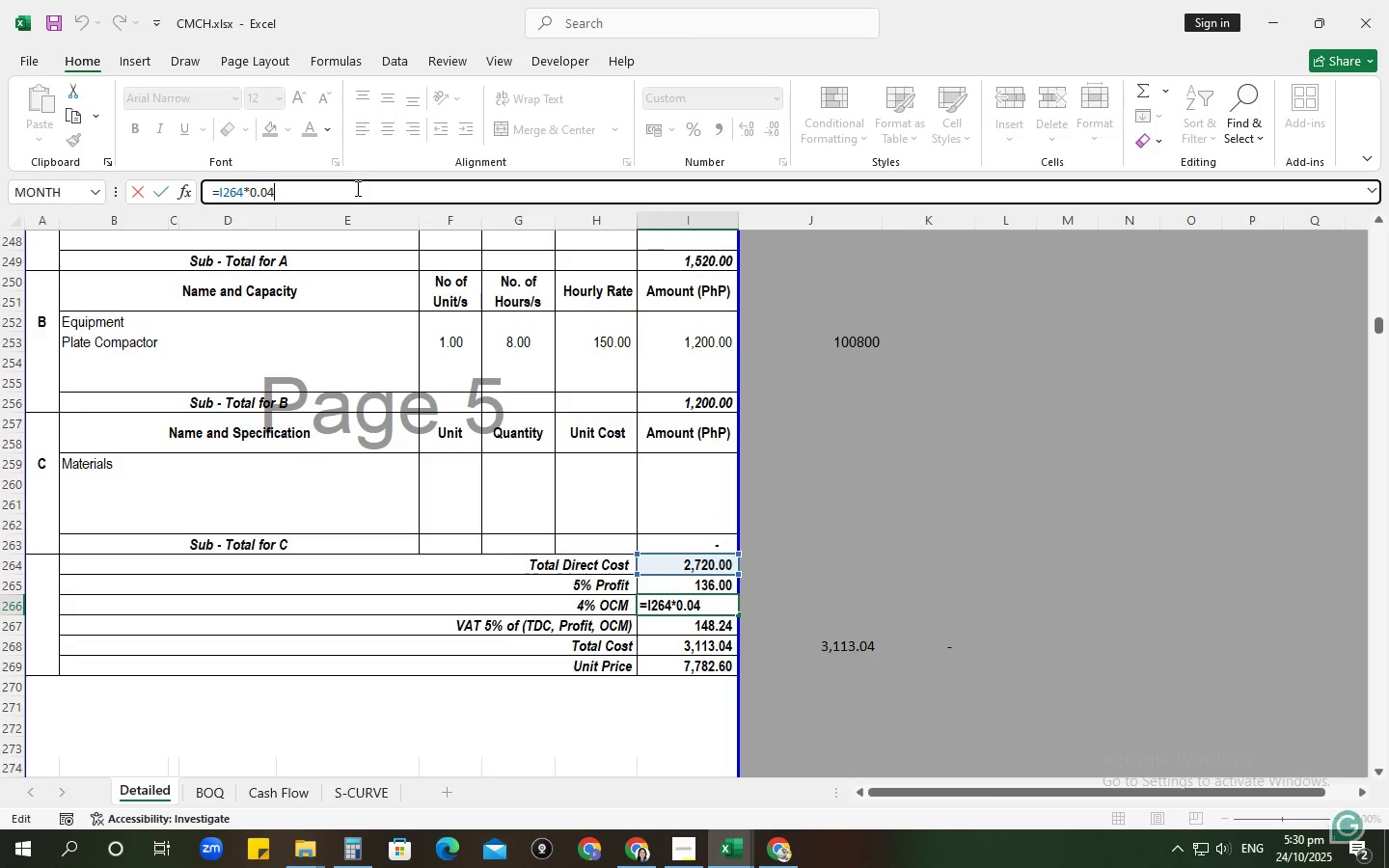 
key(NumpadEnter)
 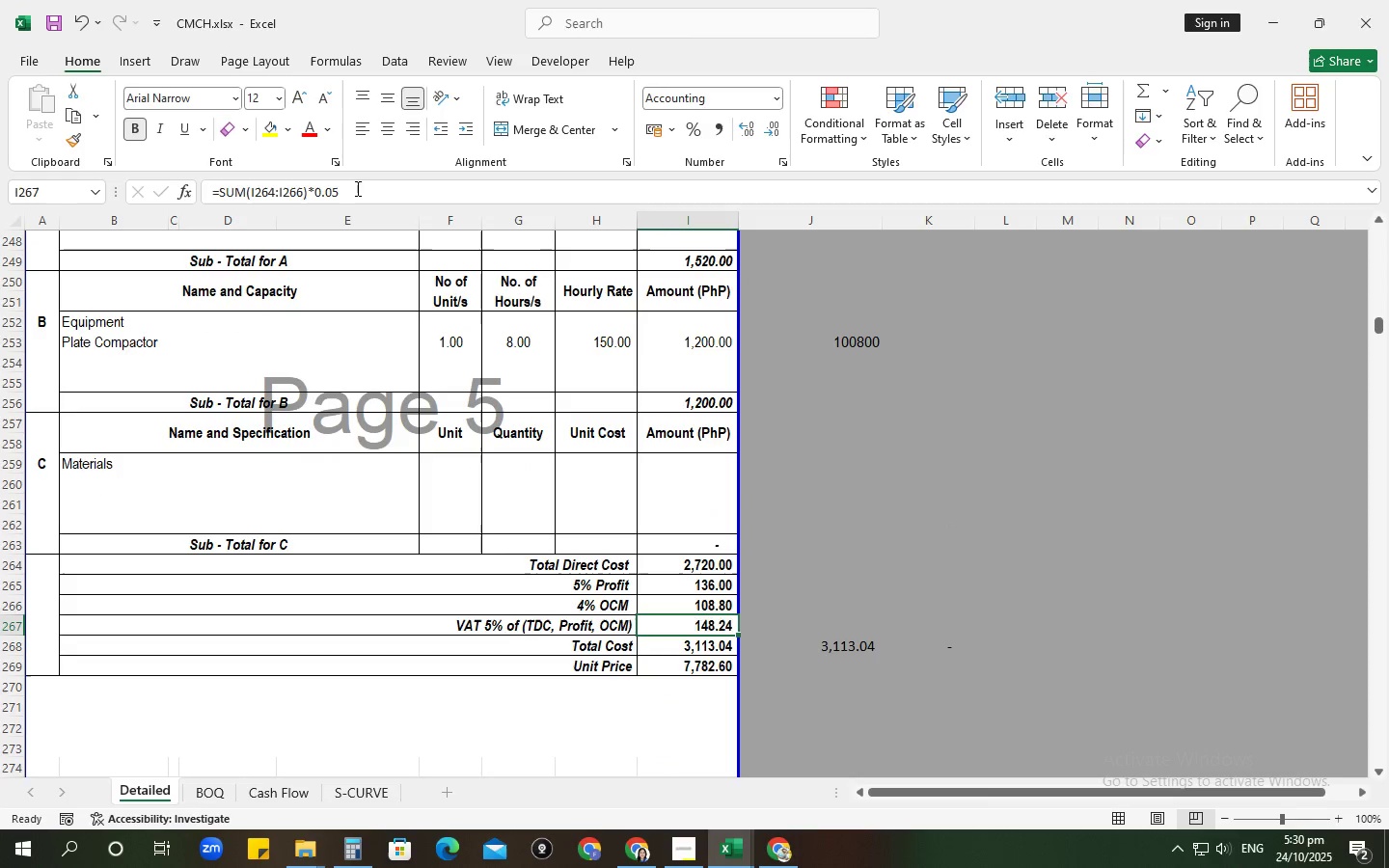 
left_click([356, 188])
 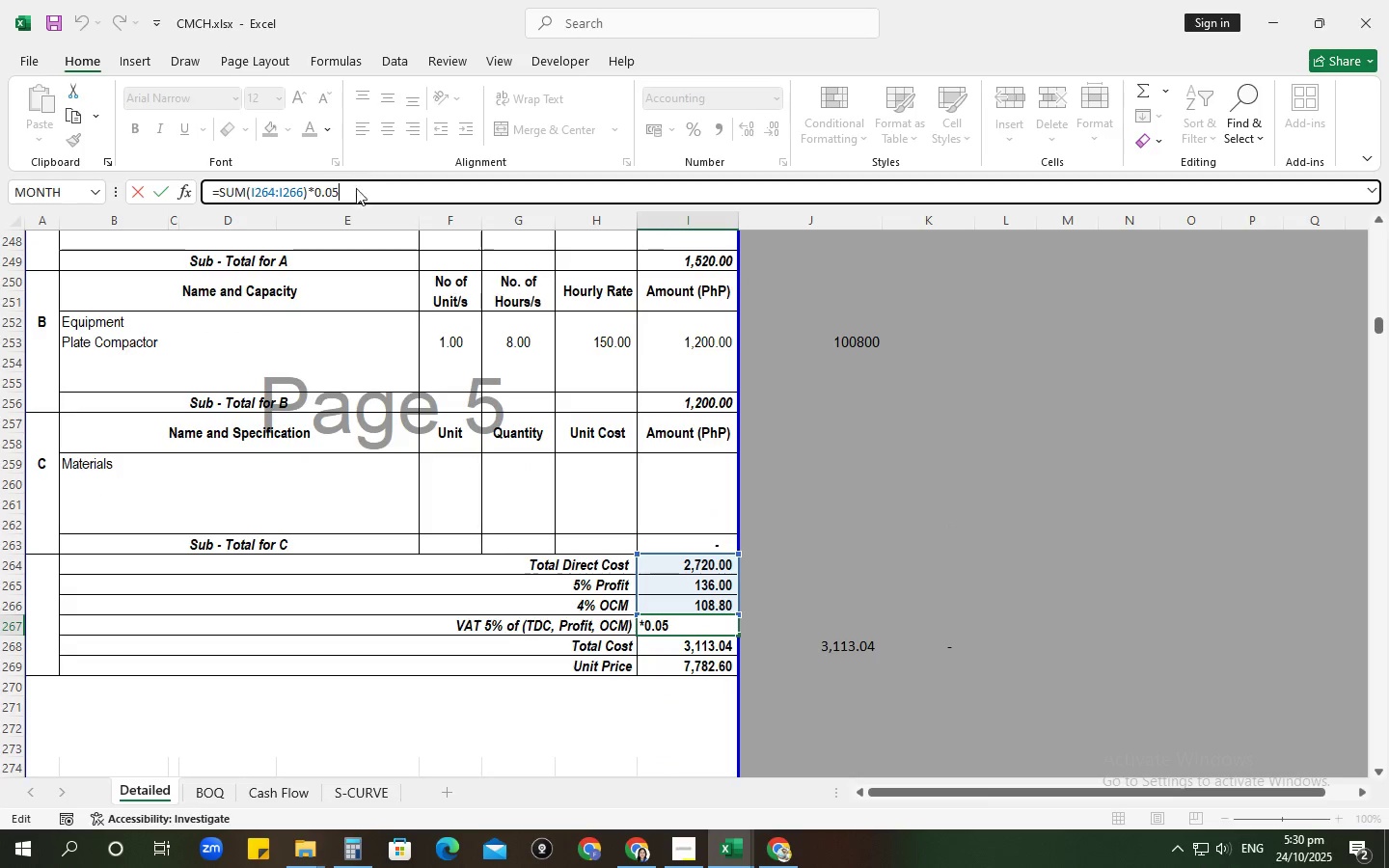 
key(NumpadEnter)
 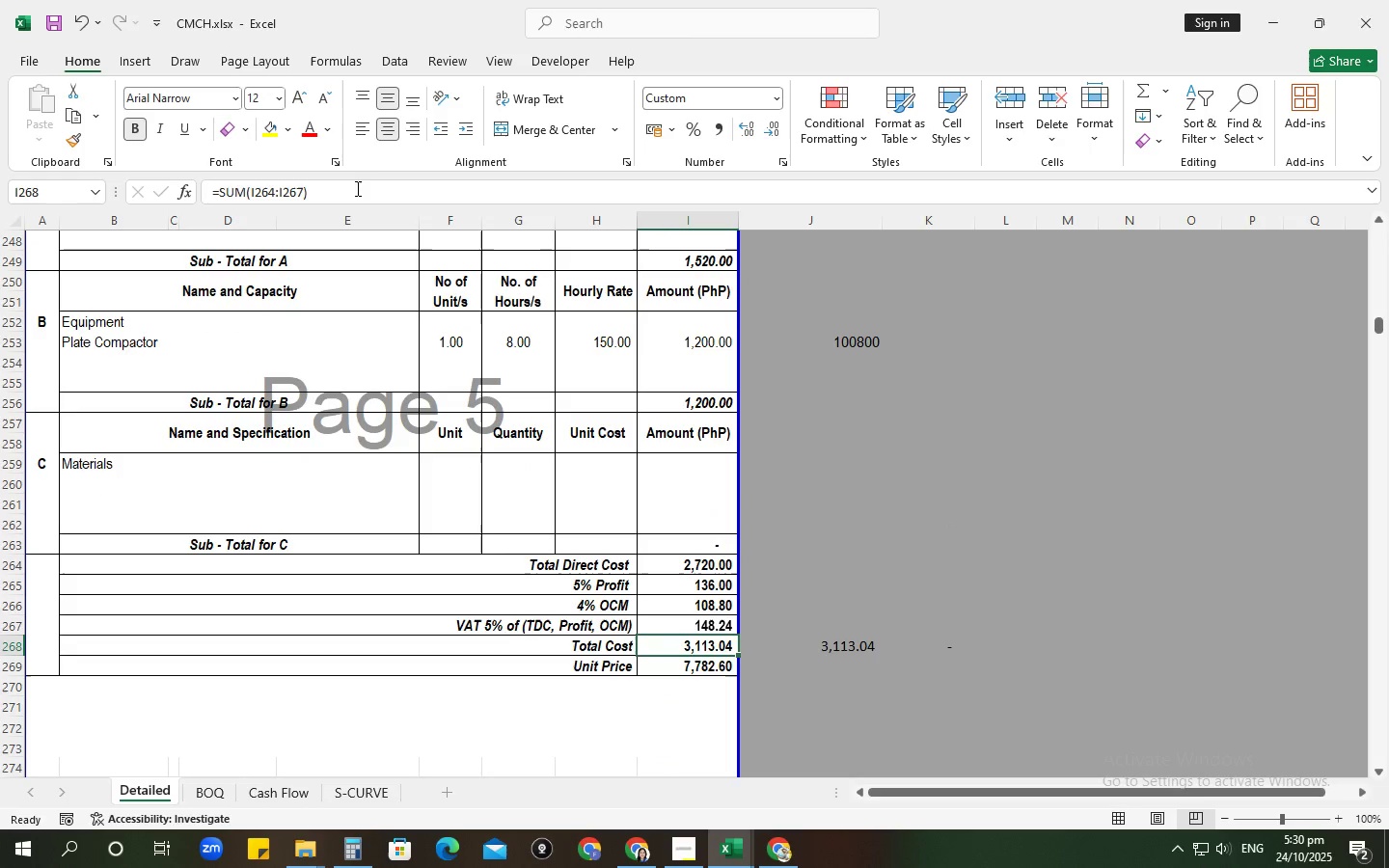 
left_click([356, 188])
 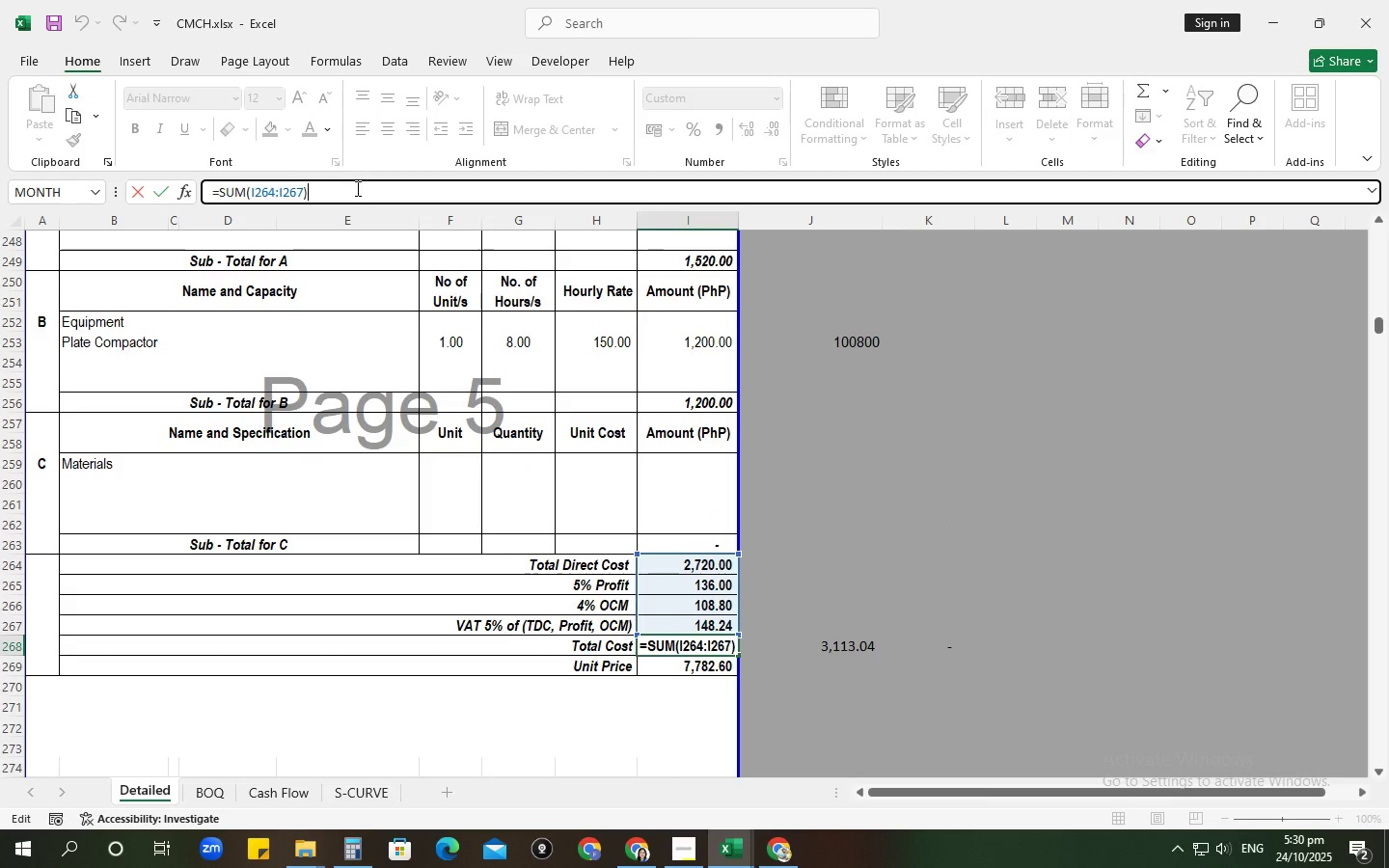 
key(NumpadEnter)
 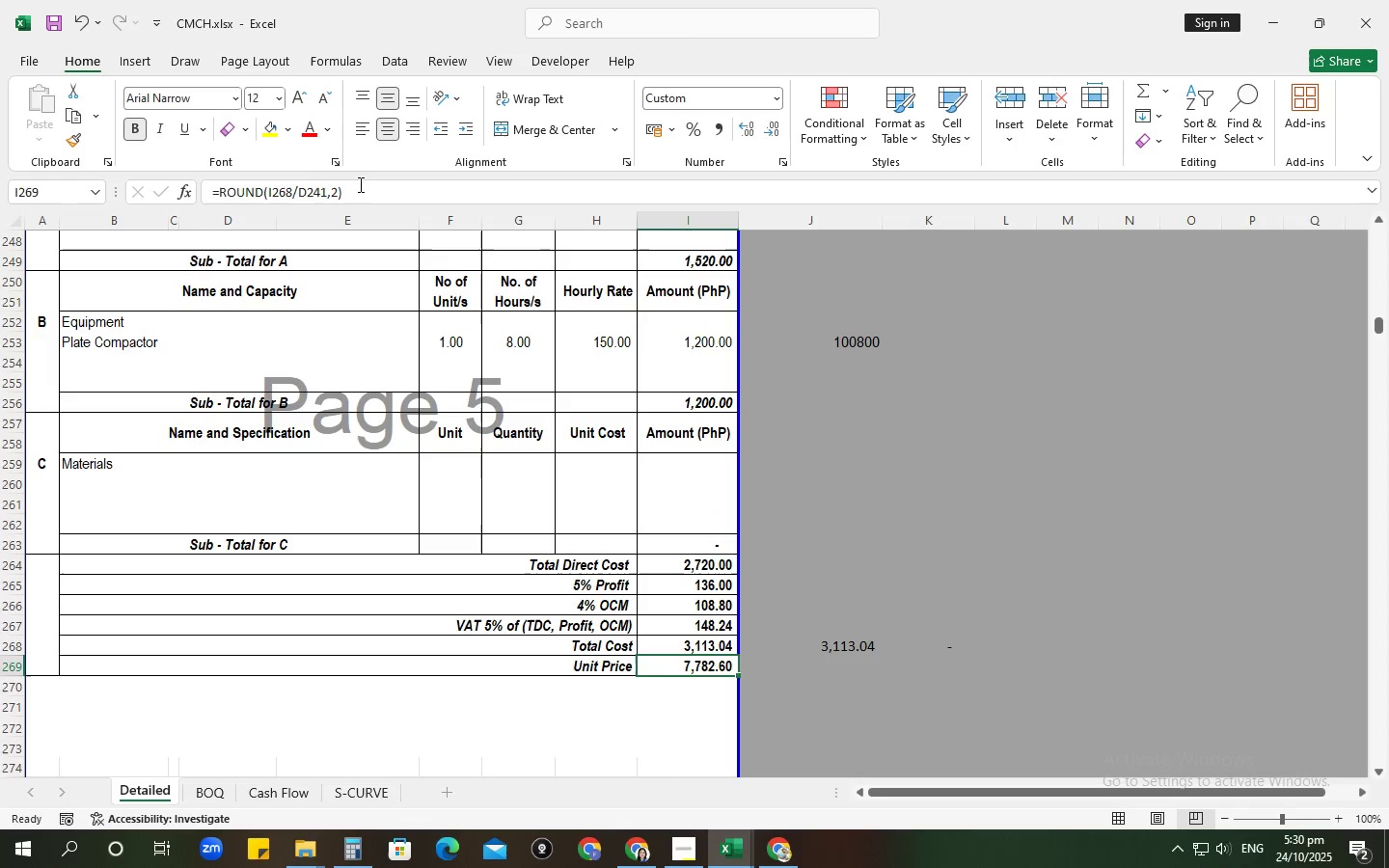 
left_click([360, 184])
 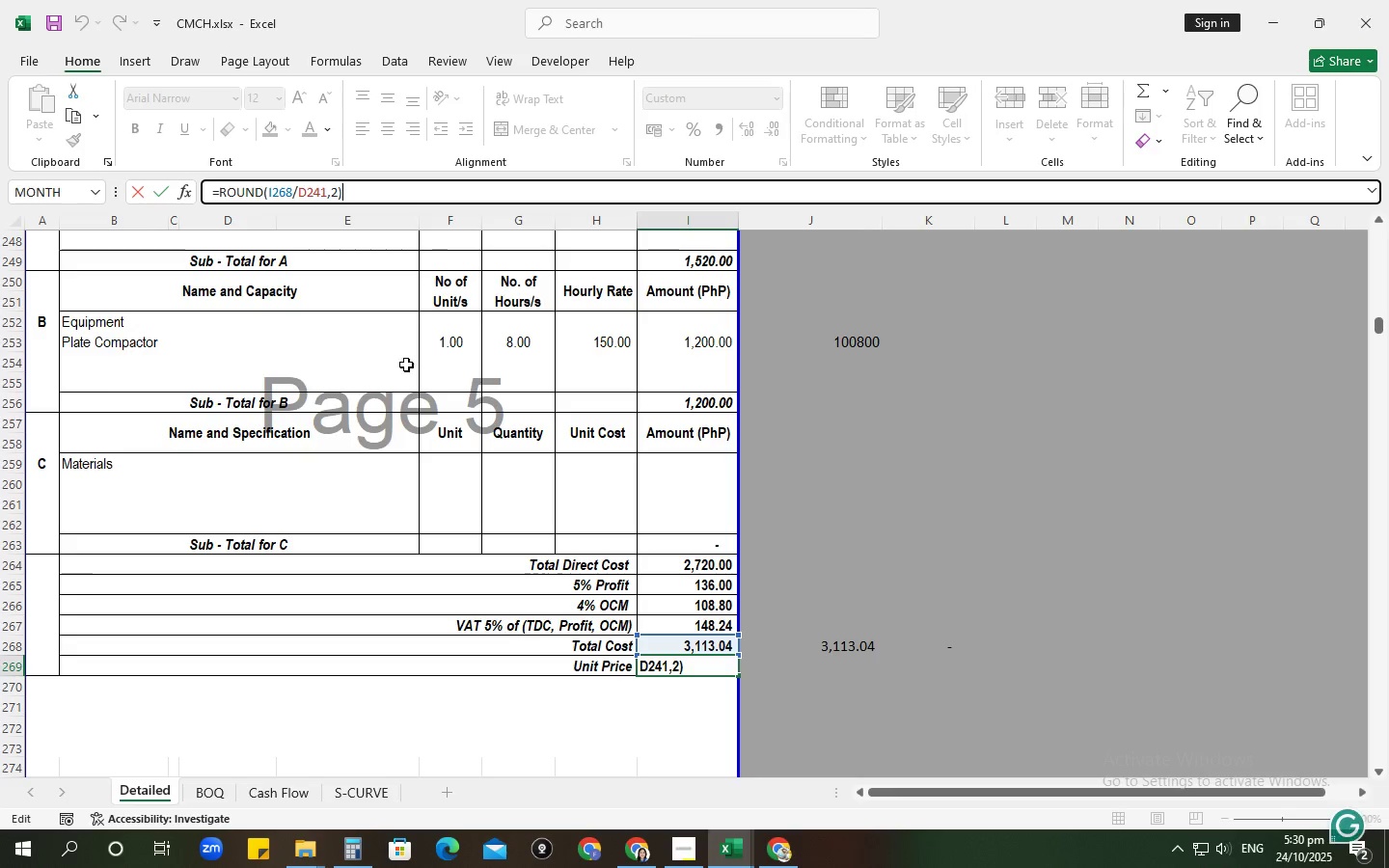 
scroll: coordinate [305, 482], scroll_direction: up, amount: 4.0
 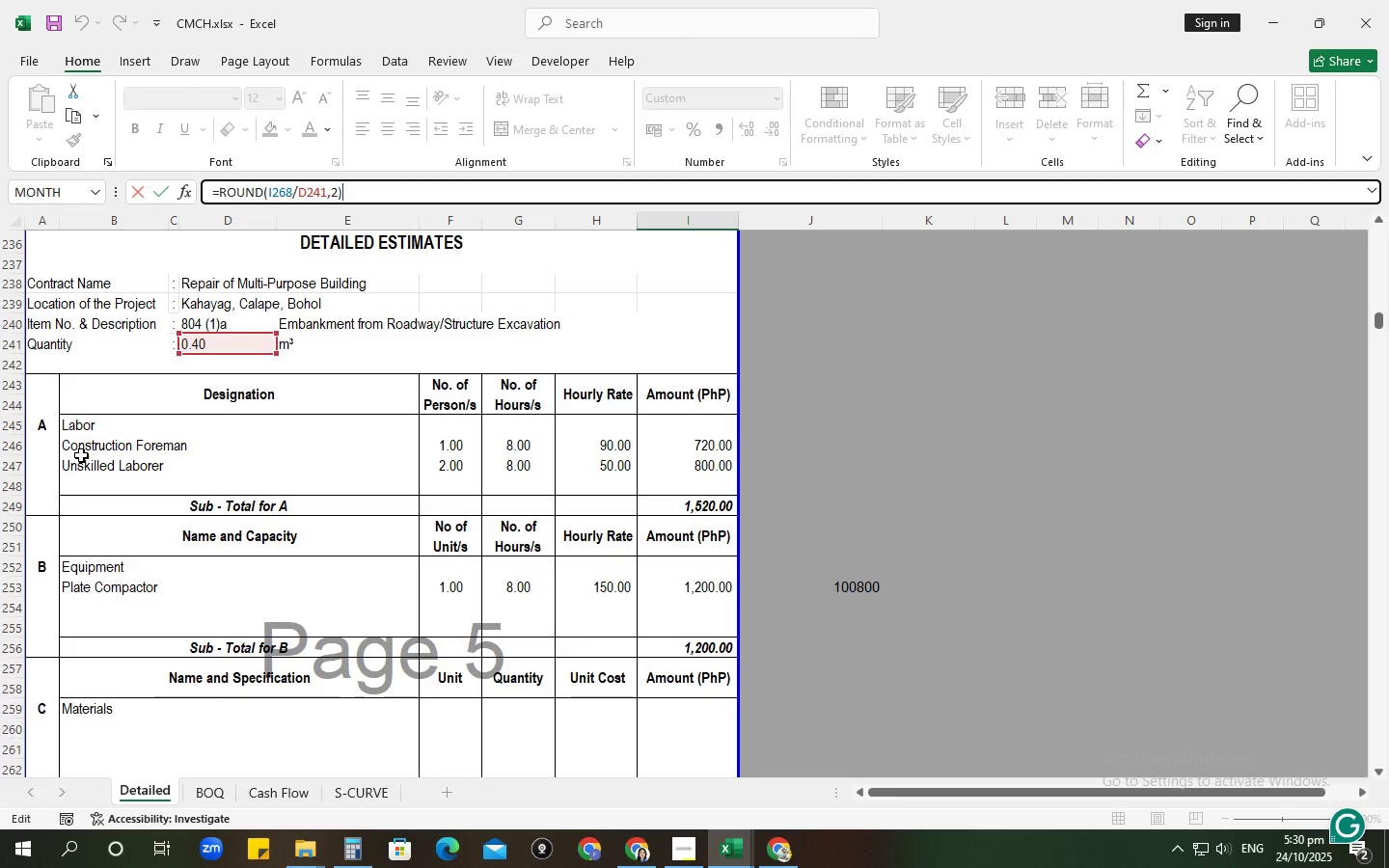 
key(NumpadEnter)
 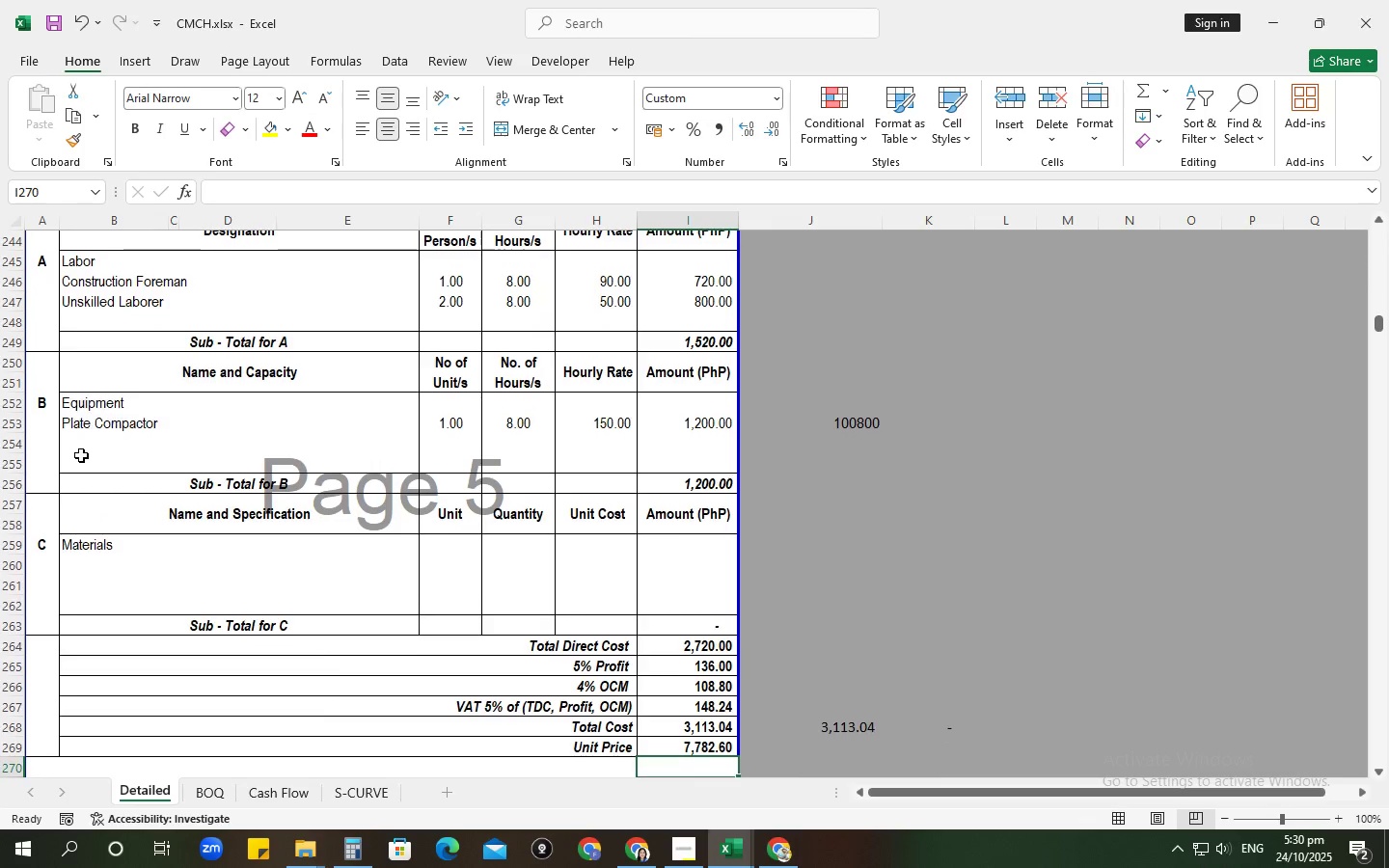 
key(Control+ControlLeft)
 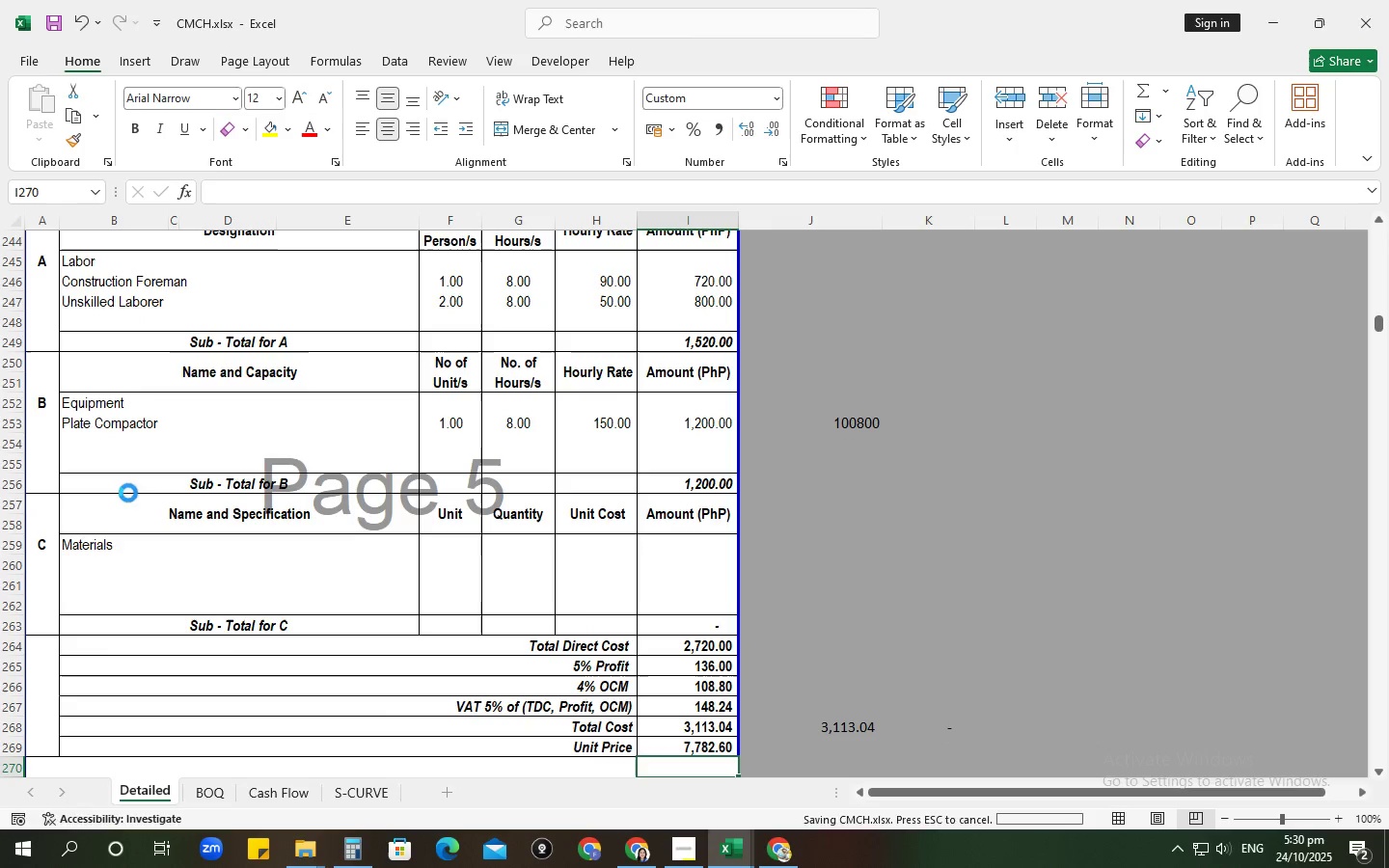 
key(Control+S)
 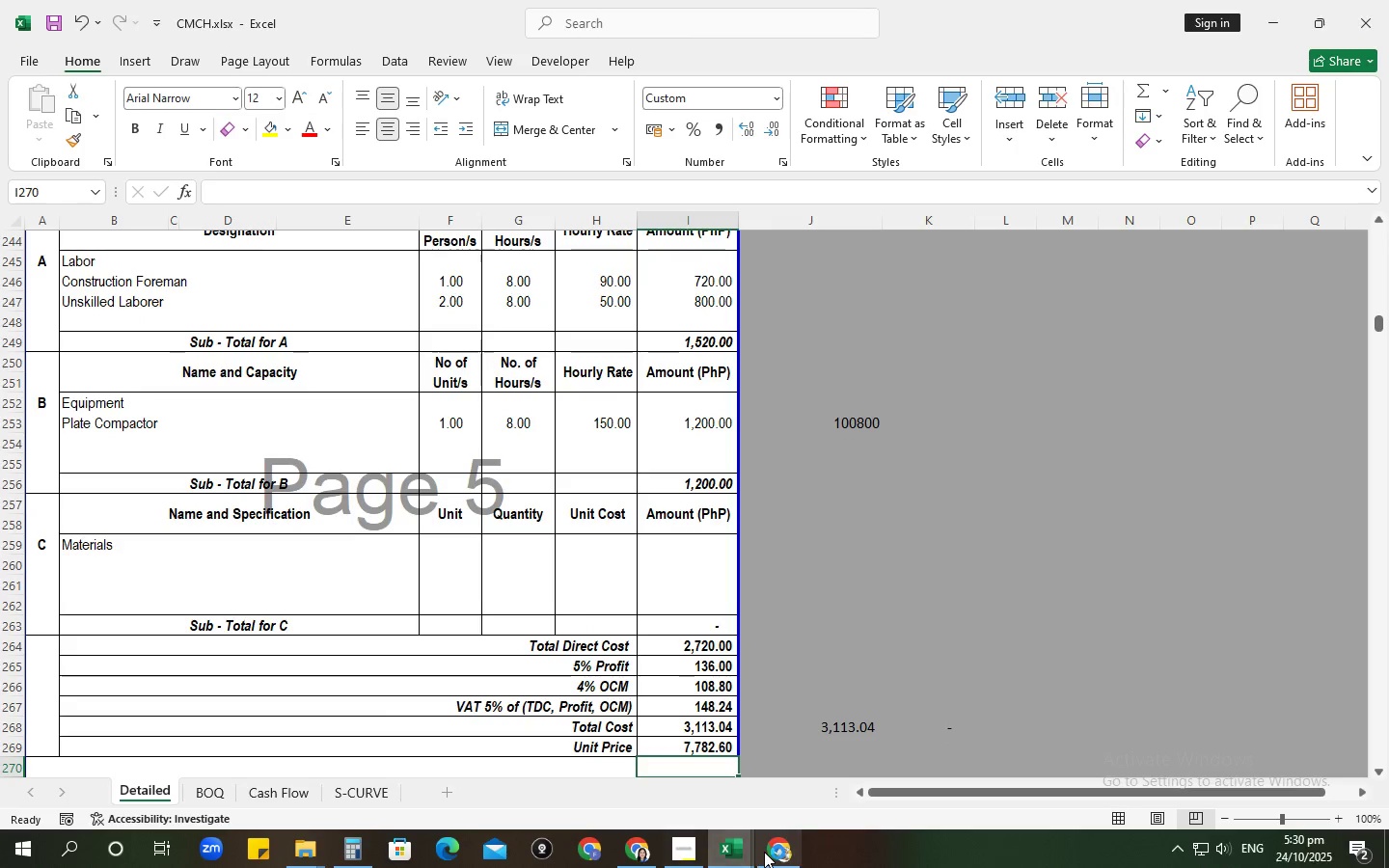 
left_click([738, 848])
 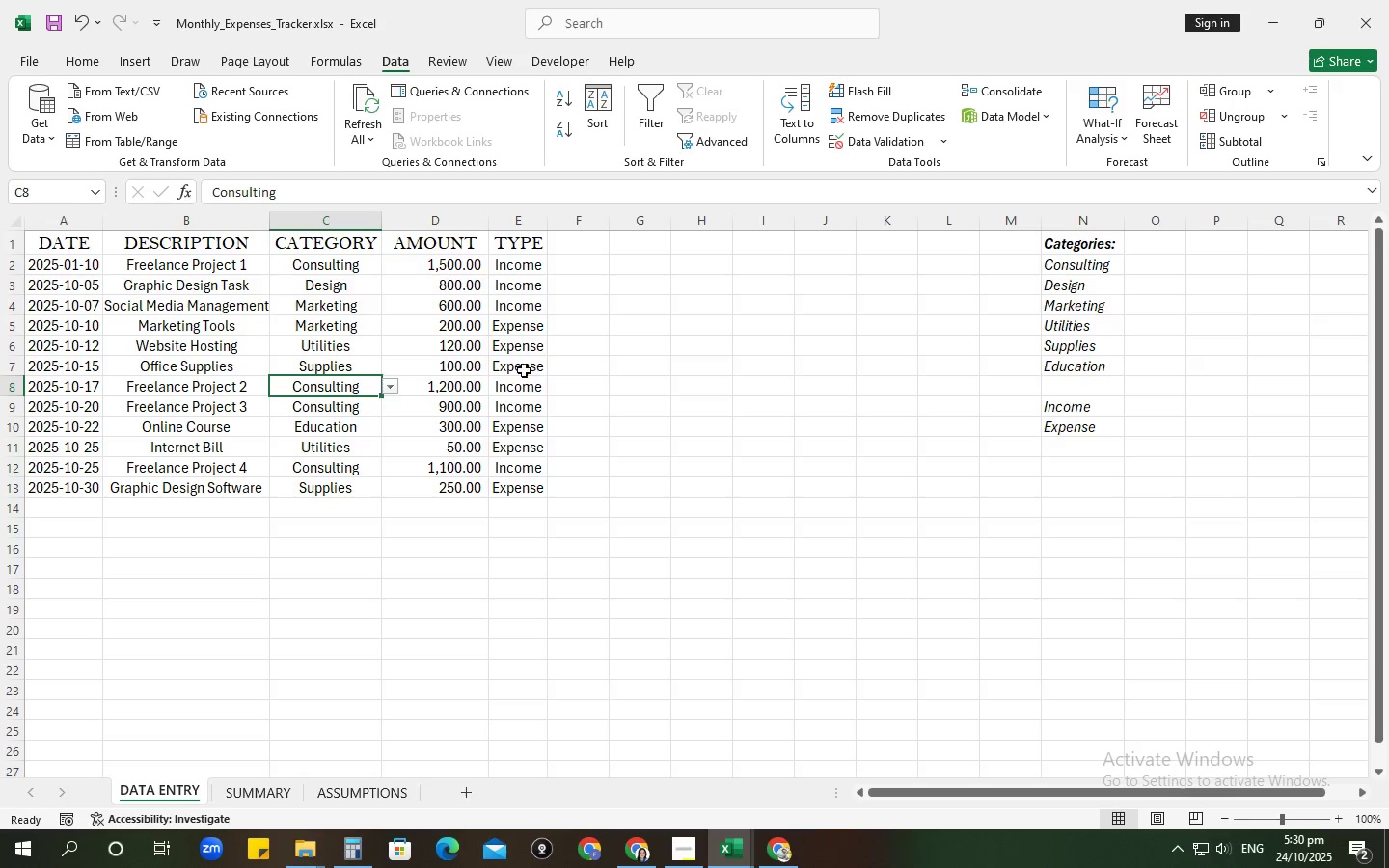 
left_click([520, 228])
 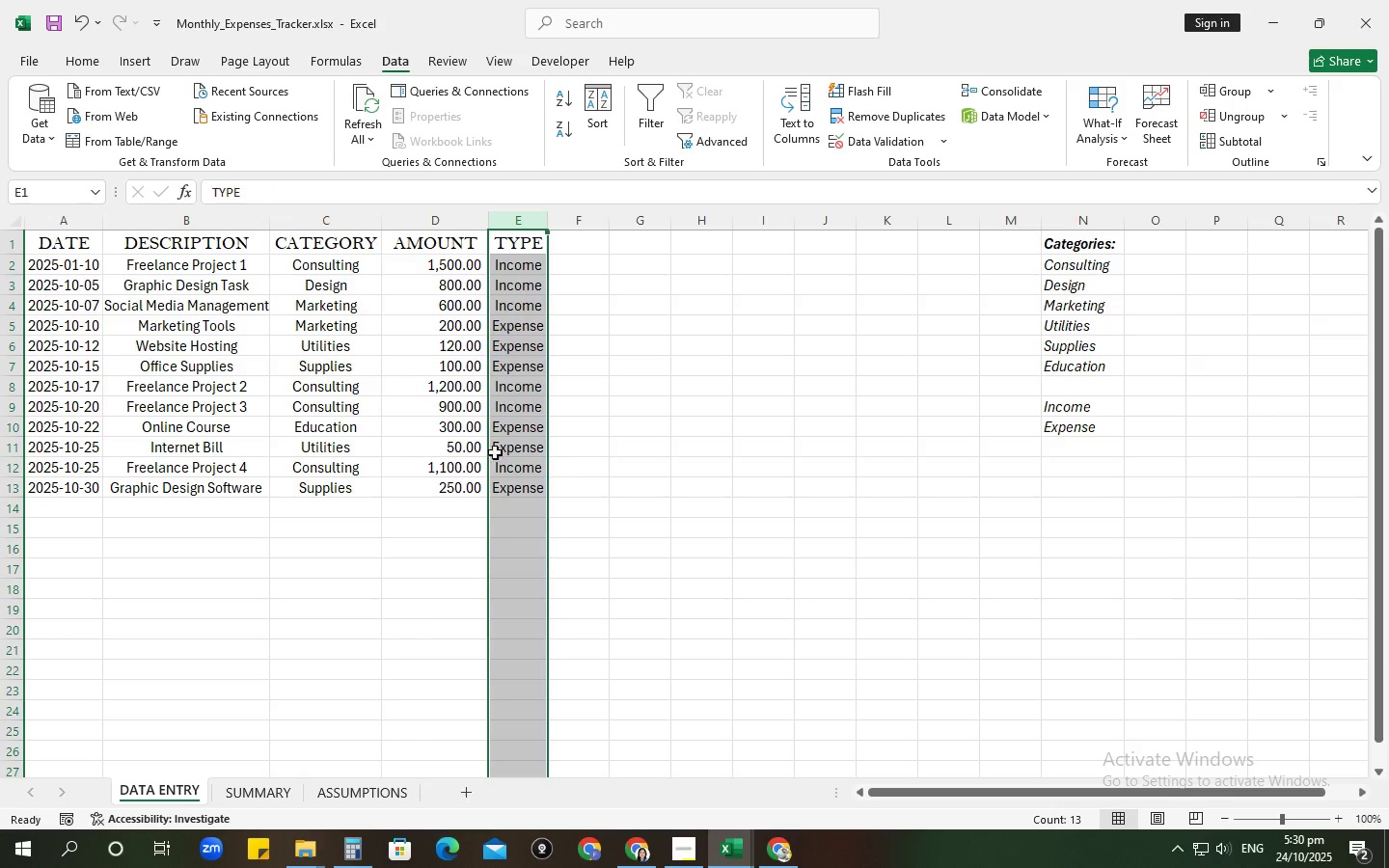 
left_click([350, 488])
 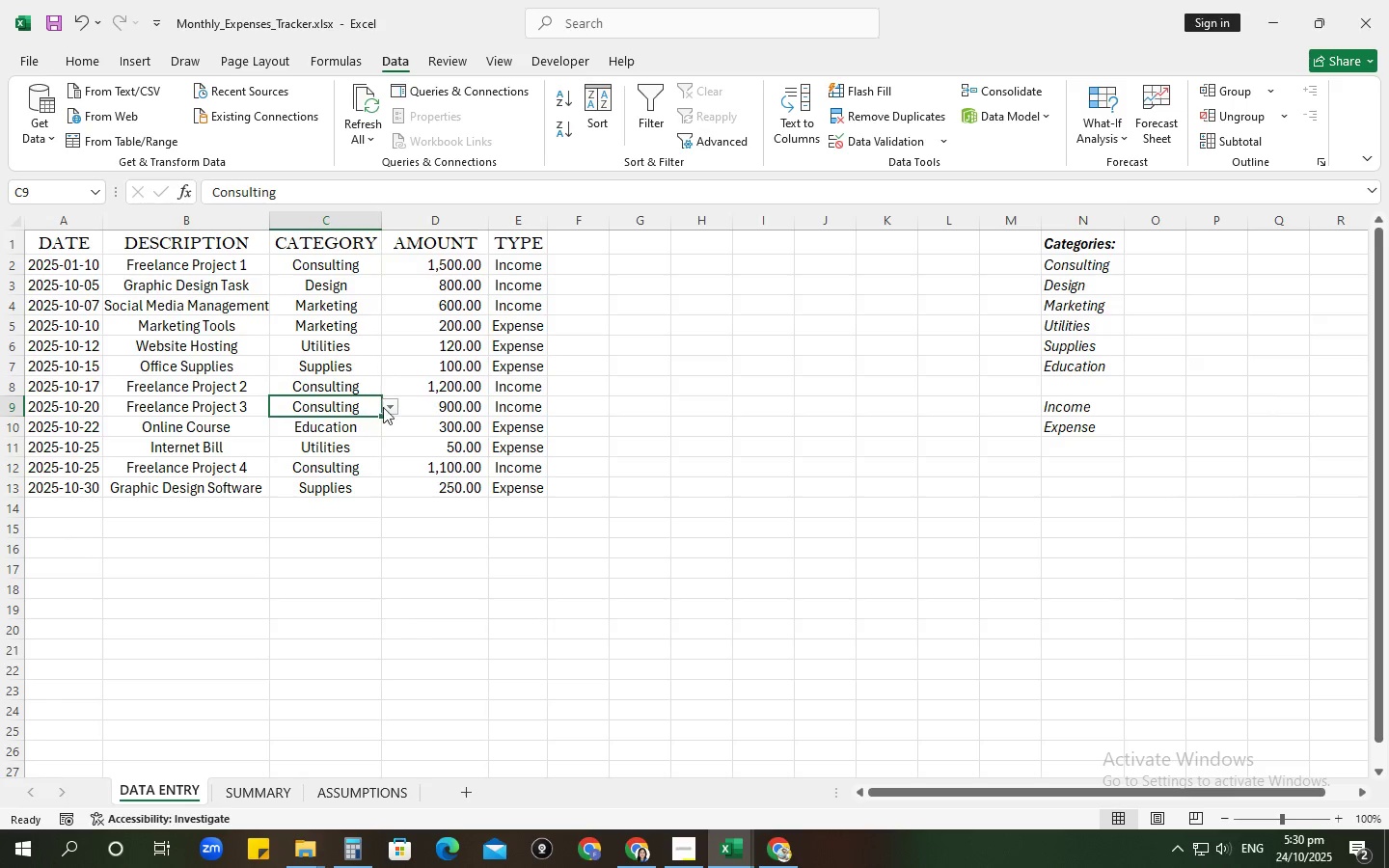 
left_click([389, 406])
 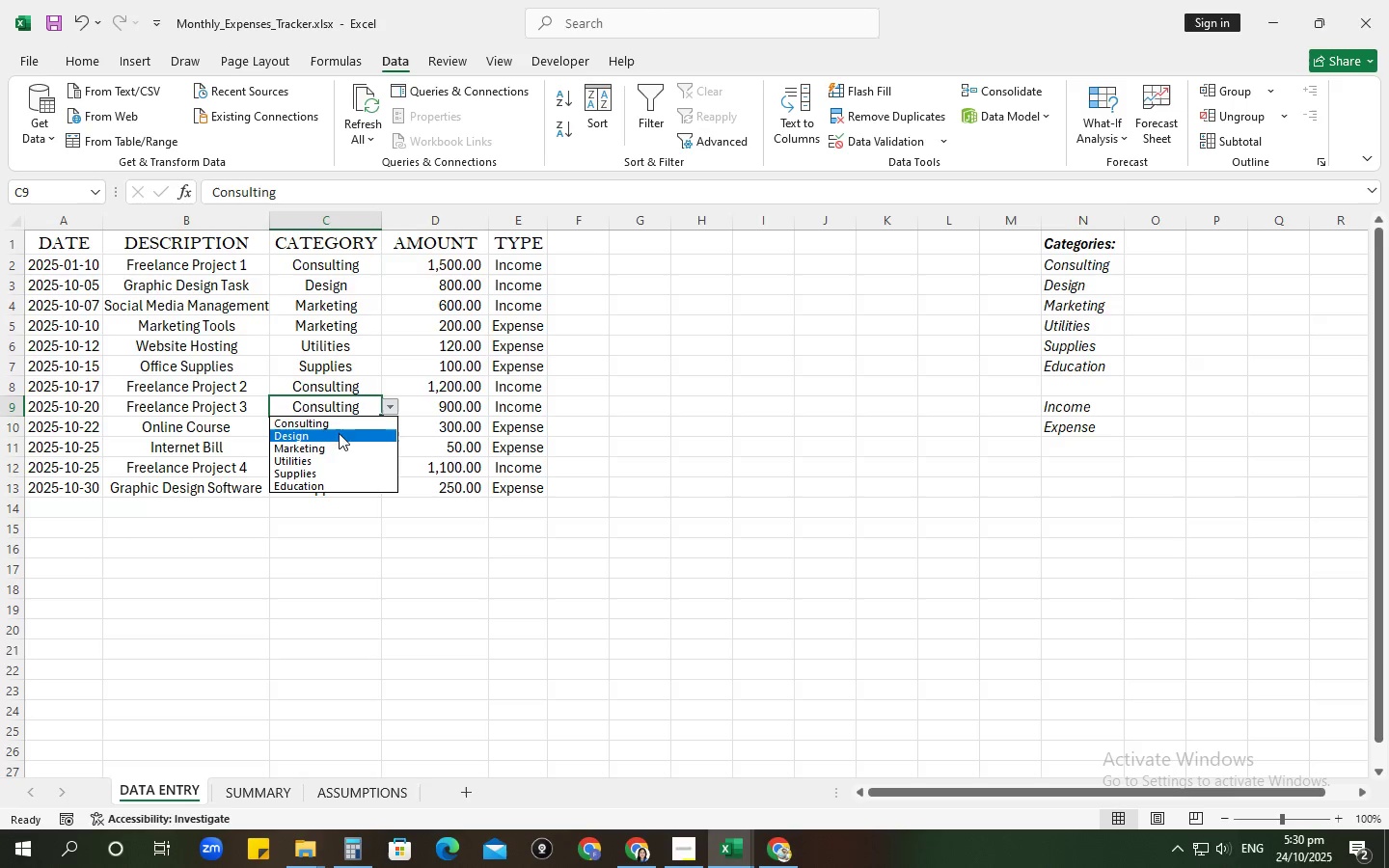 
left_click([335, 417])
 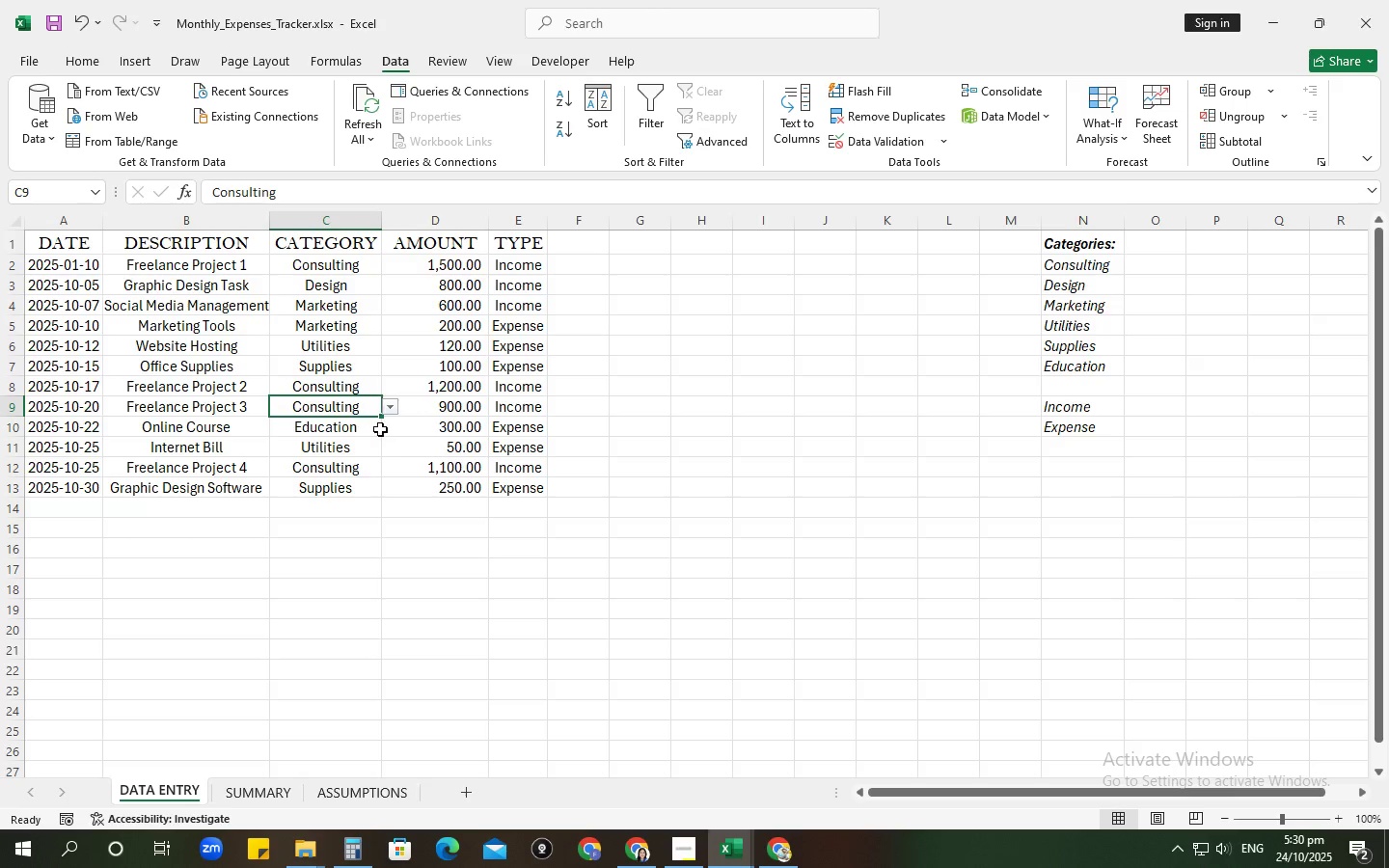 
mouse_move([373, 450])
 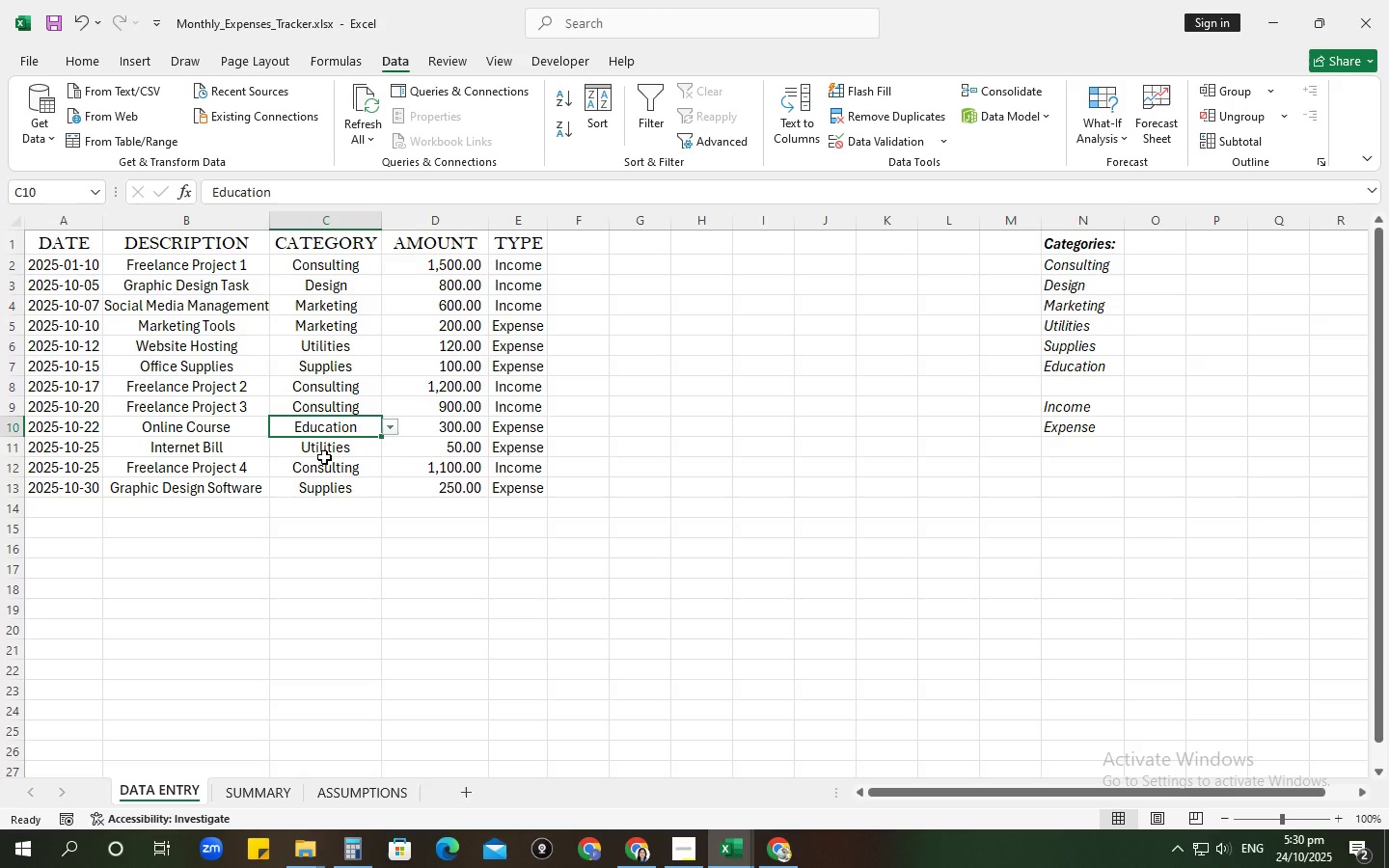 
left_click([324, 456])
 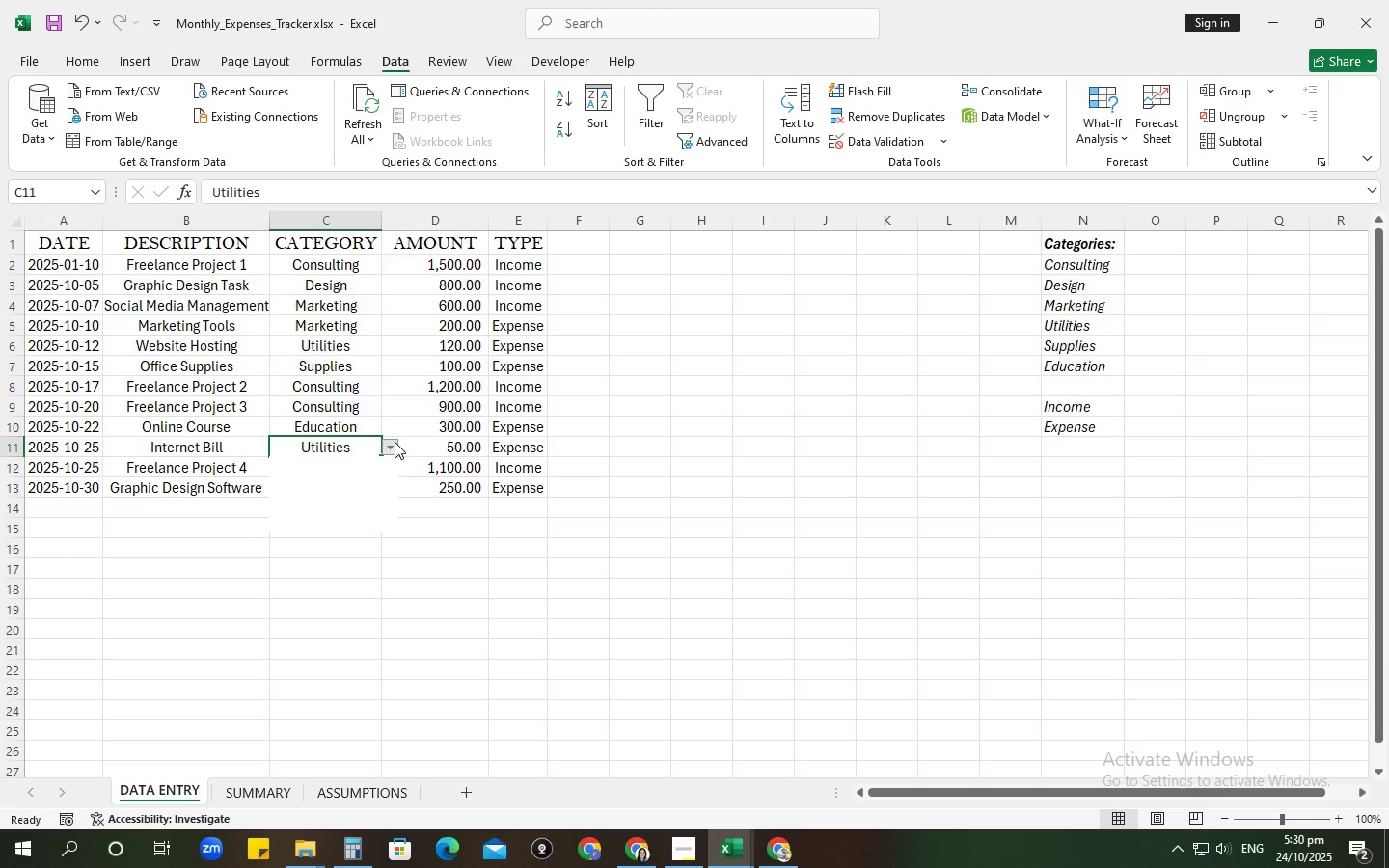 
left_click([395, 442])
 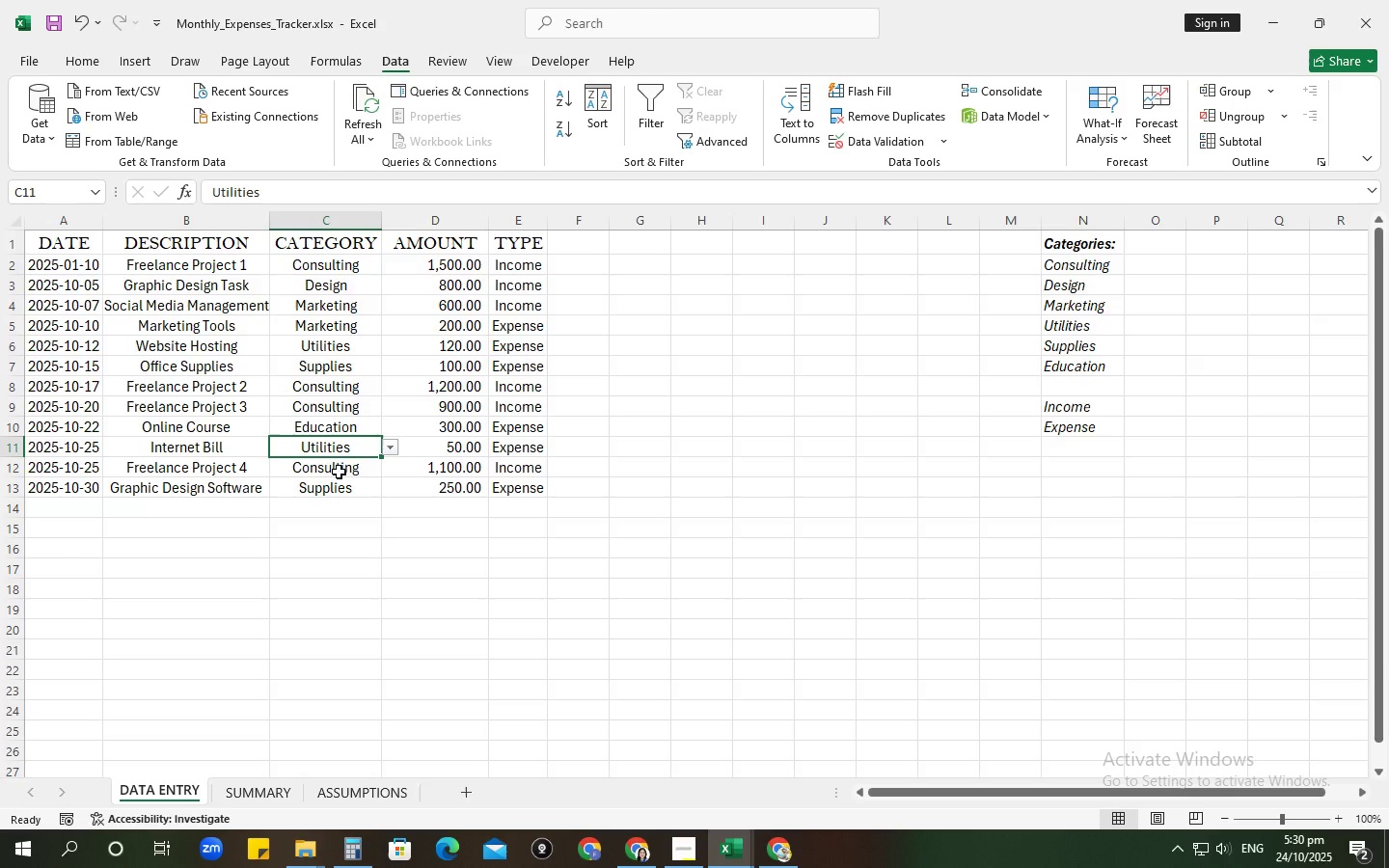 
double_click([342, 463])
 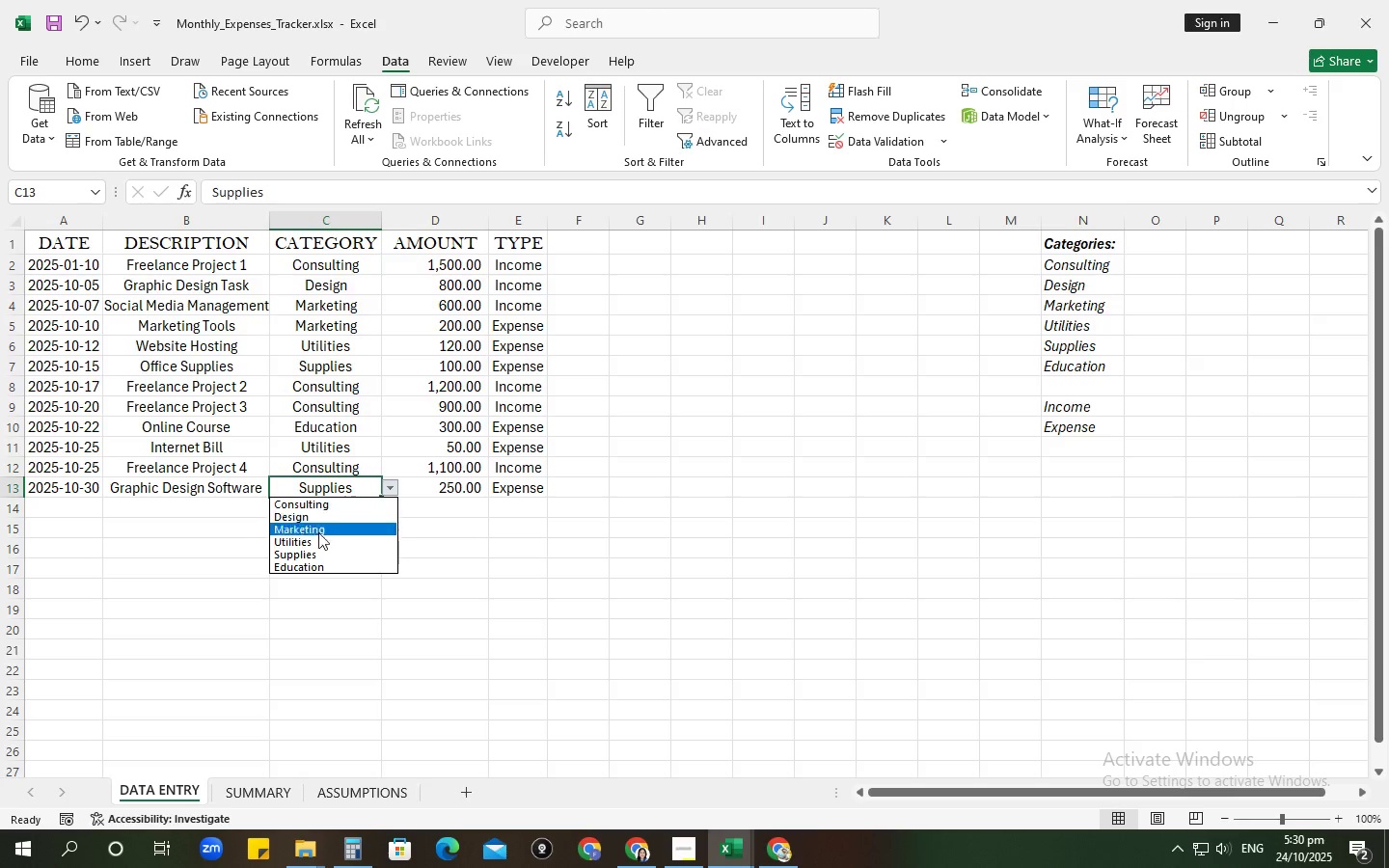 
left_click([542, 581])
 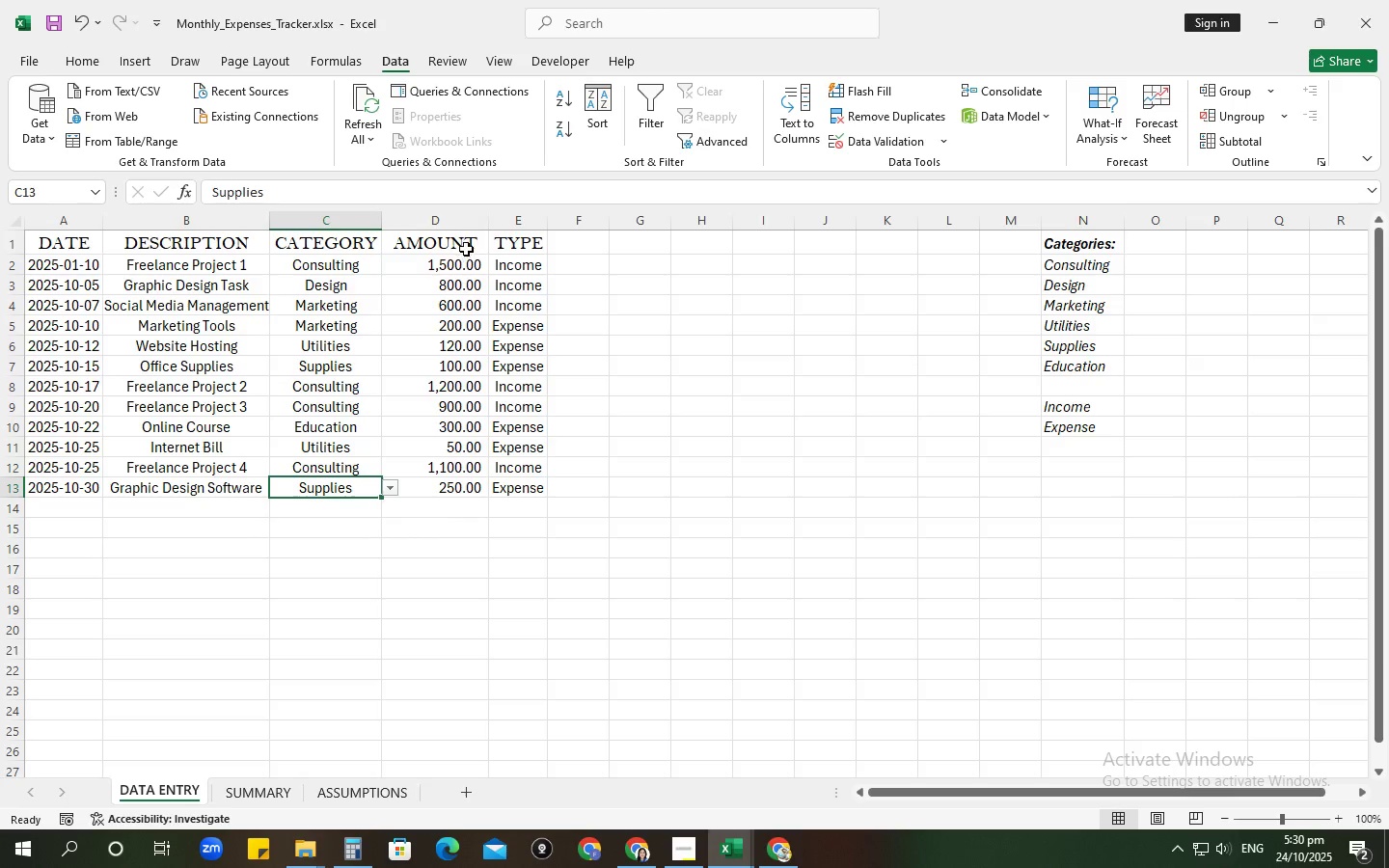 
left_click([509, 224])
 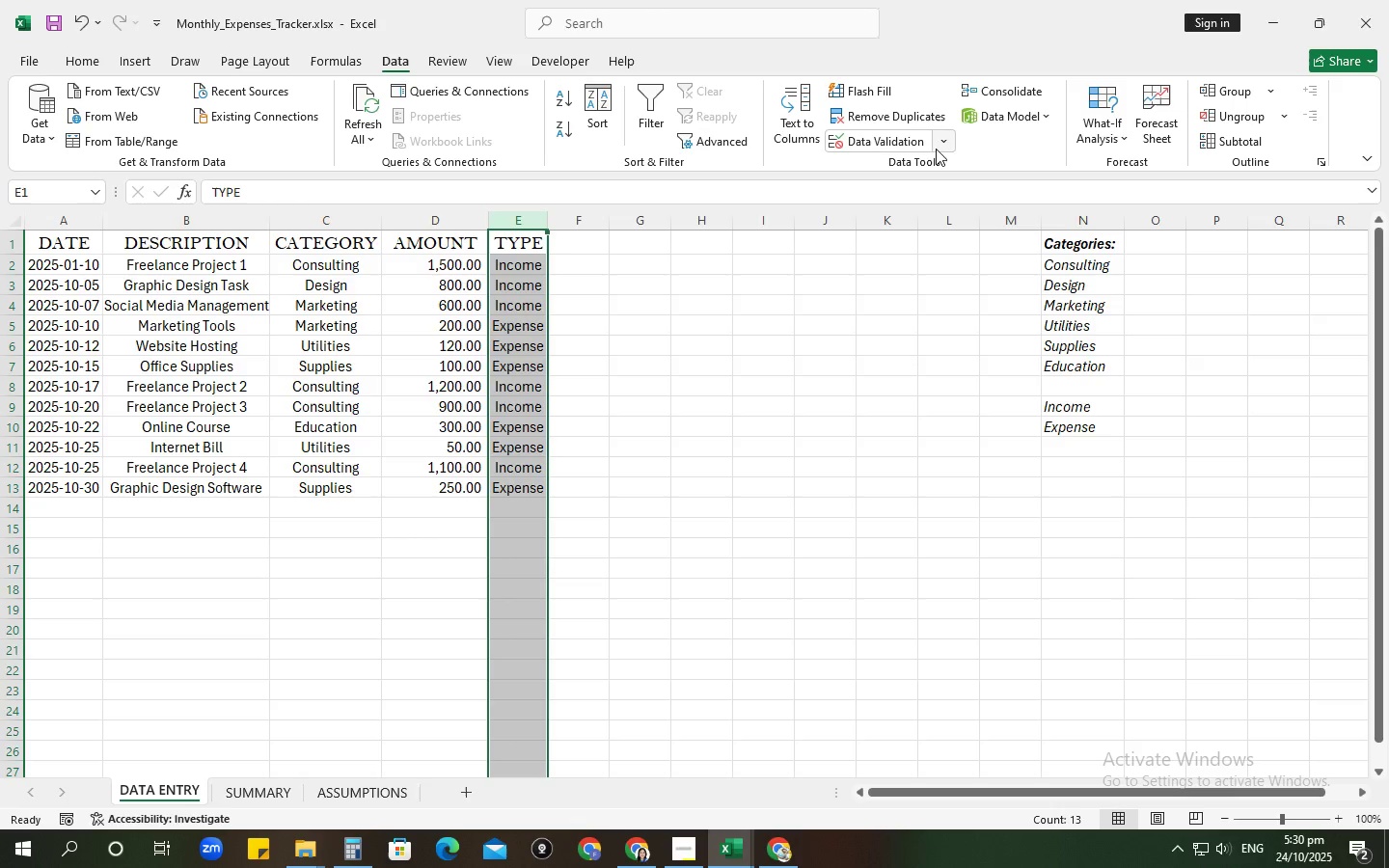 
left_click([945, 144])
 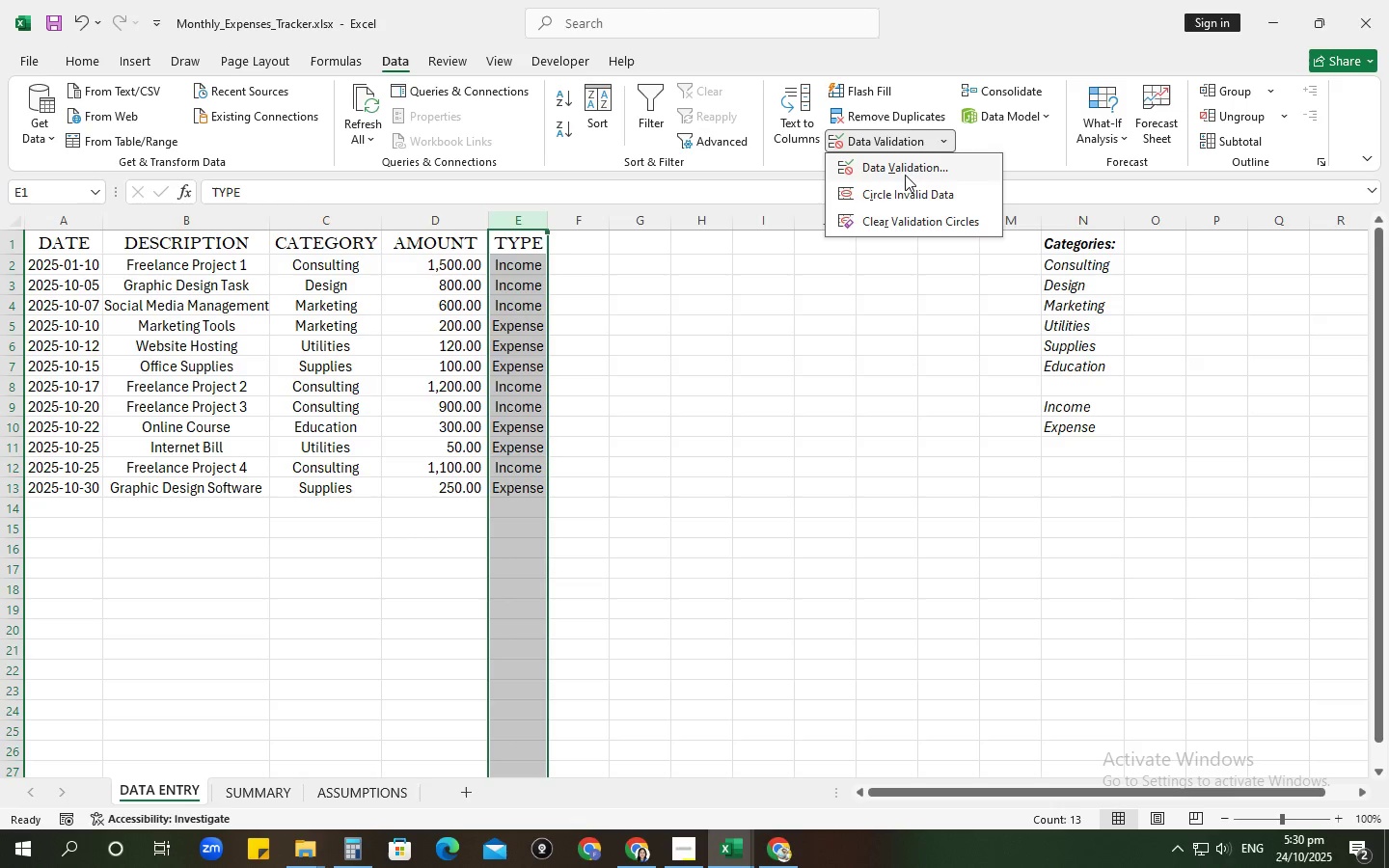 
left_click([905, 175])
 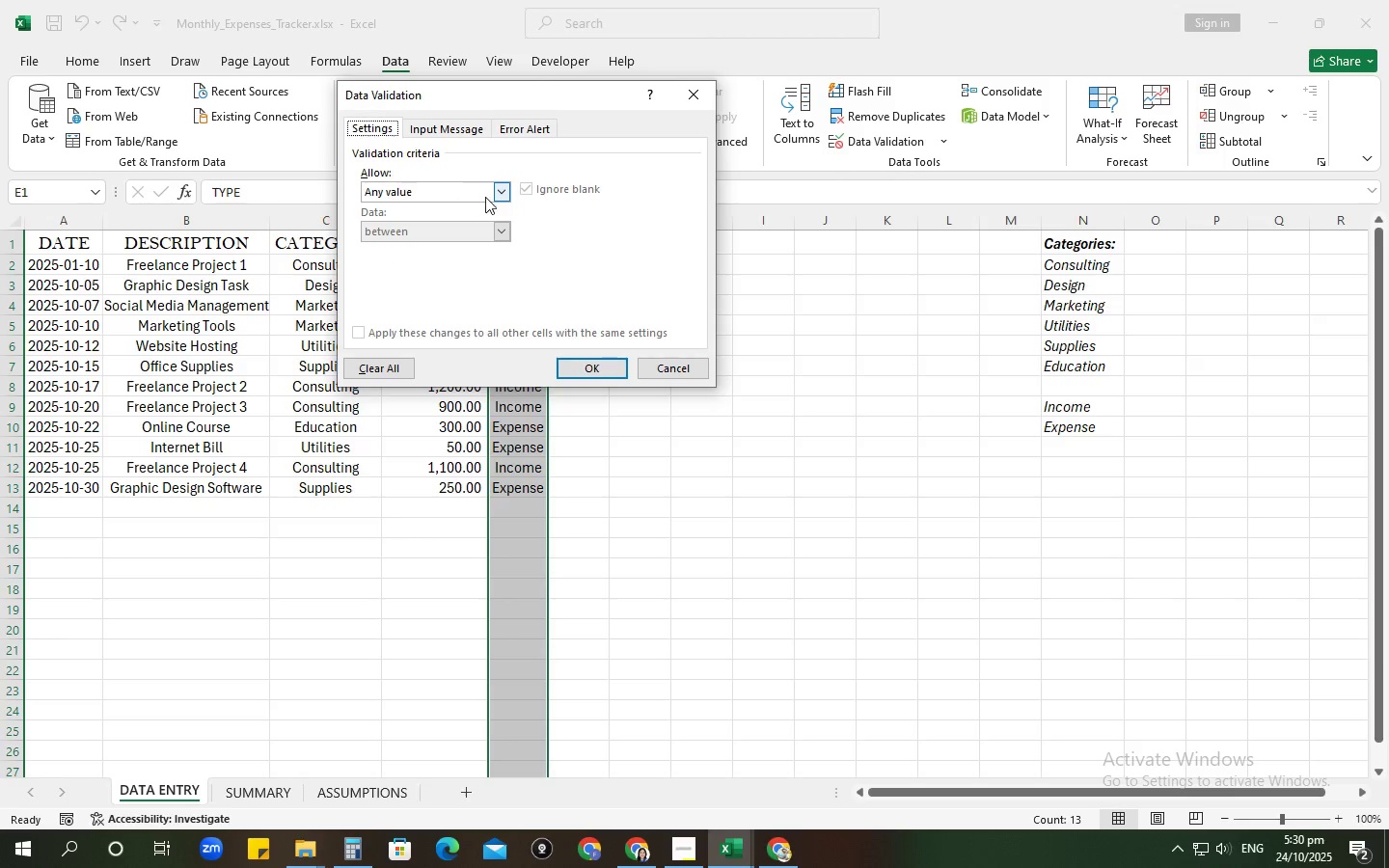 
left_click([500, 193])
 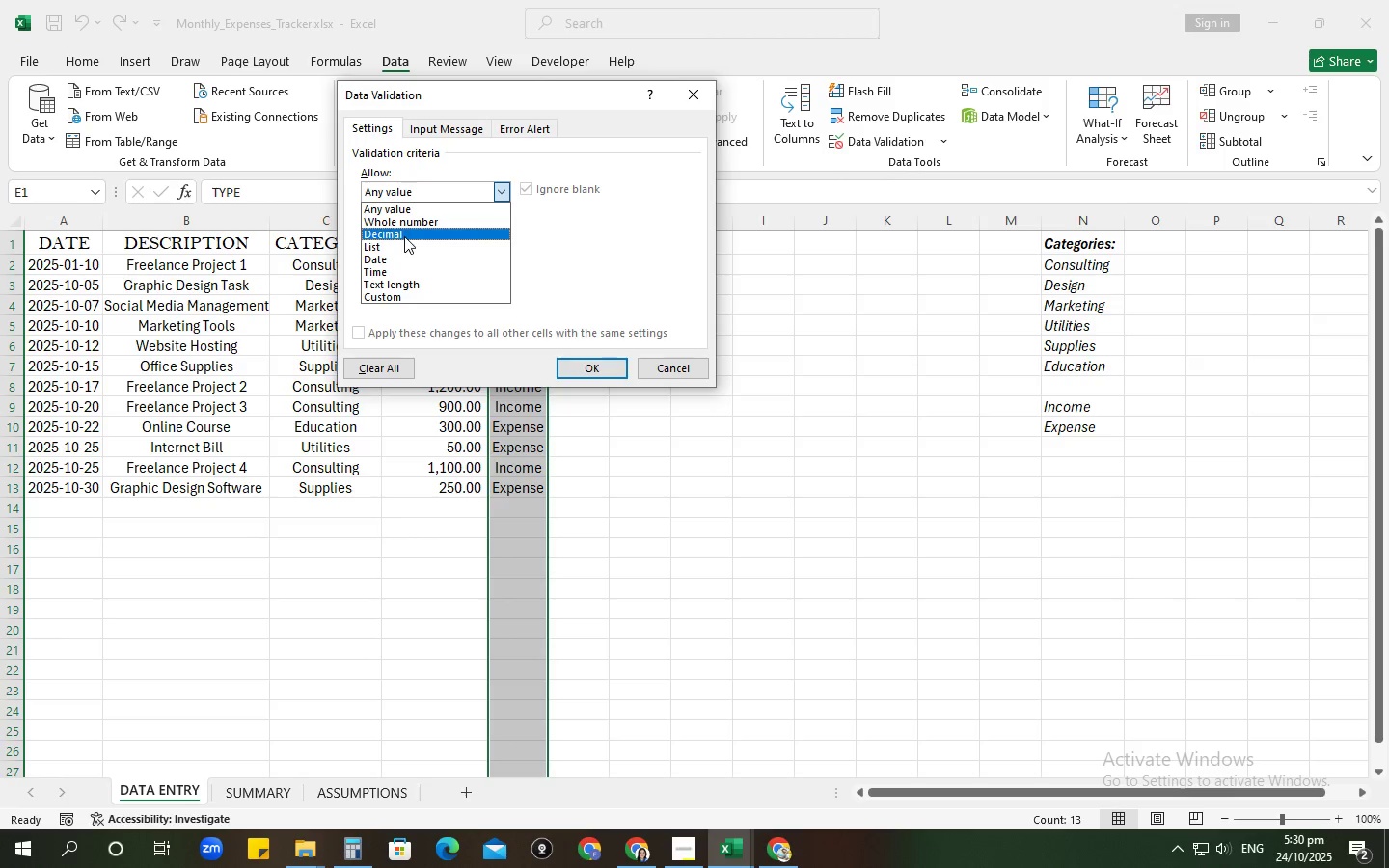 
left_click([404, 244])
 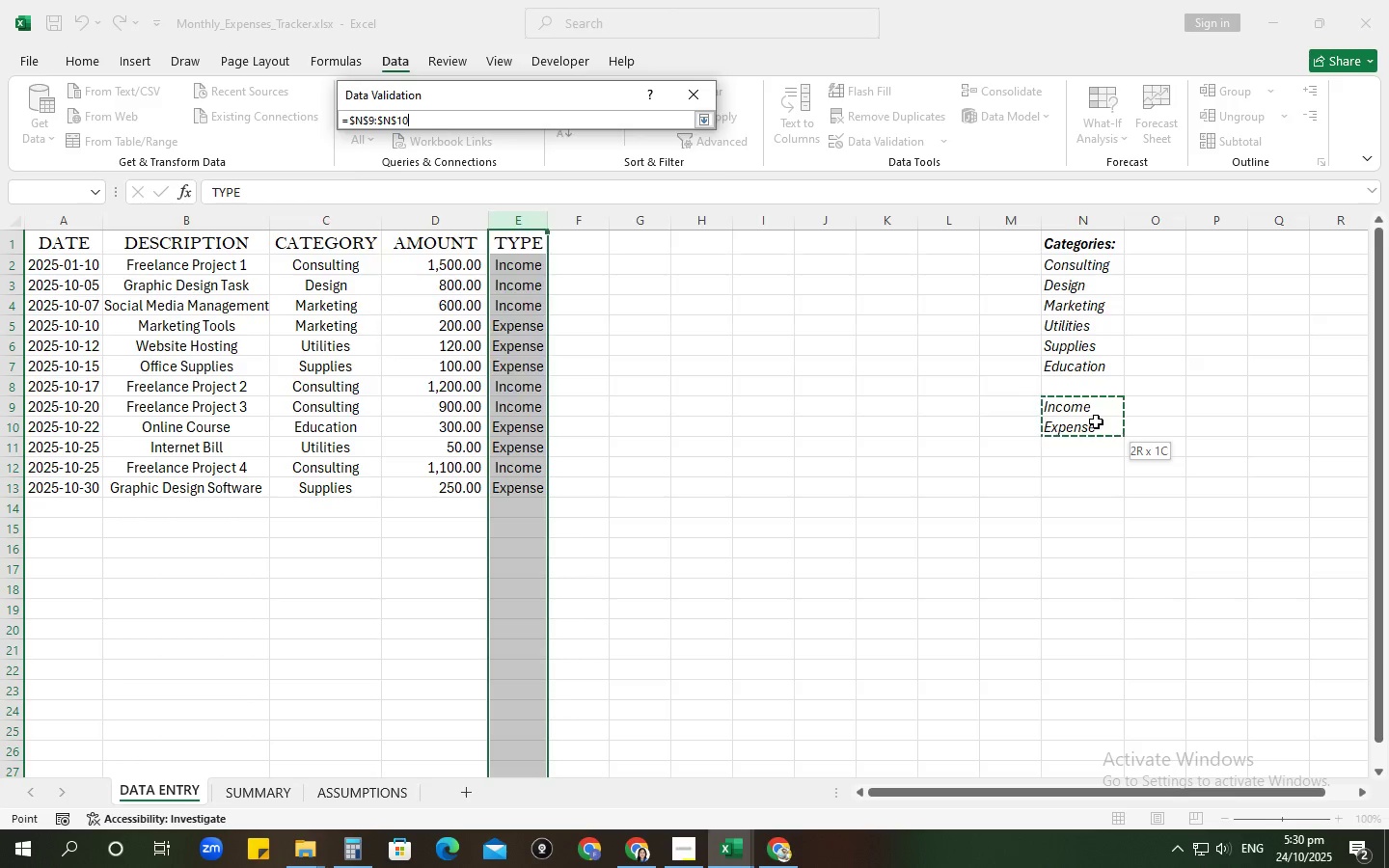 
left_click([577, 361])
 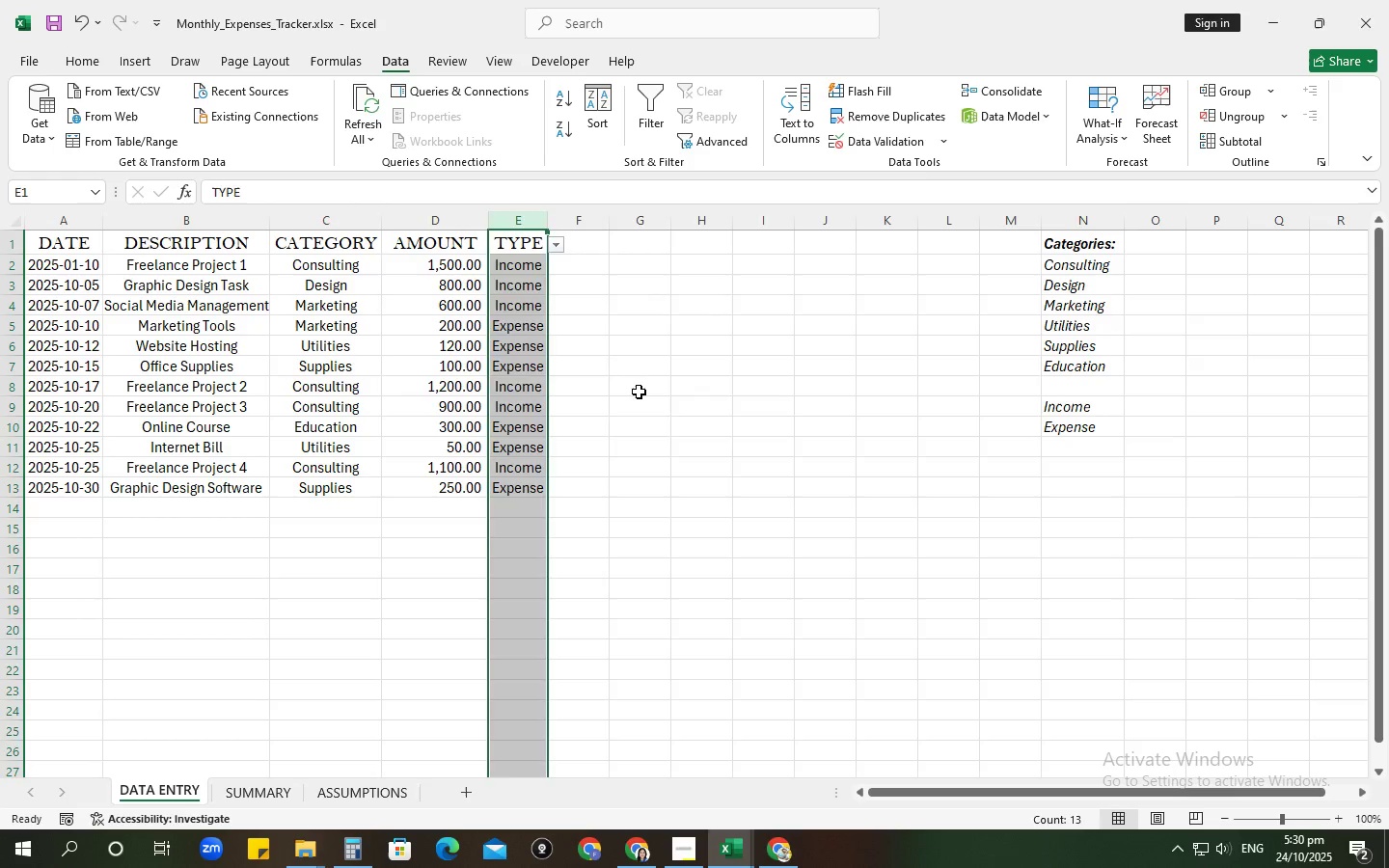 
left_click([639, 392])
 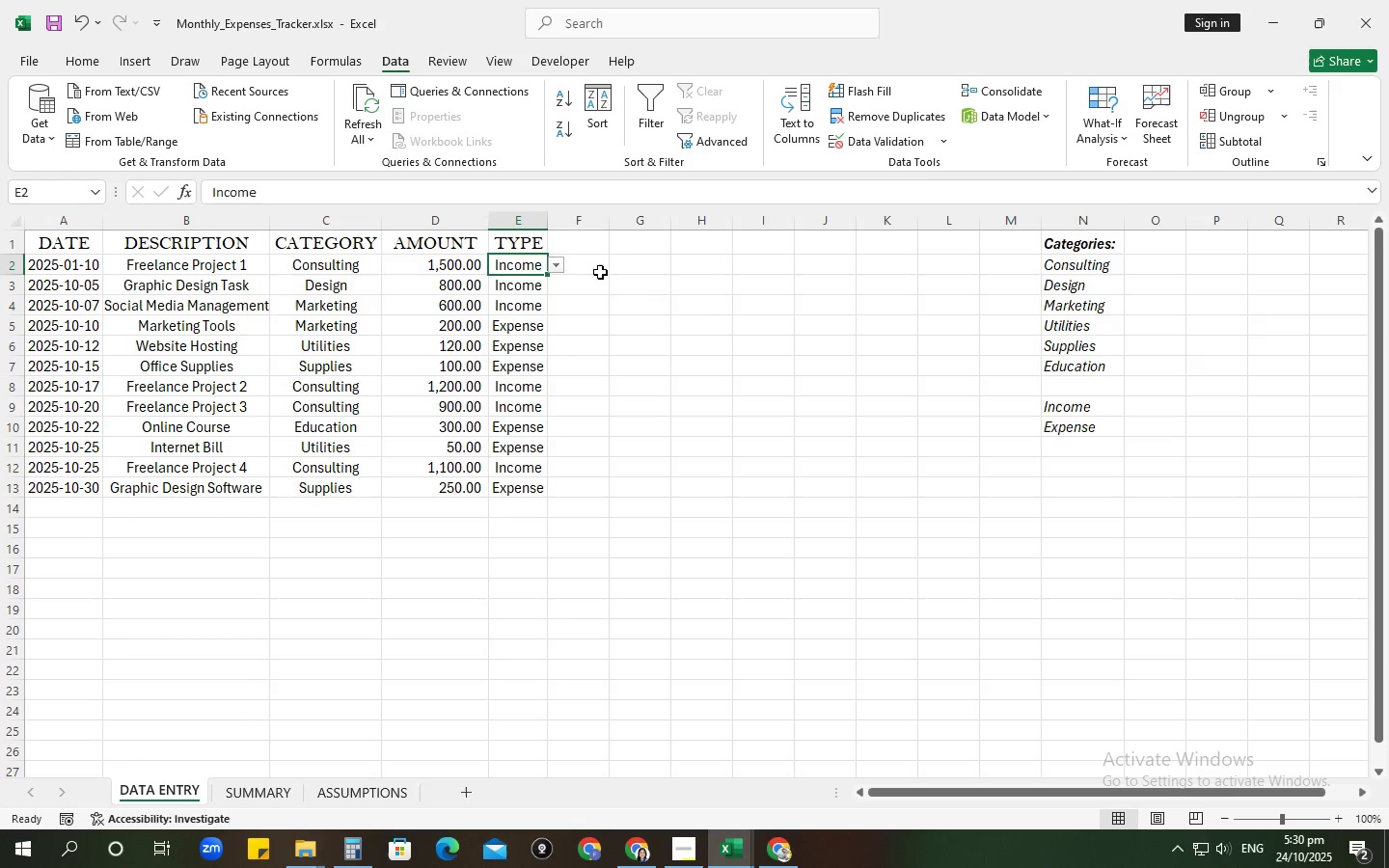 
left_click([558, 263])
 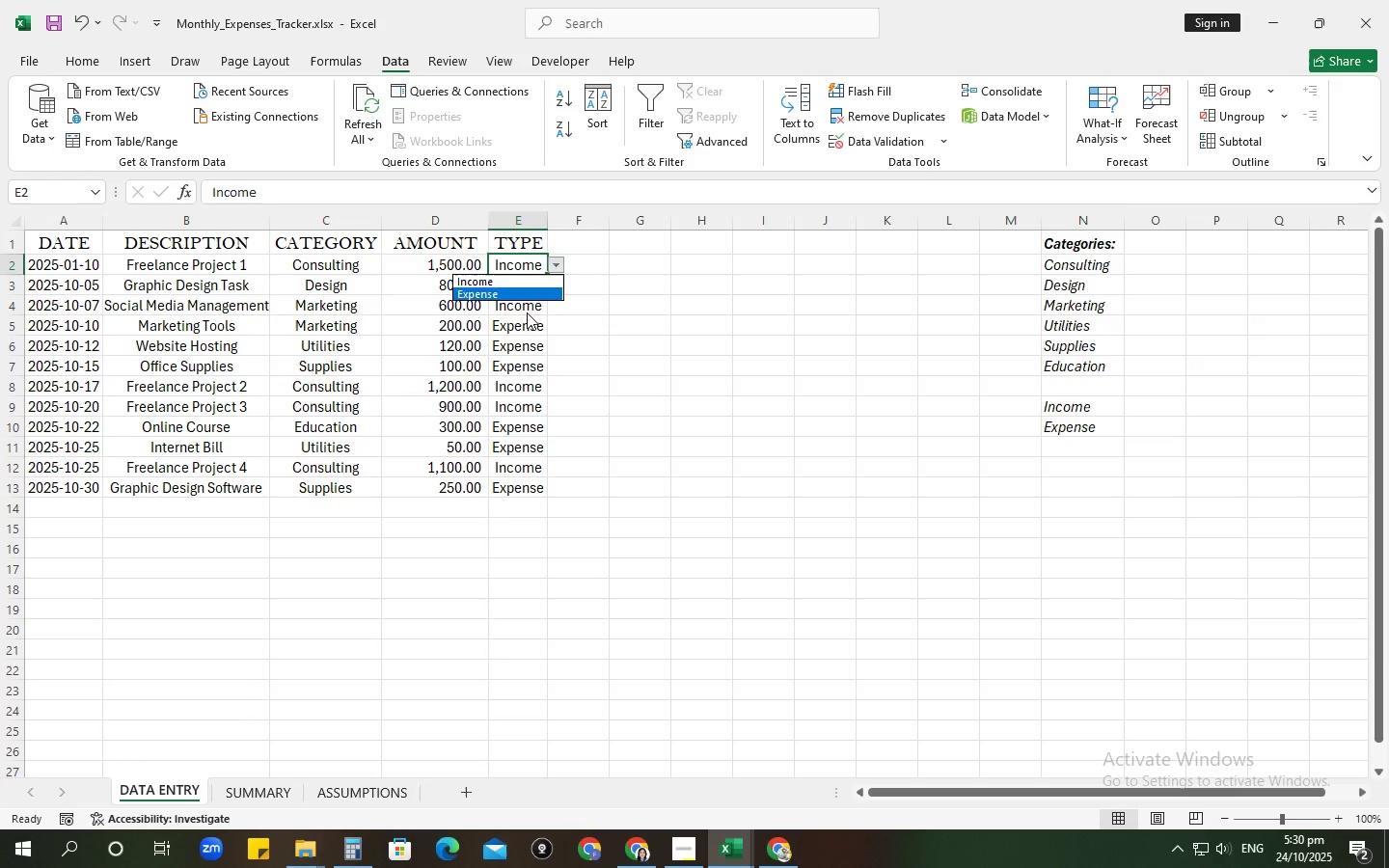 
left_click([527, 313])
 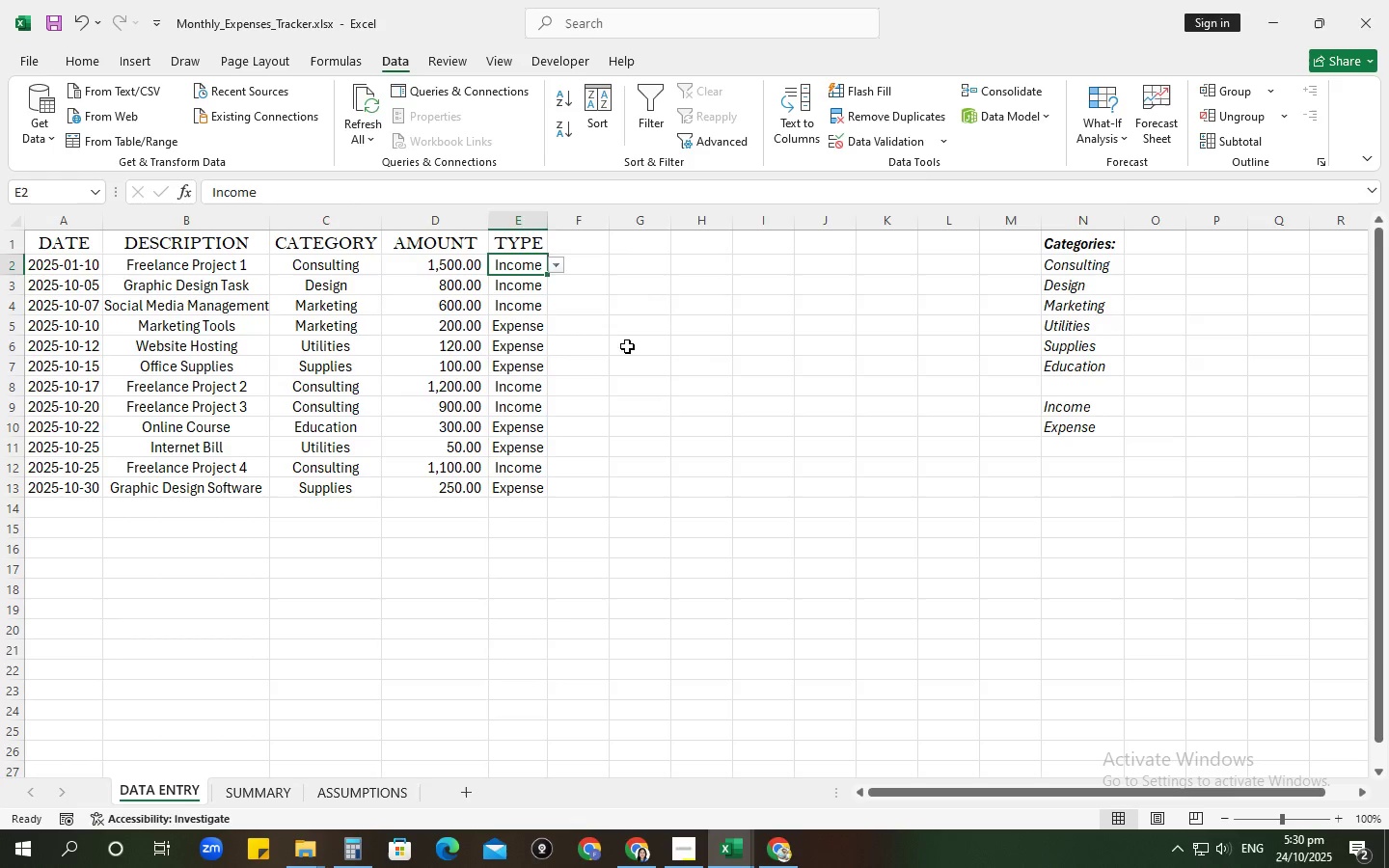 
left_click([641, 361])
 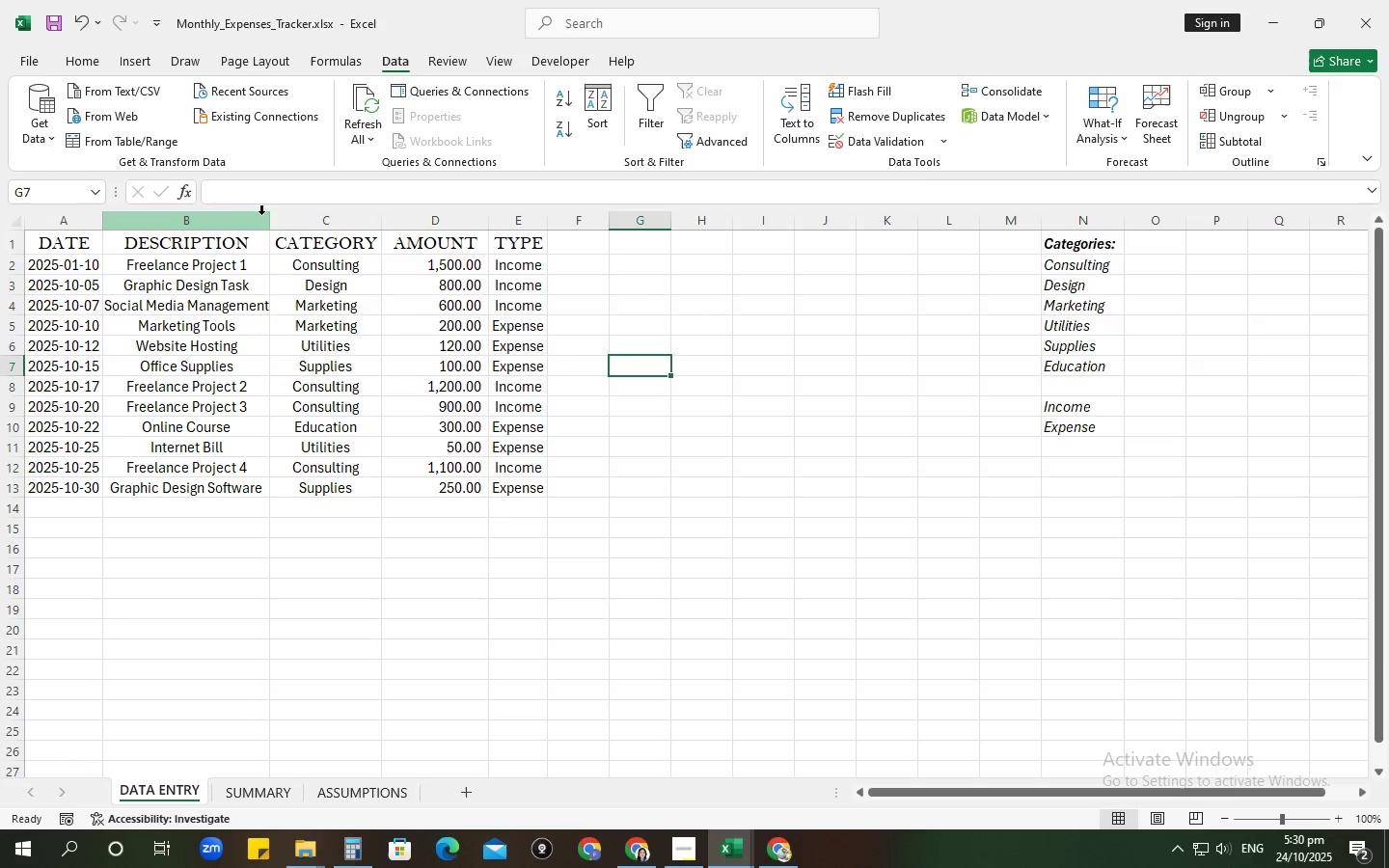 
double_click([268, 217])
 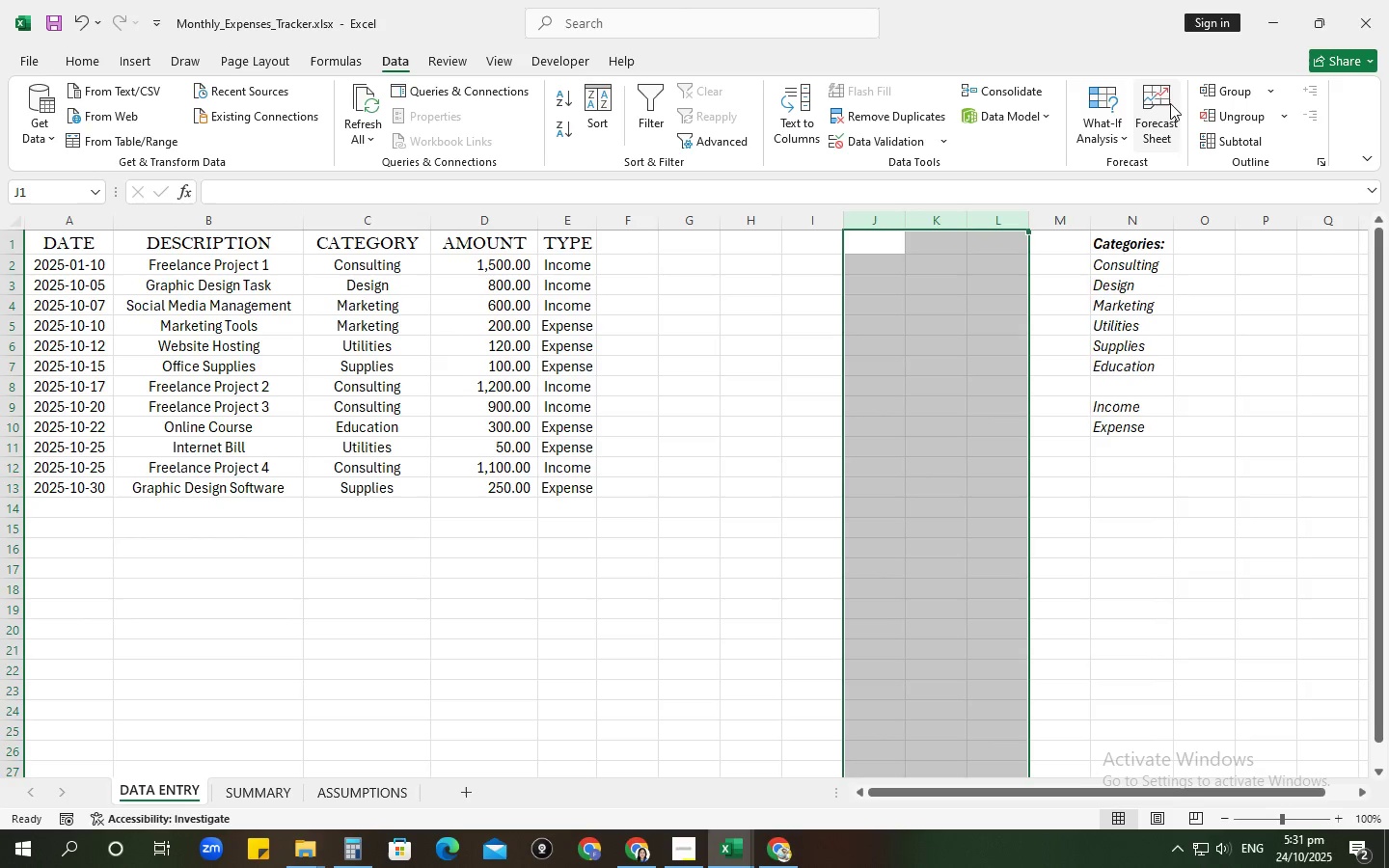 
wait(13.39)
 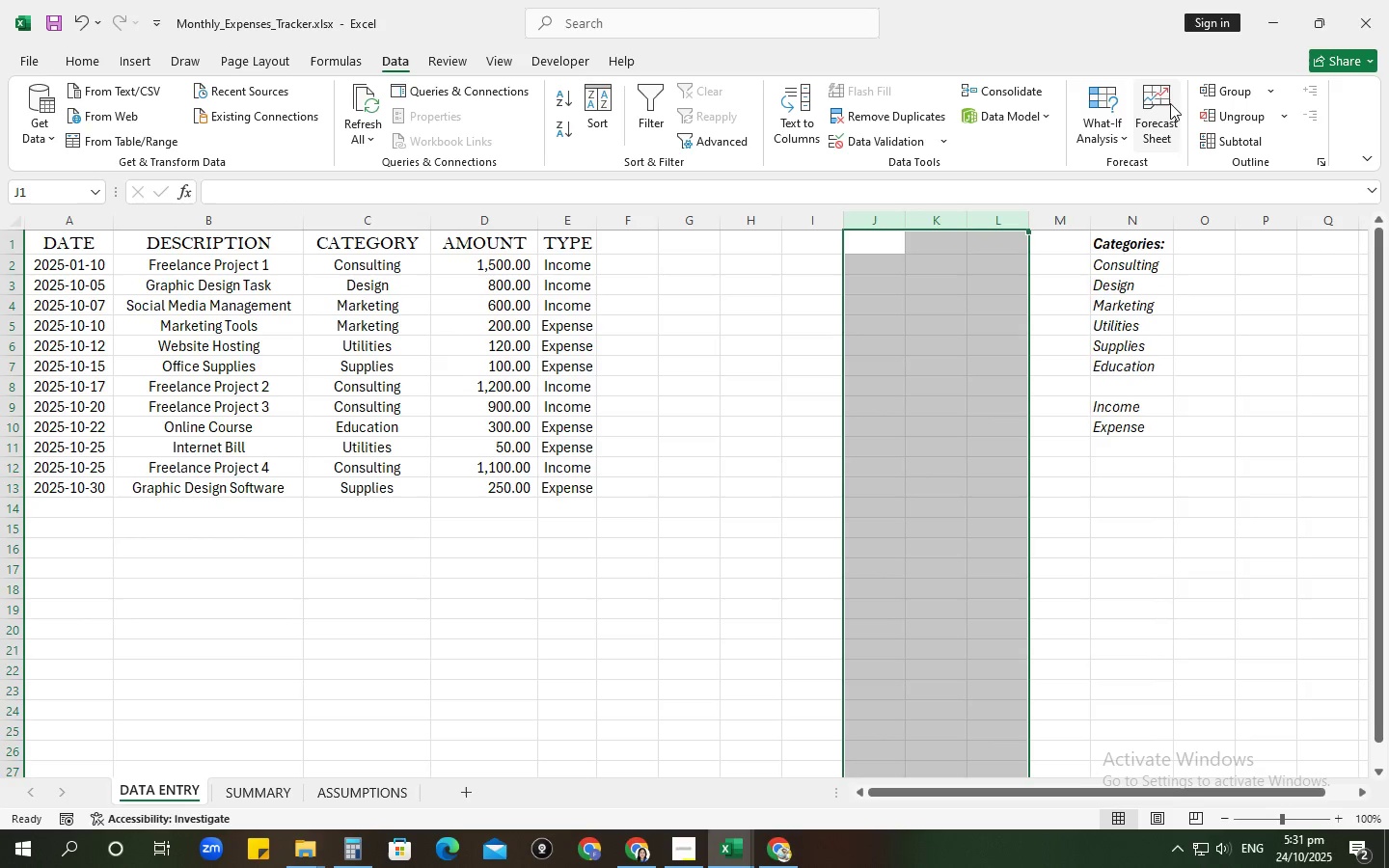 
left_click([882, 323])
 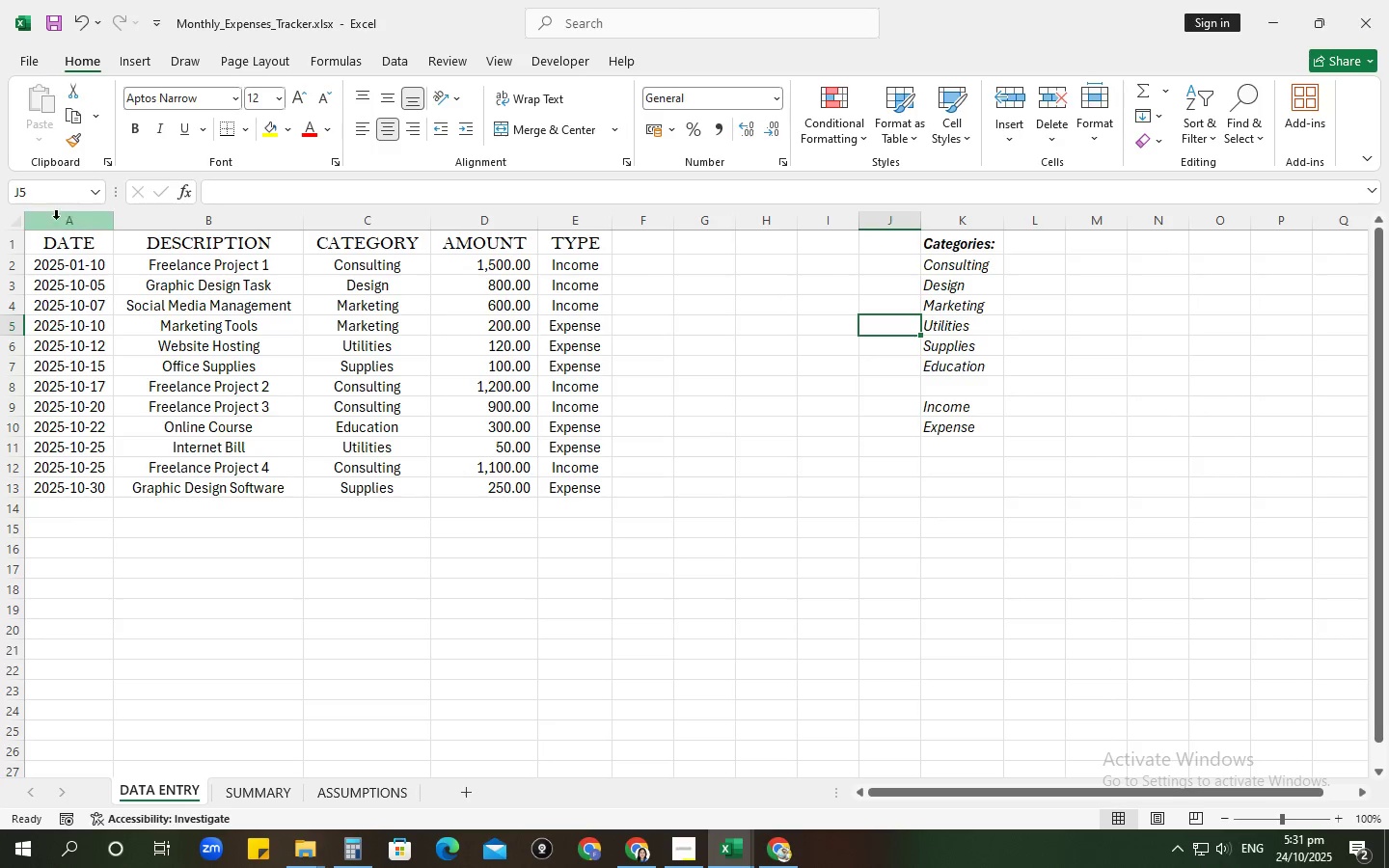 
wait(8.18)
 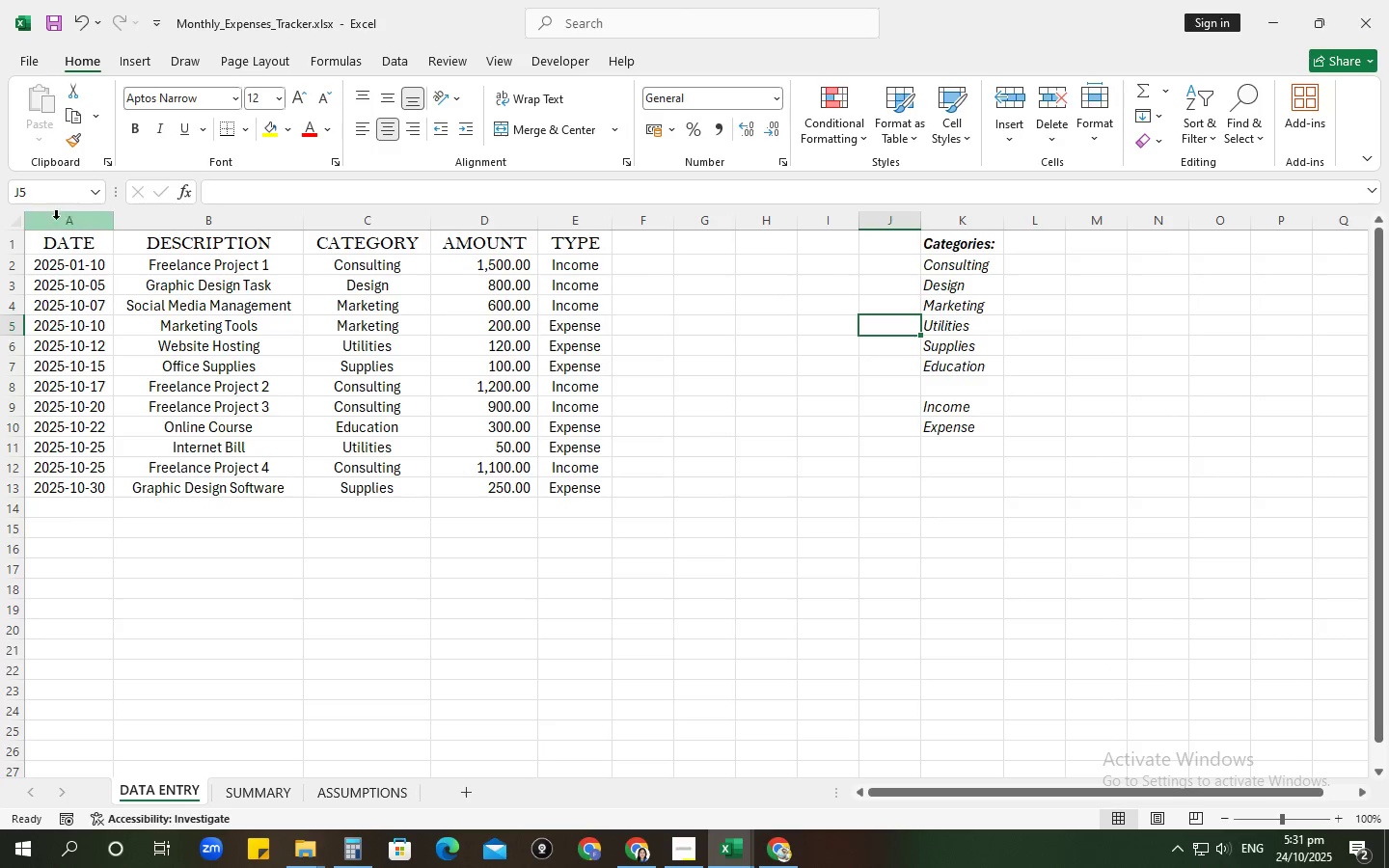 
left_click([139, 128])
 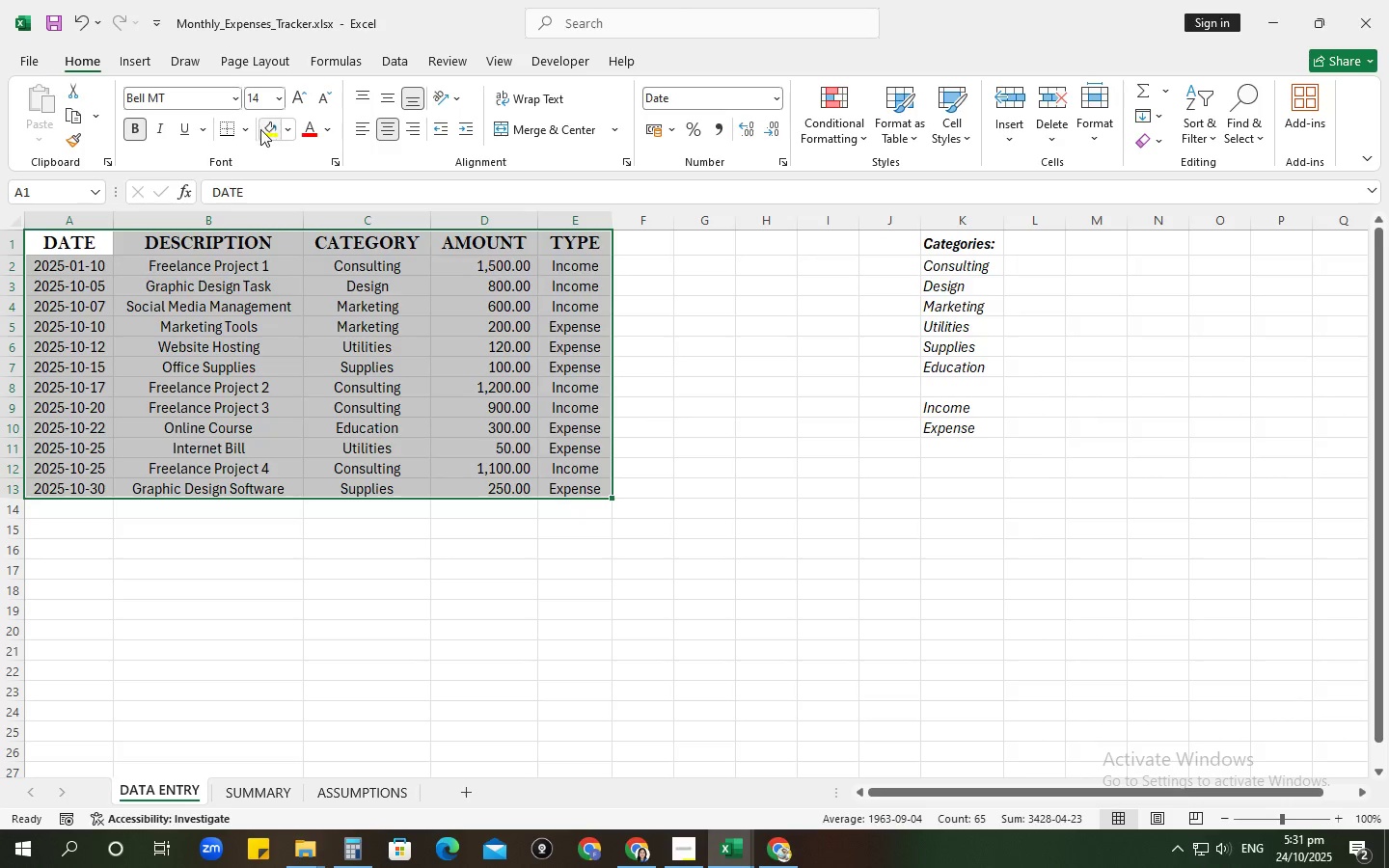 
wait(7.1)
 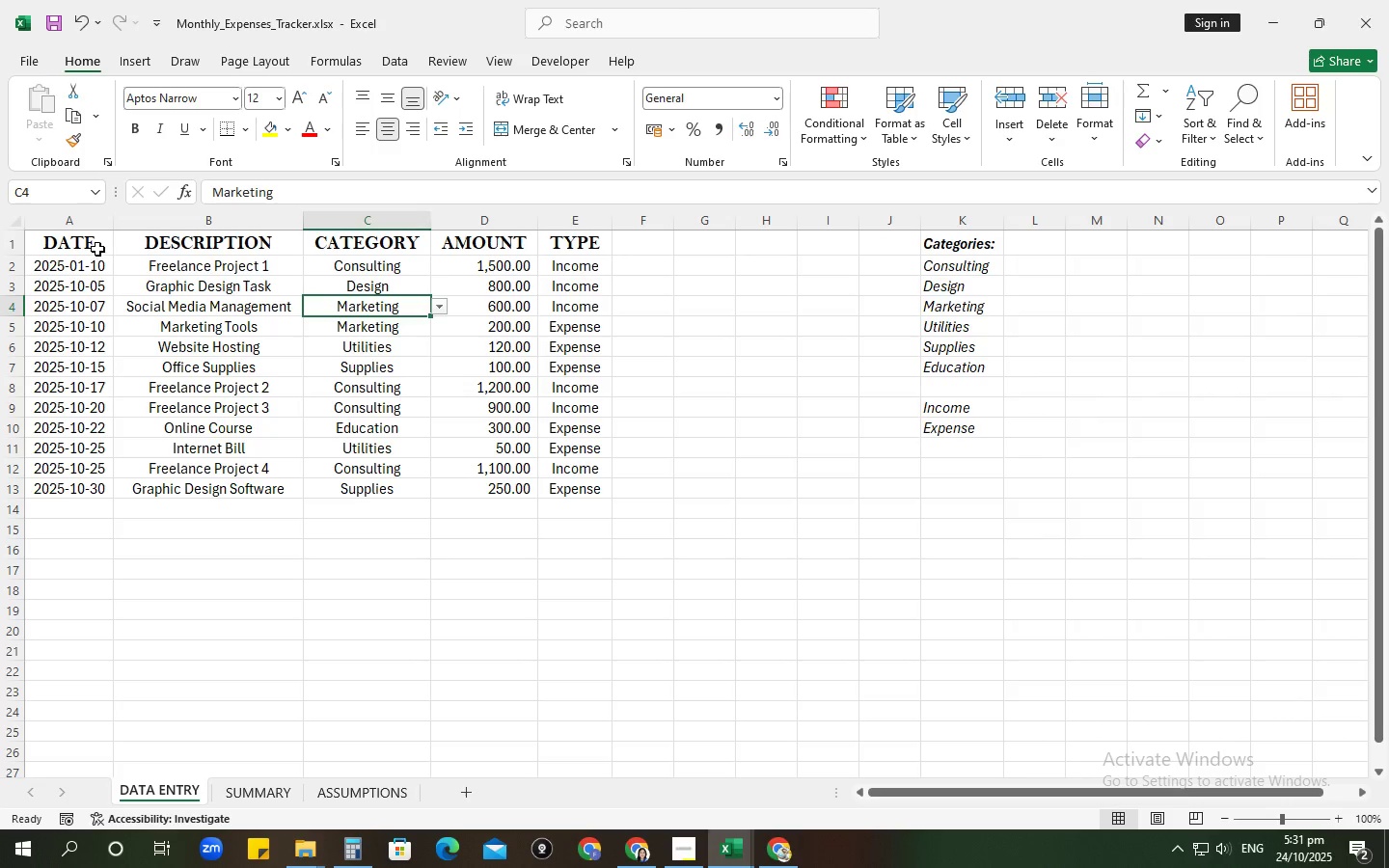 
double_click([279, 312])
 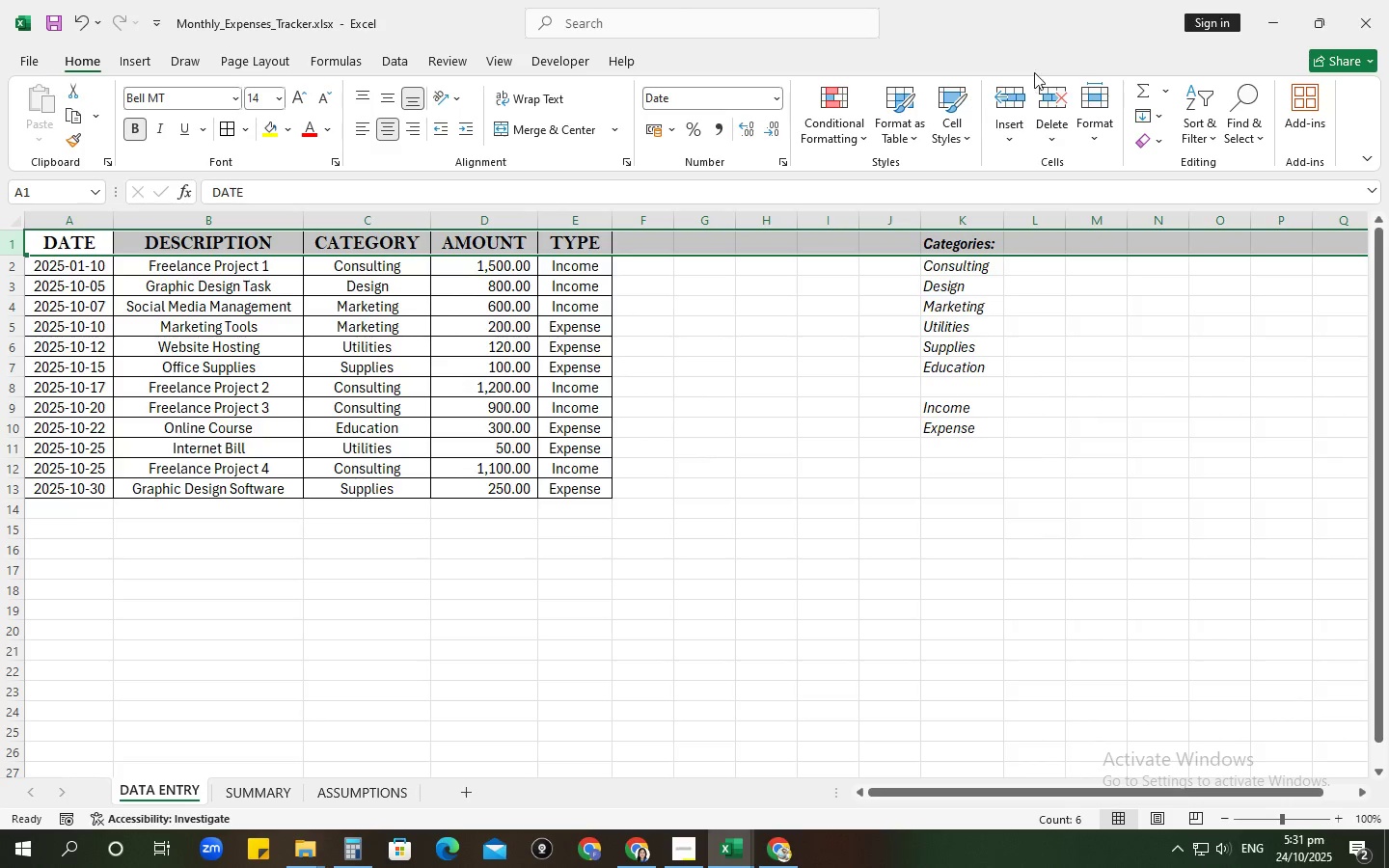 
double_click([1006, 95])
 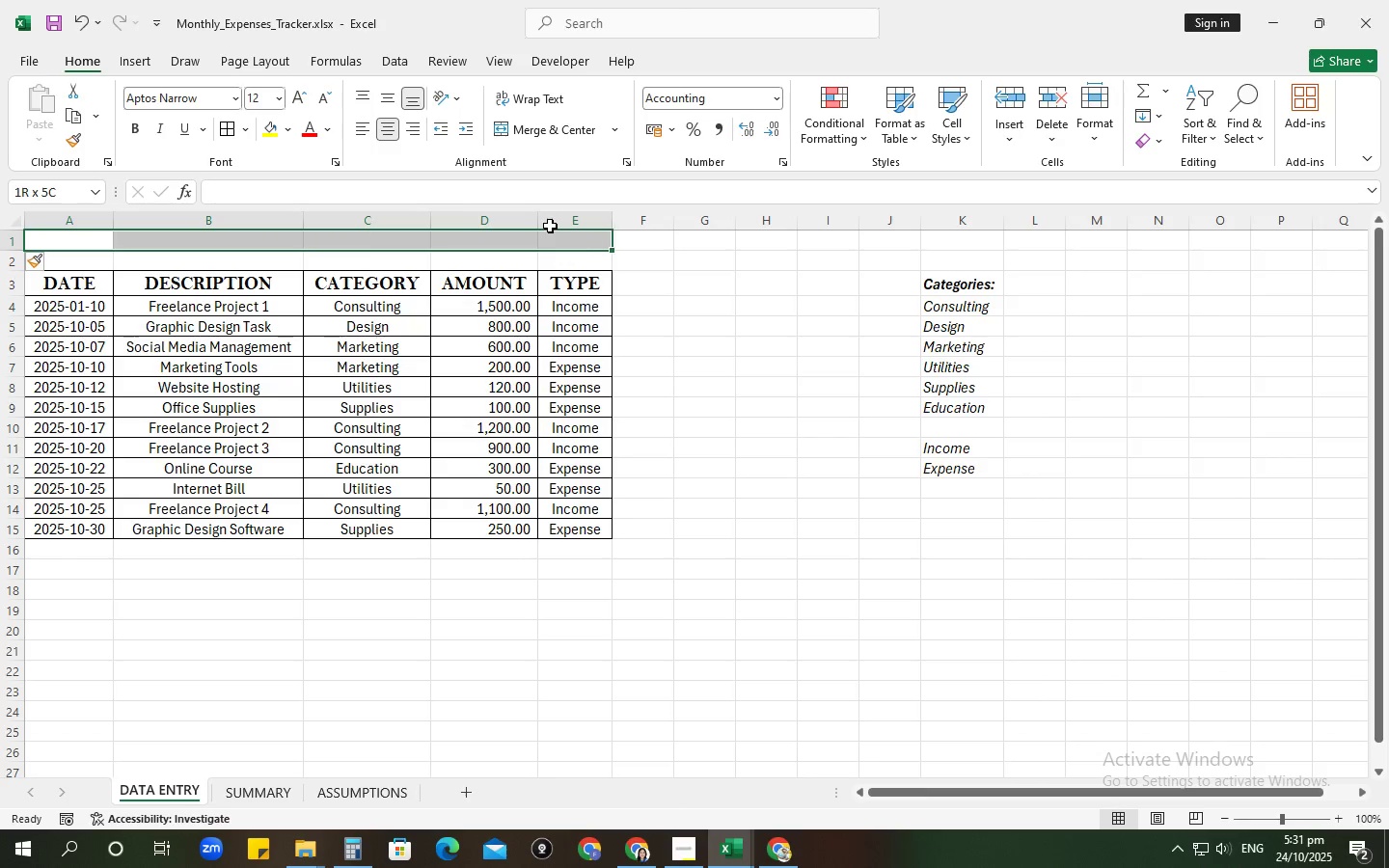 
wait(5.22)
 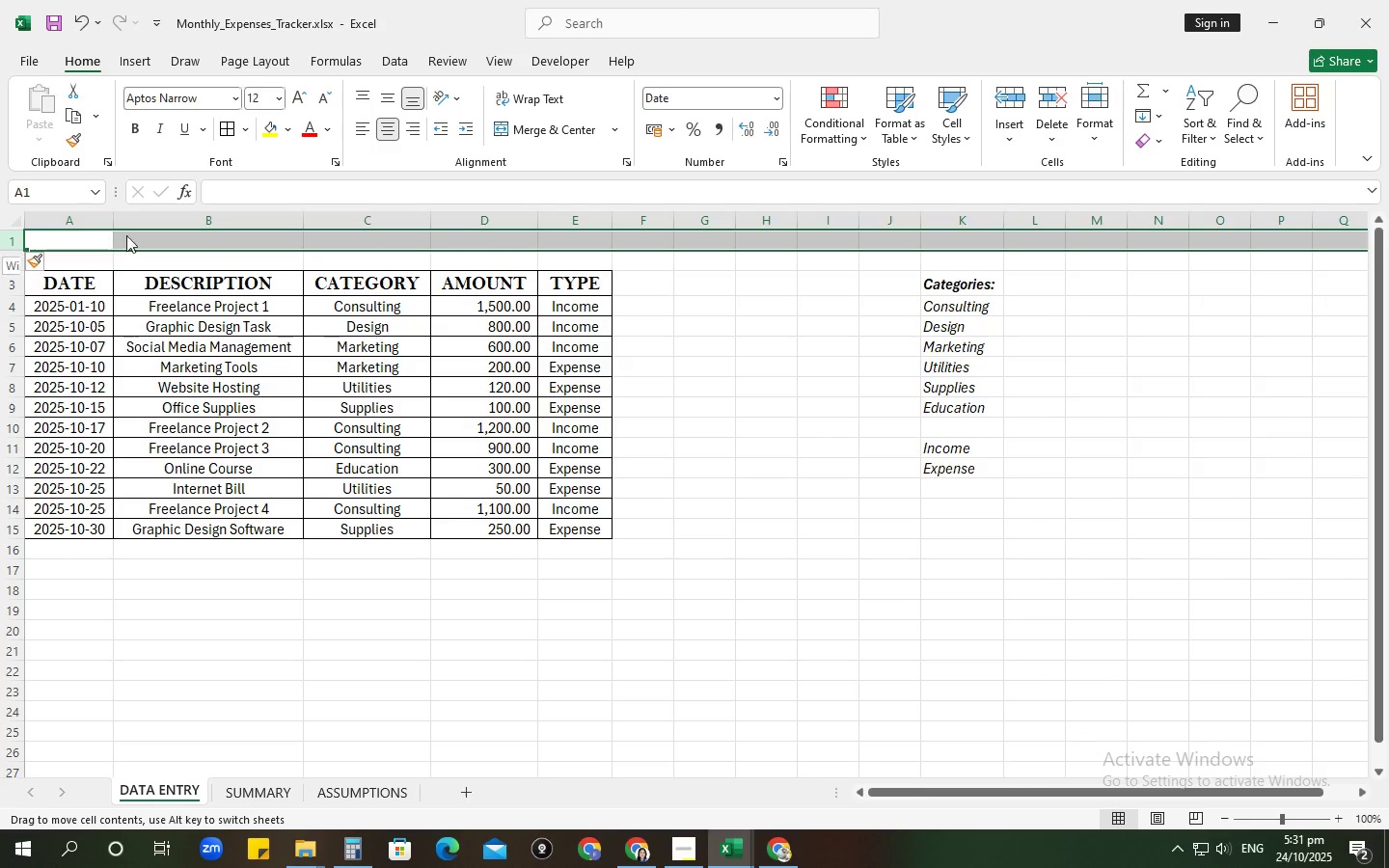 
left_click([1001, 97])
 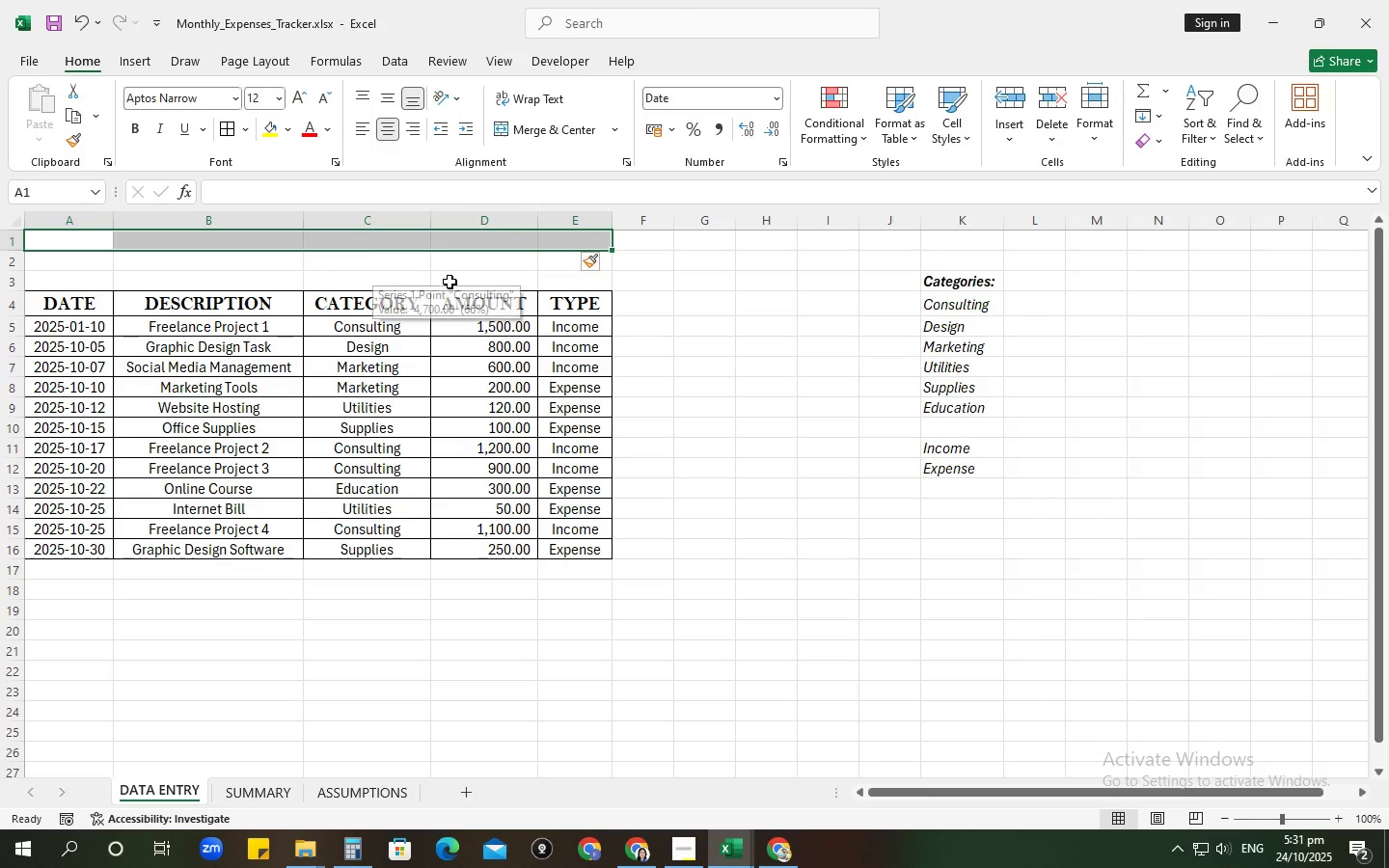 
key(Control+Z)
 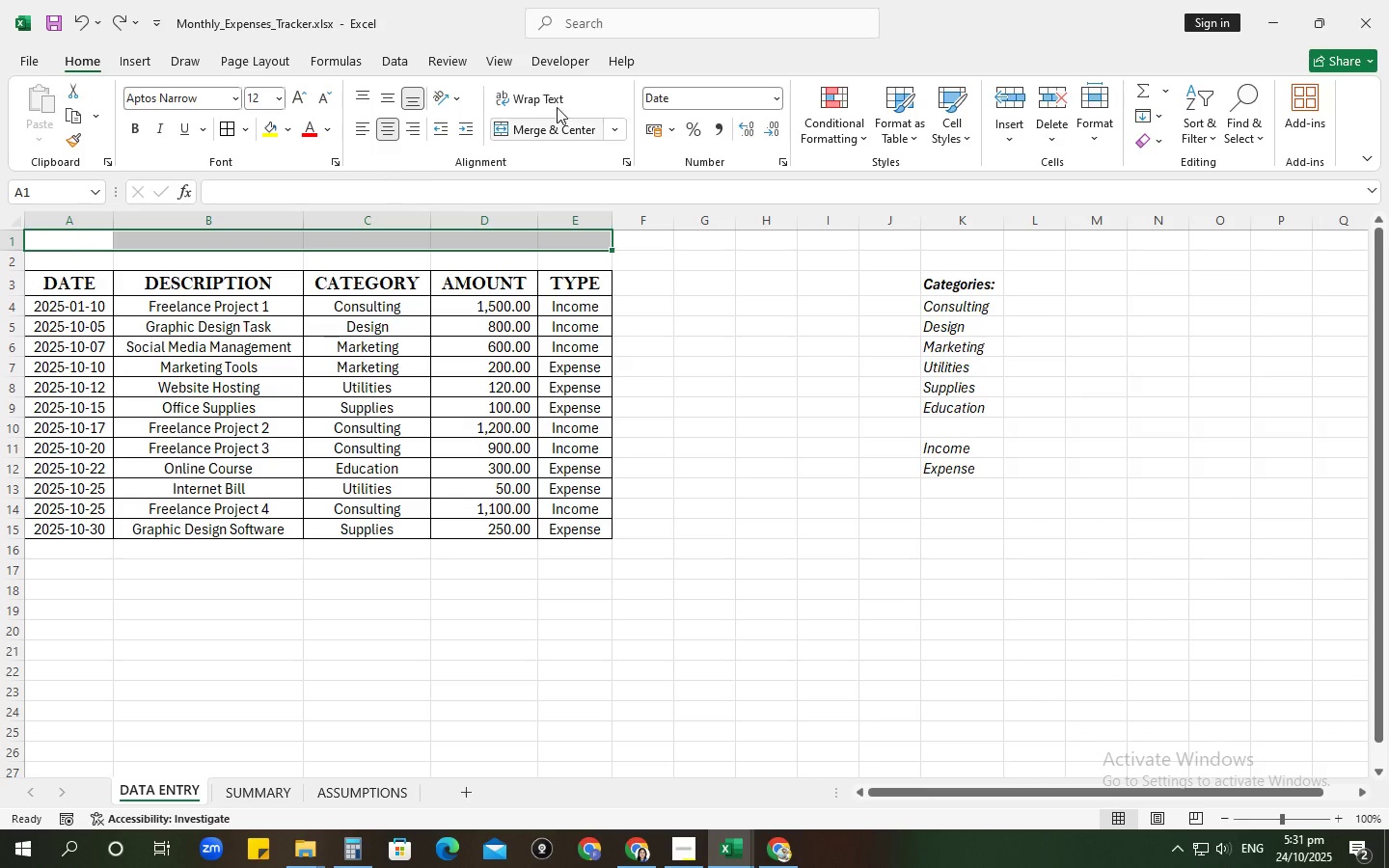 
left_click([531, 137])
 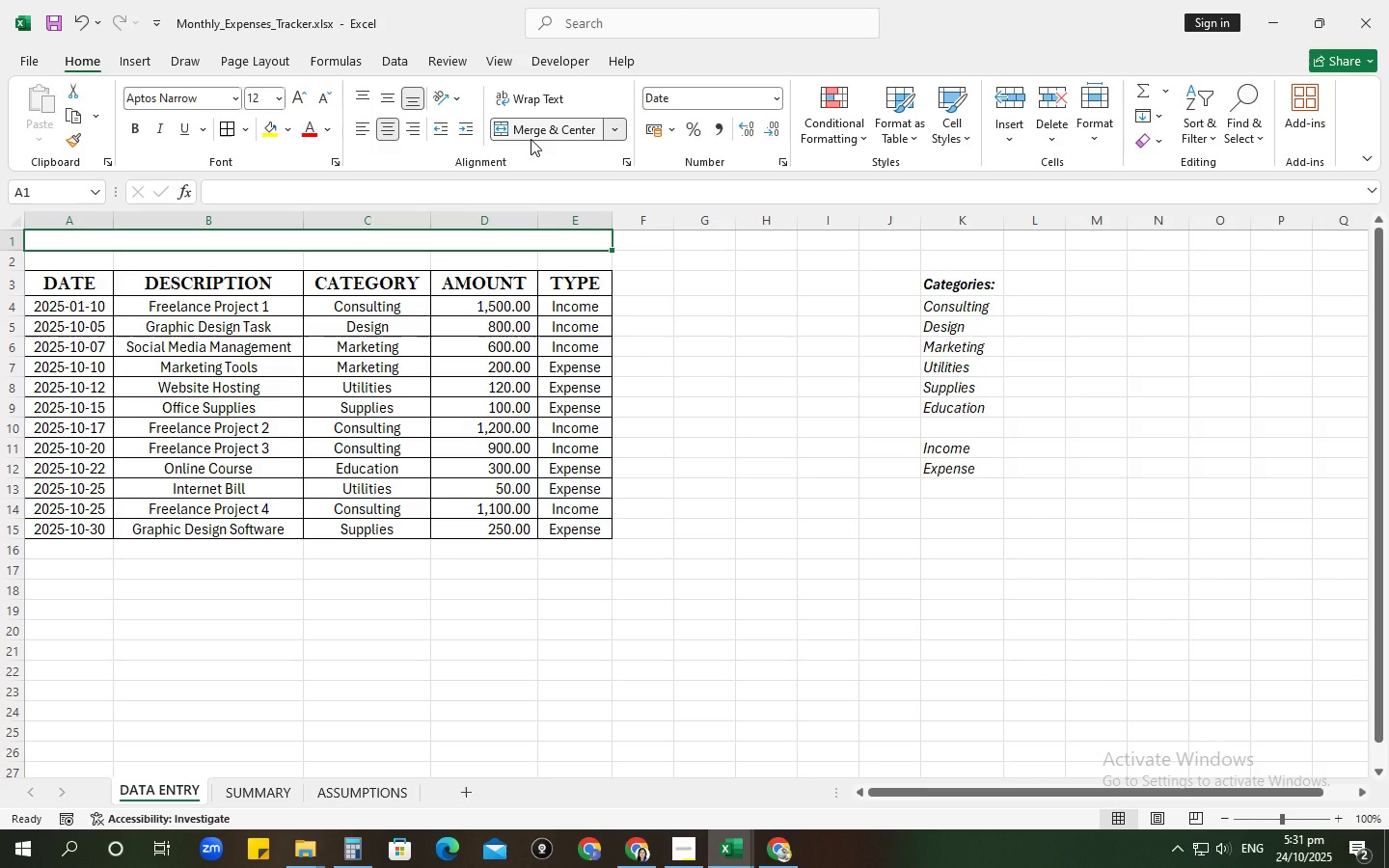 
type(DATA ENTRY)
 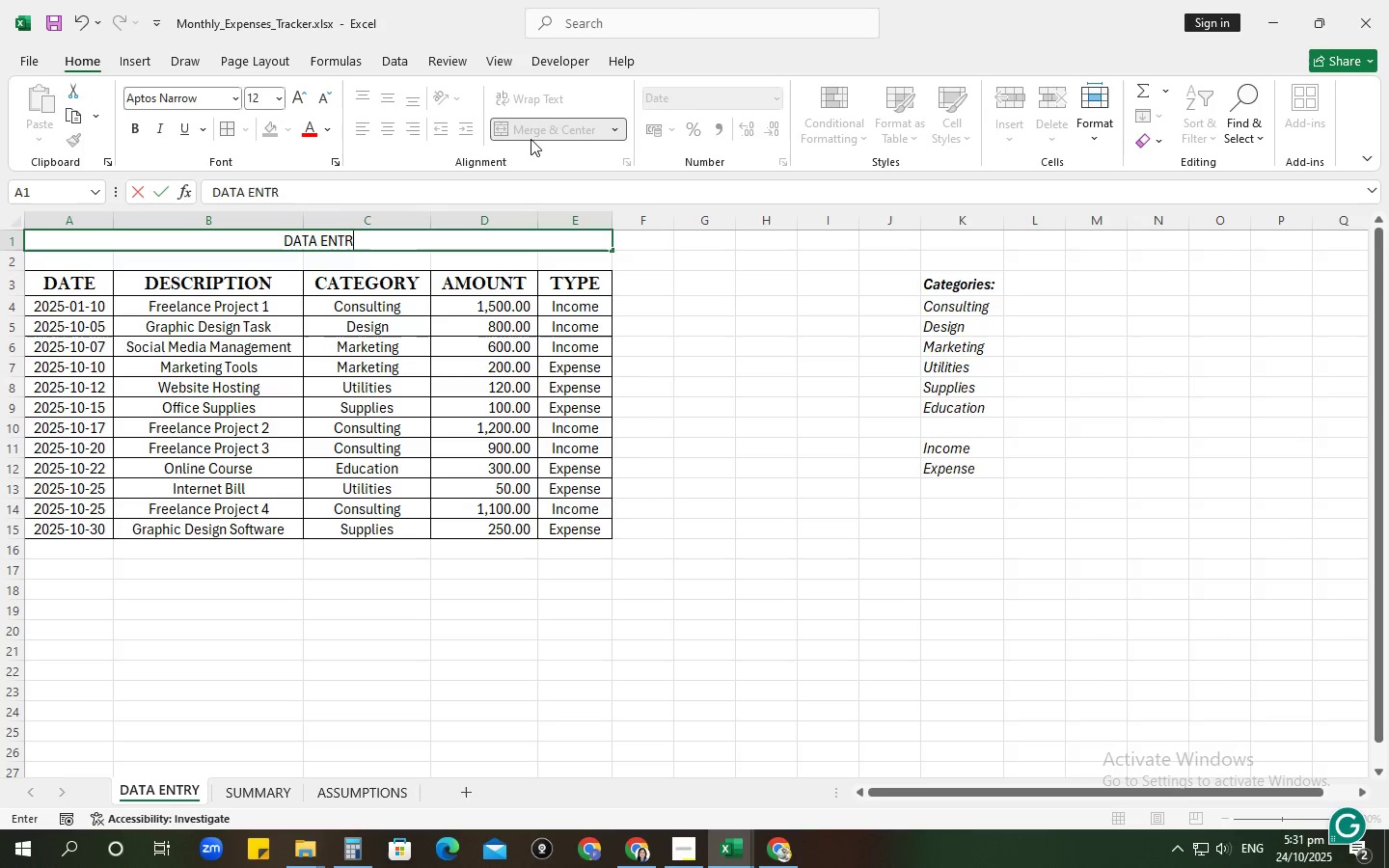 
key(Enter)
 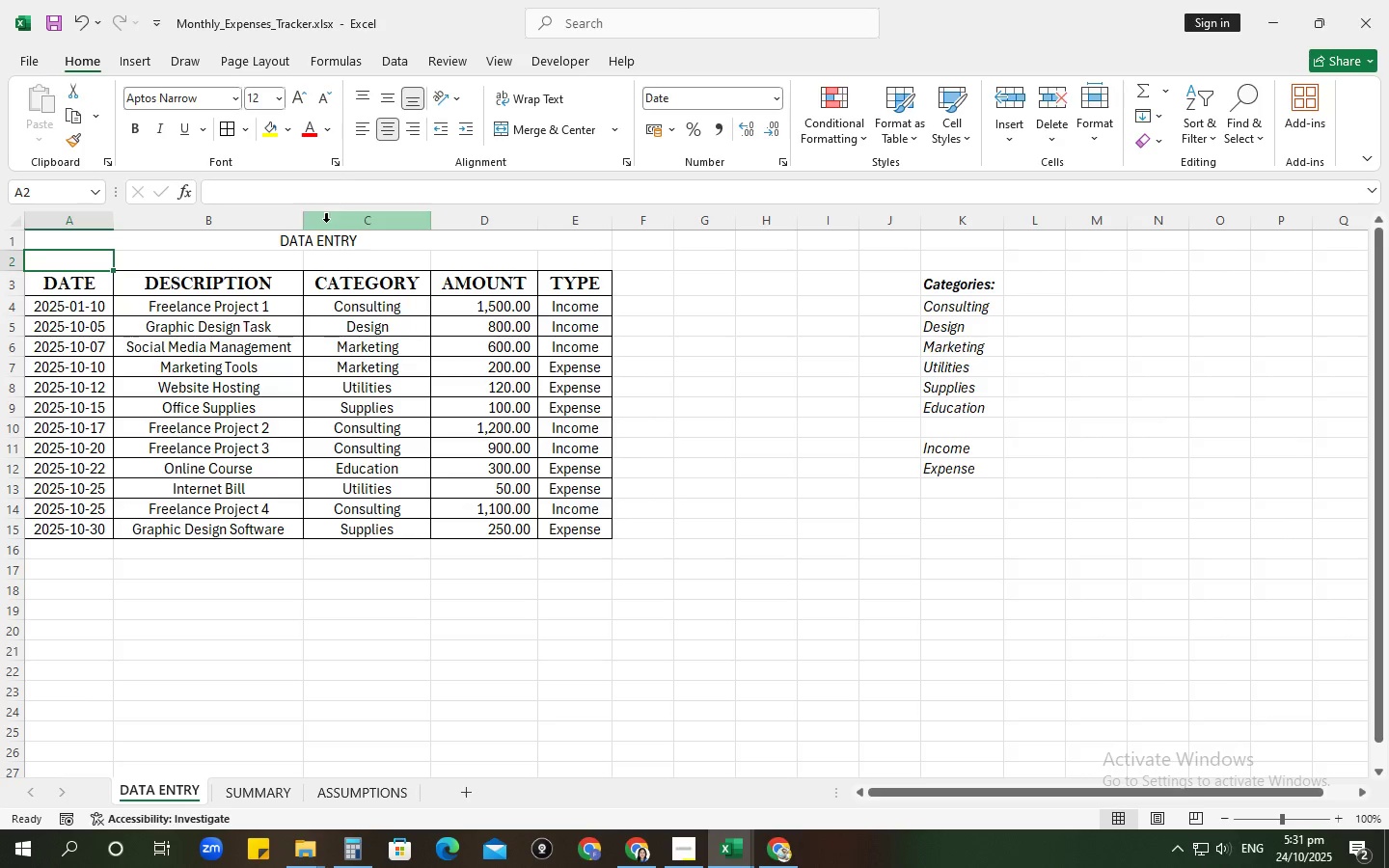 
left_click([326, 247])
 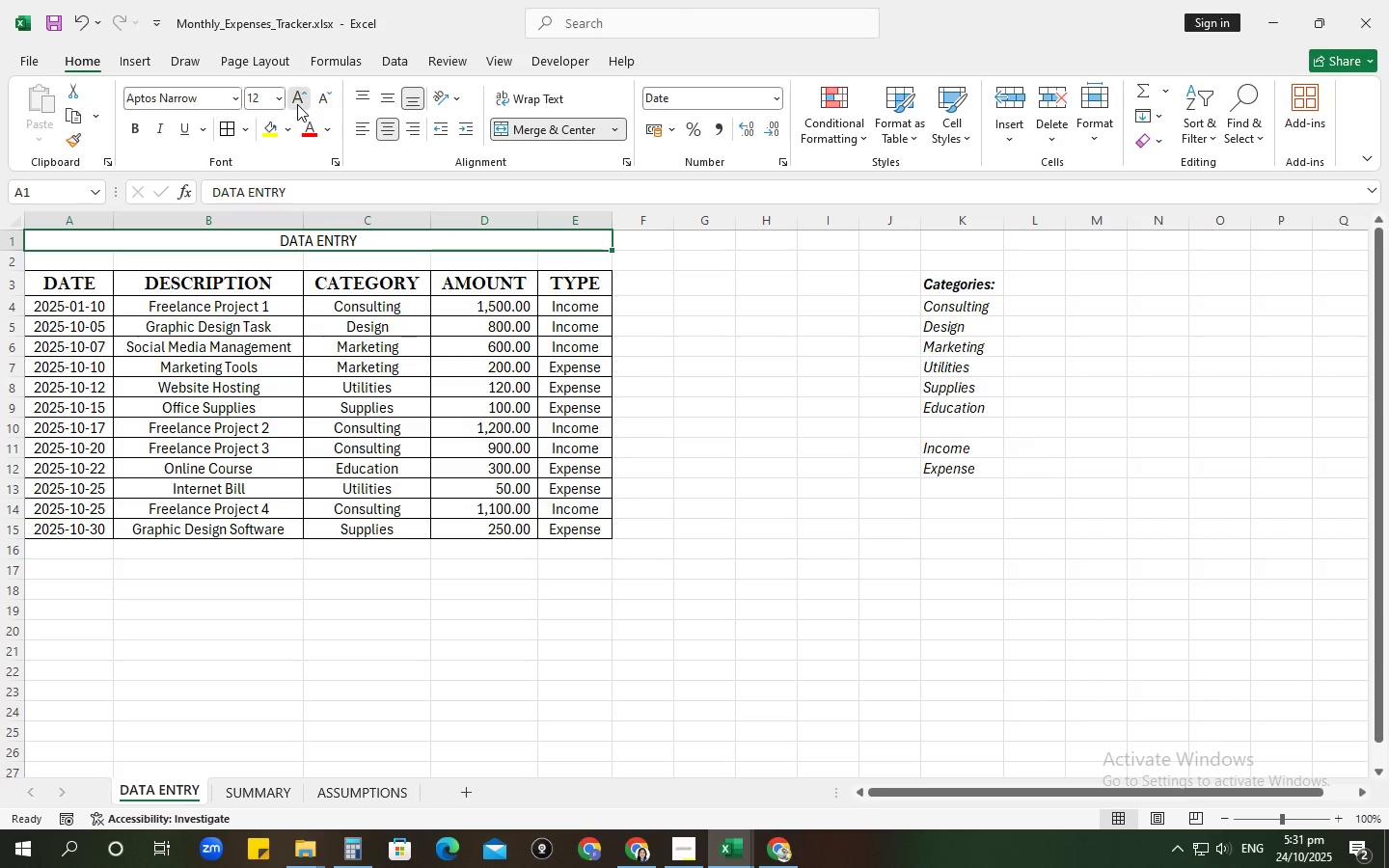 
double_click([297, 104])
 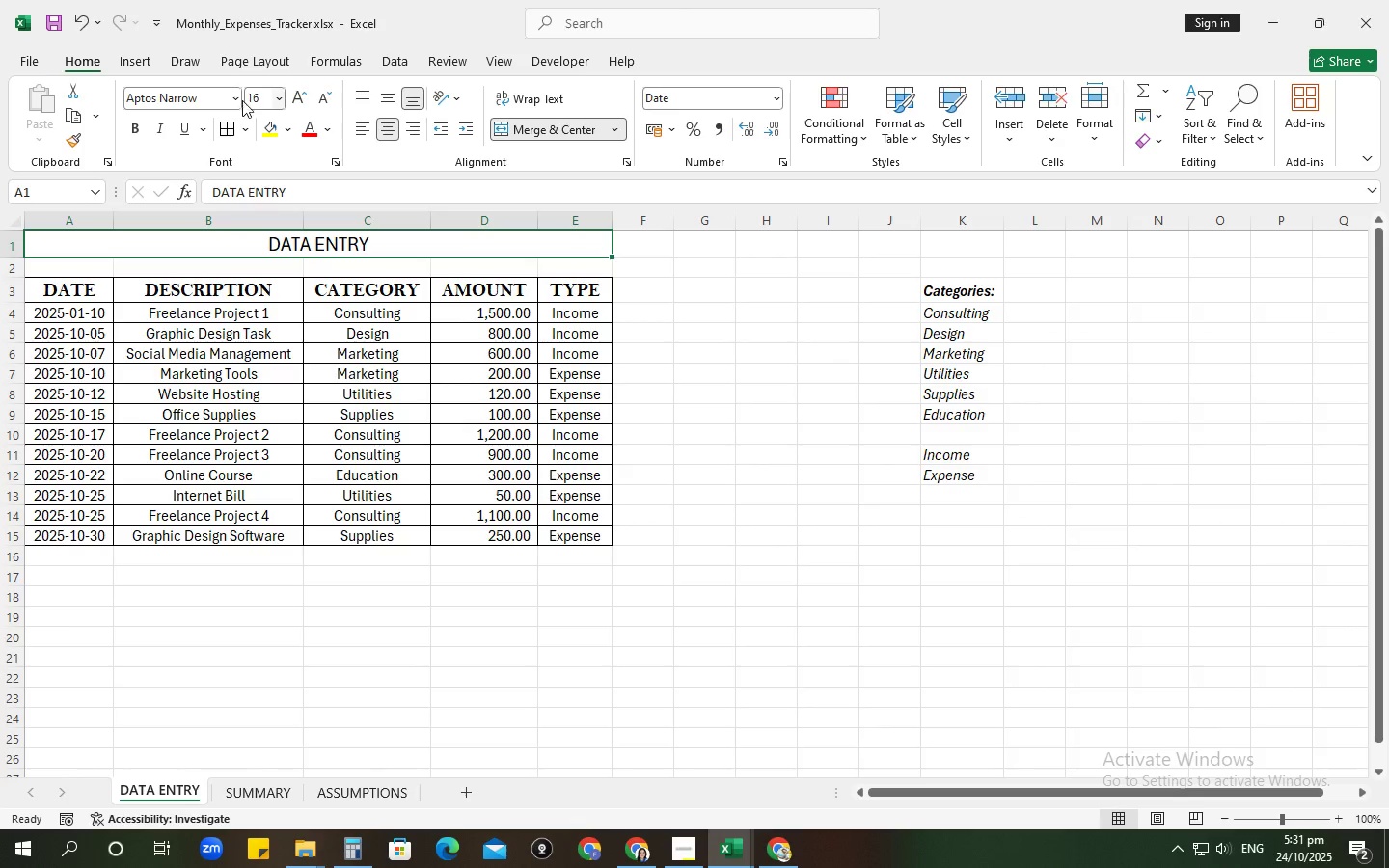 
left_click([235, 97])
 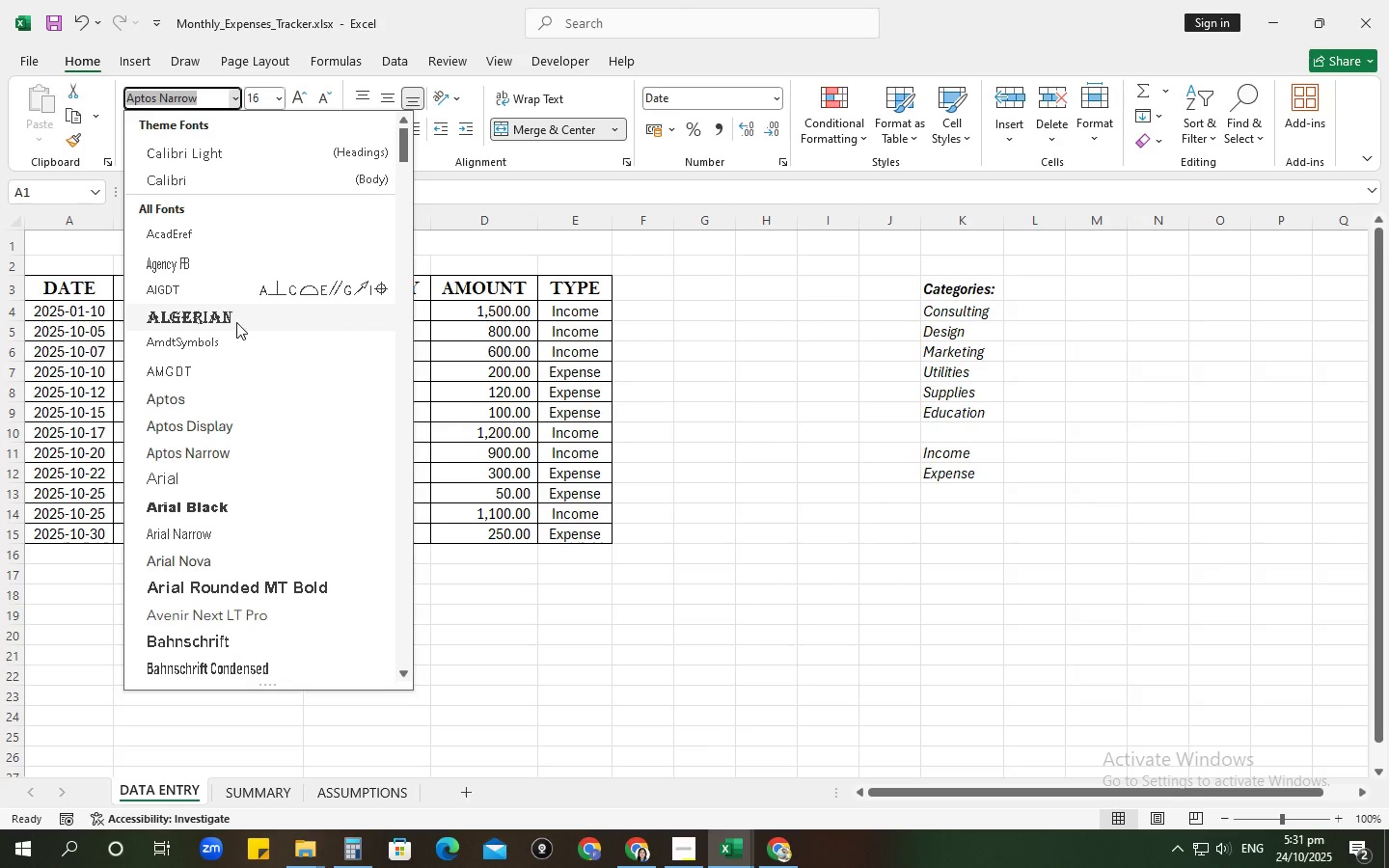 
scroll: coordinate [235, 352], scroll_direction: down, amount: 1.0
 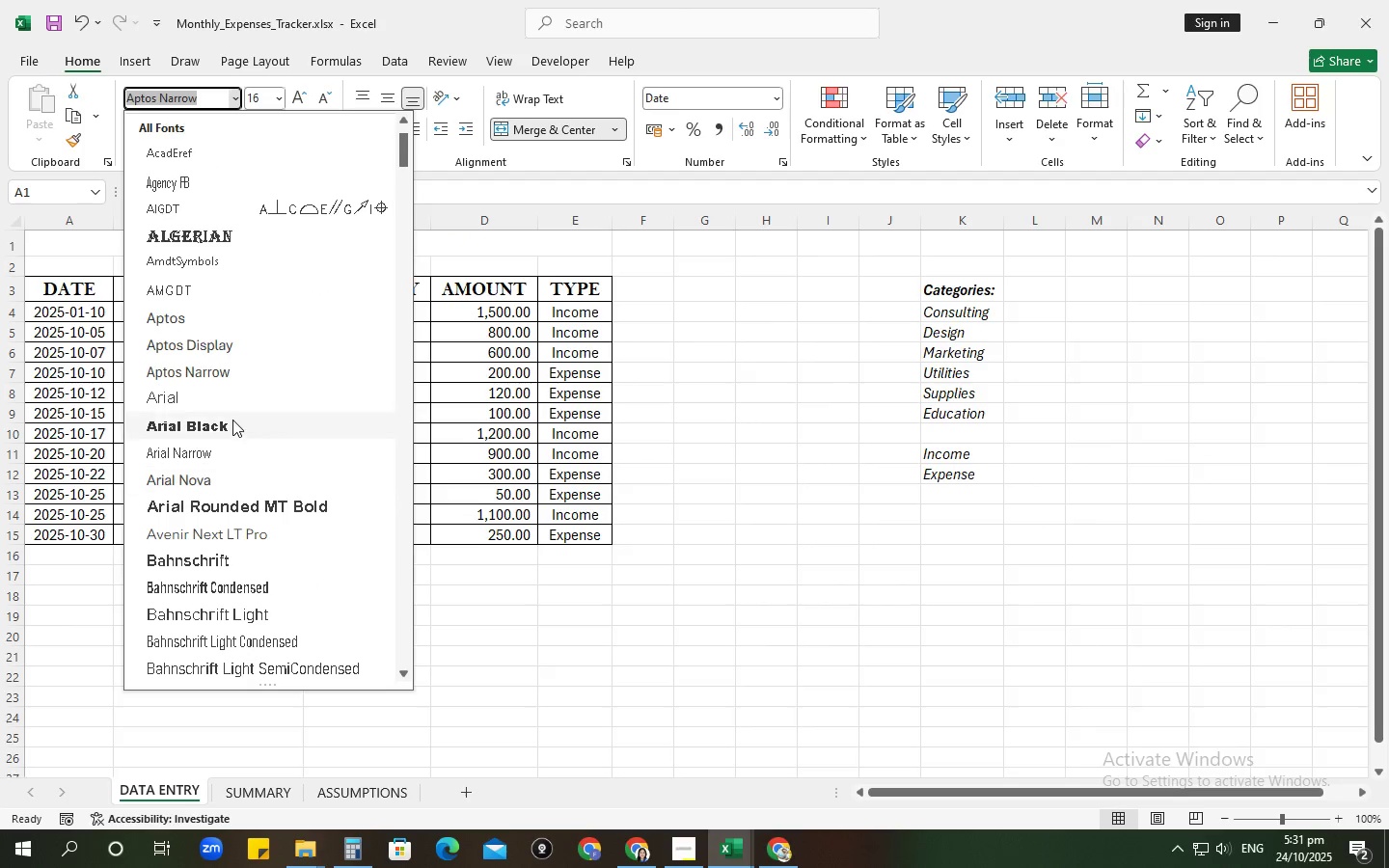 
left_click([232, 420])
 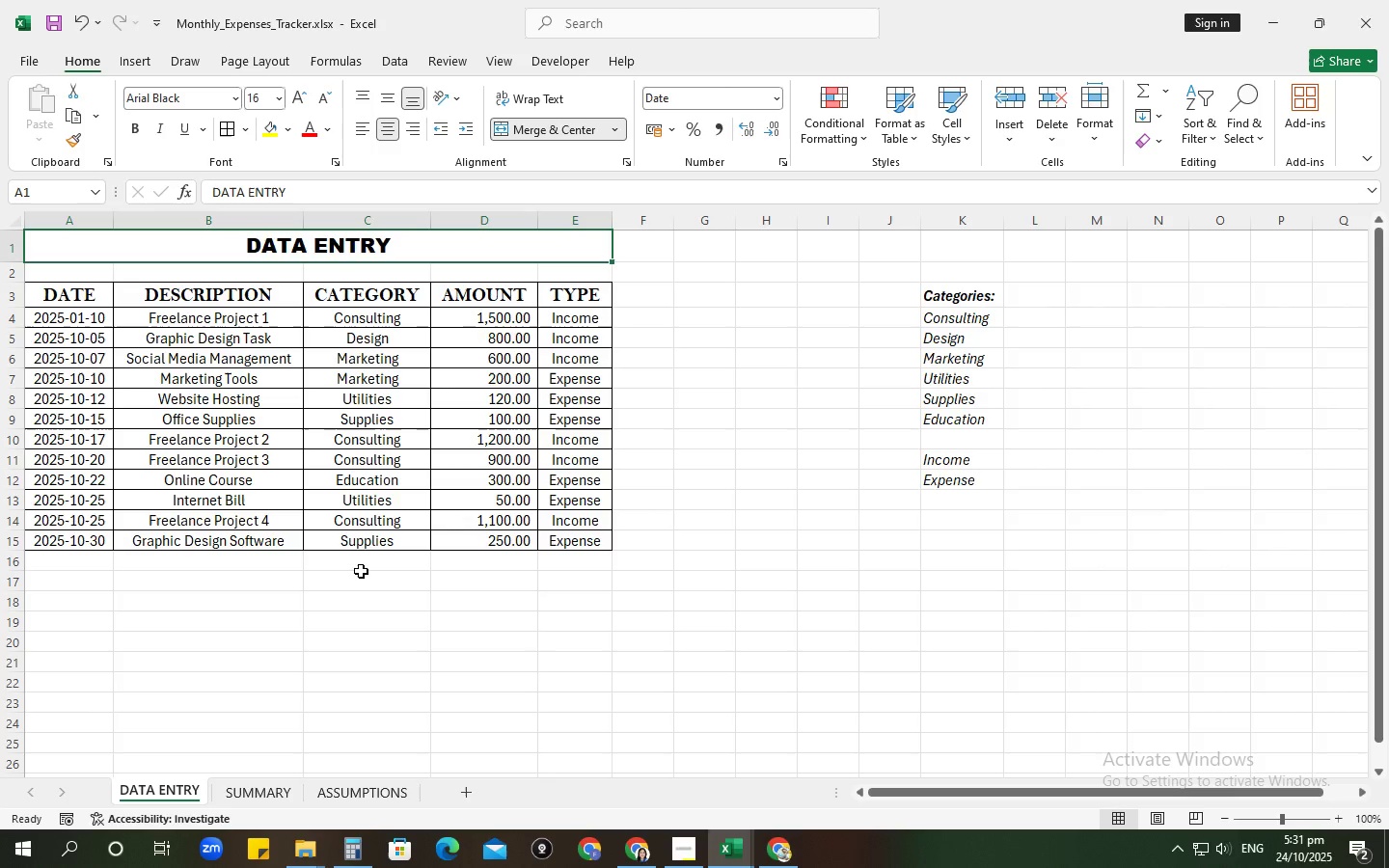 
left_click([268, 796])
 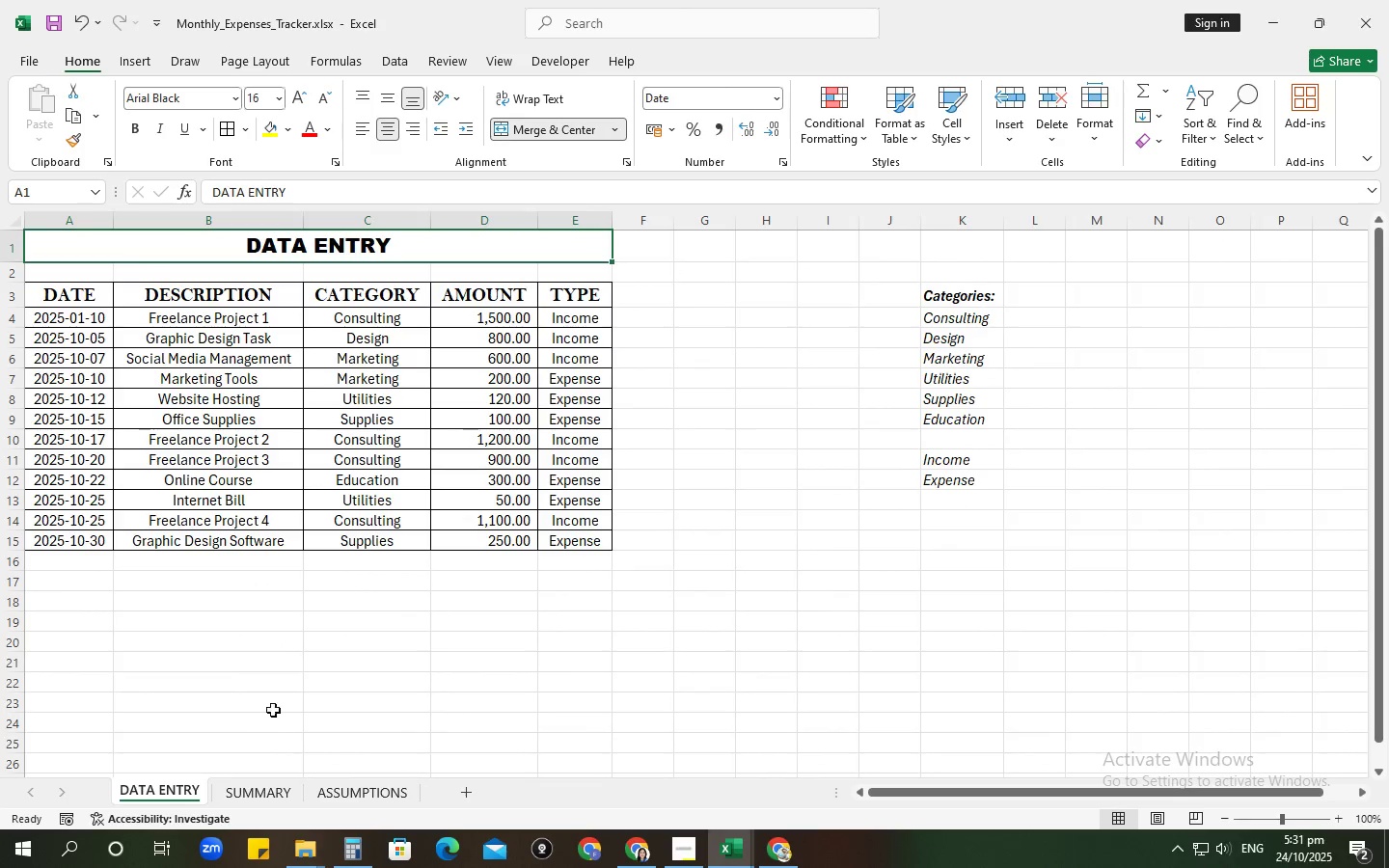 
left_click([255, 801])
 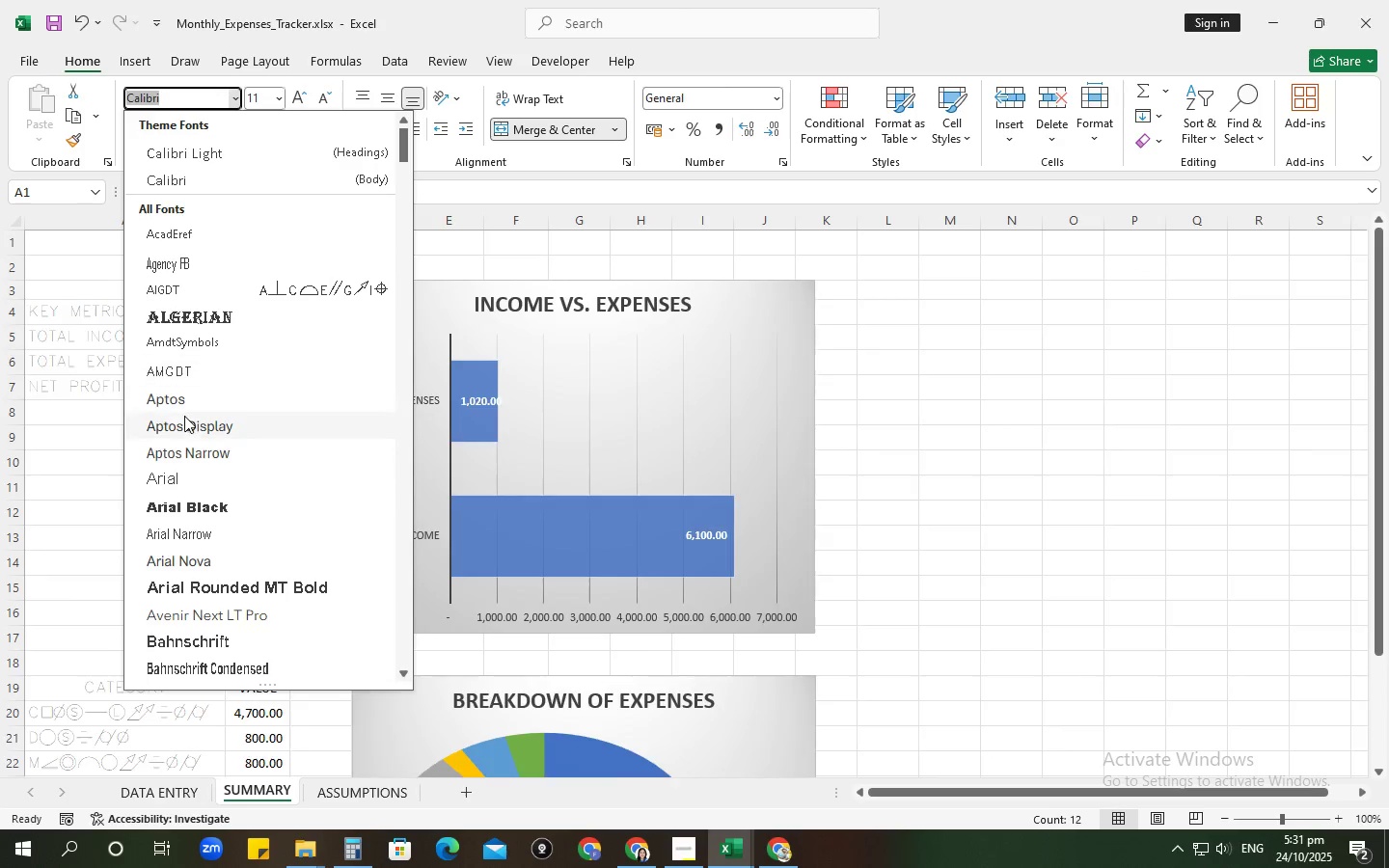 
wait(7.04)
 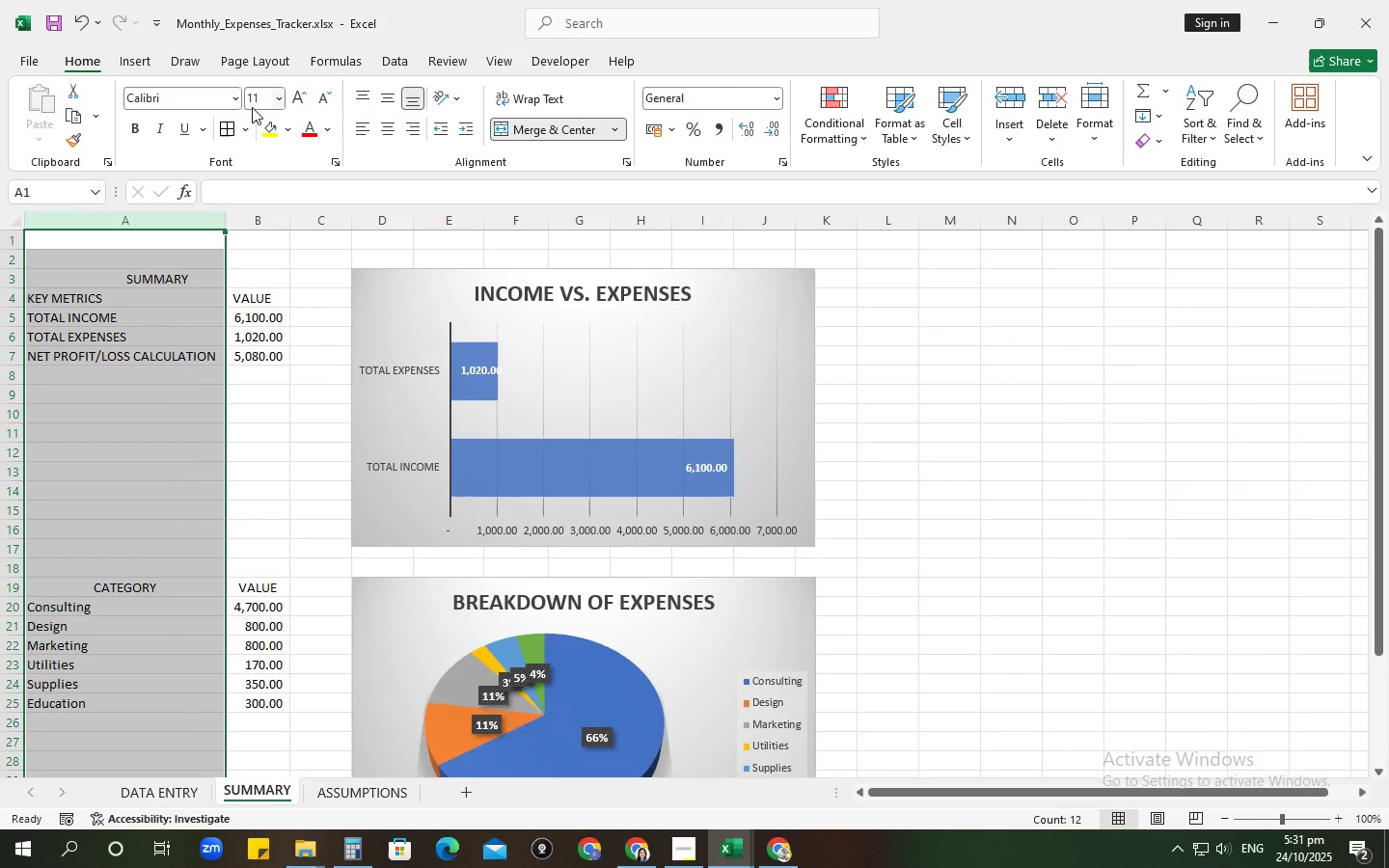 
left_click([199, 430])
 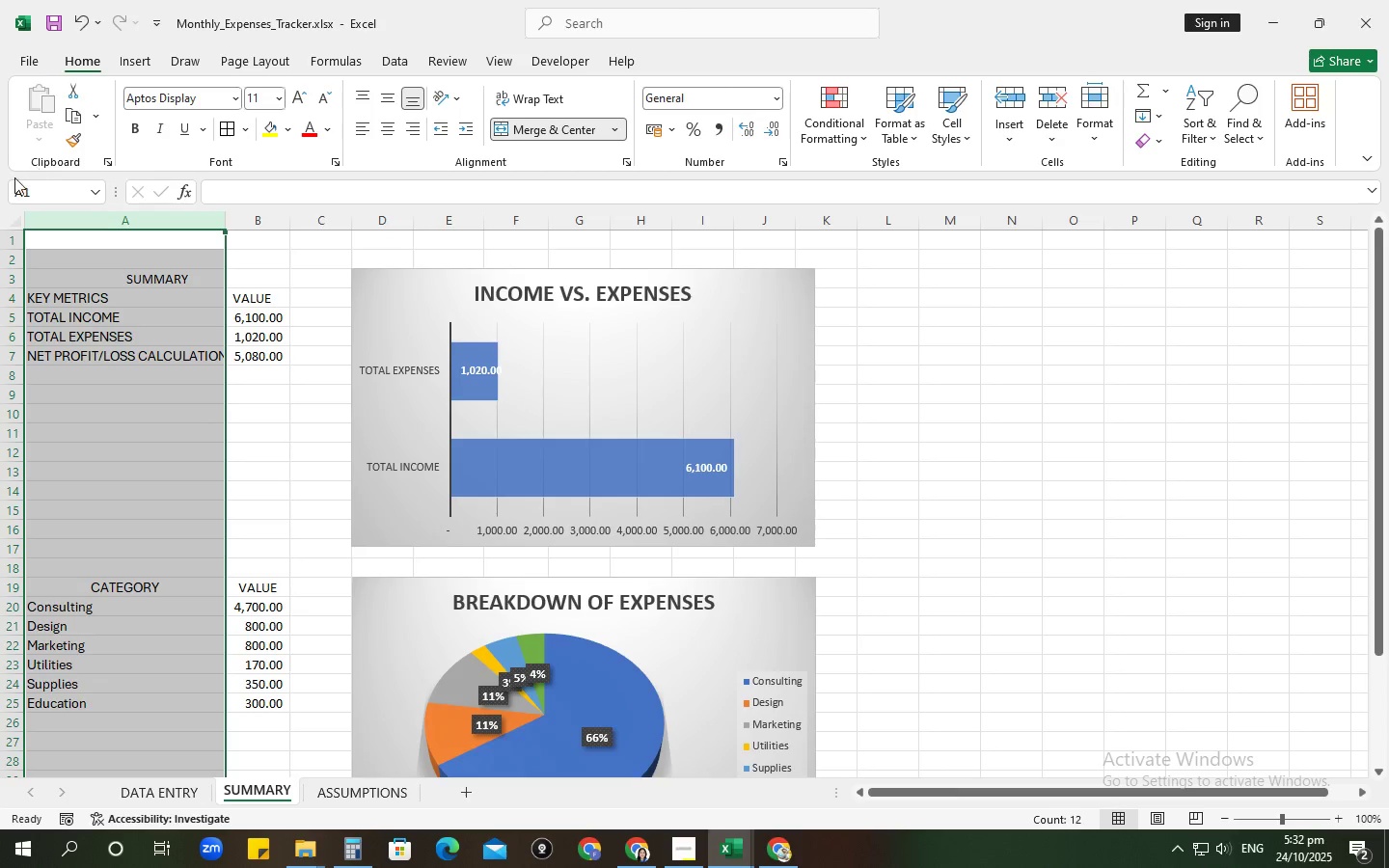 
left_click([8, 211])
 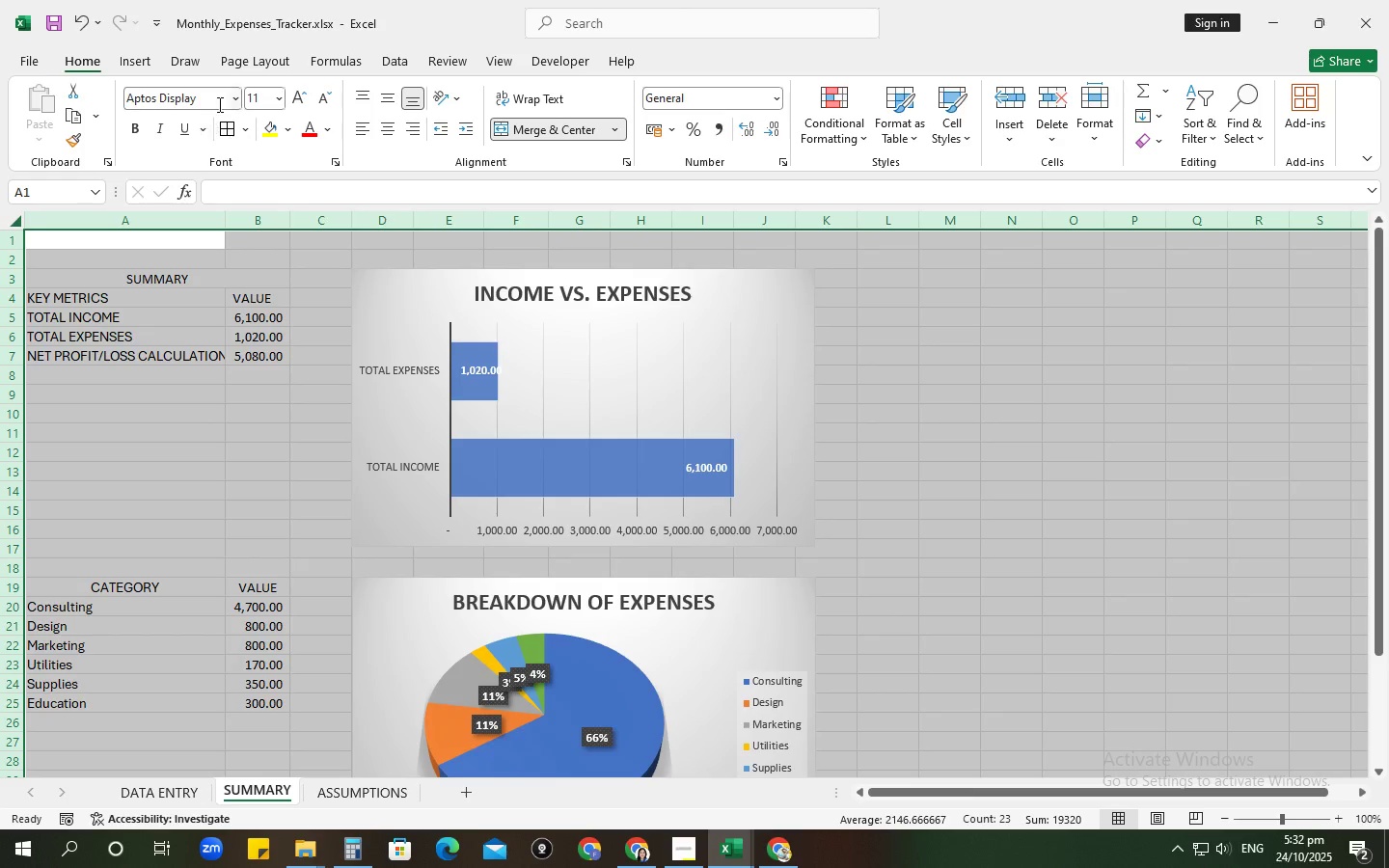 
left_click([236, 101])
 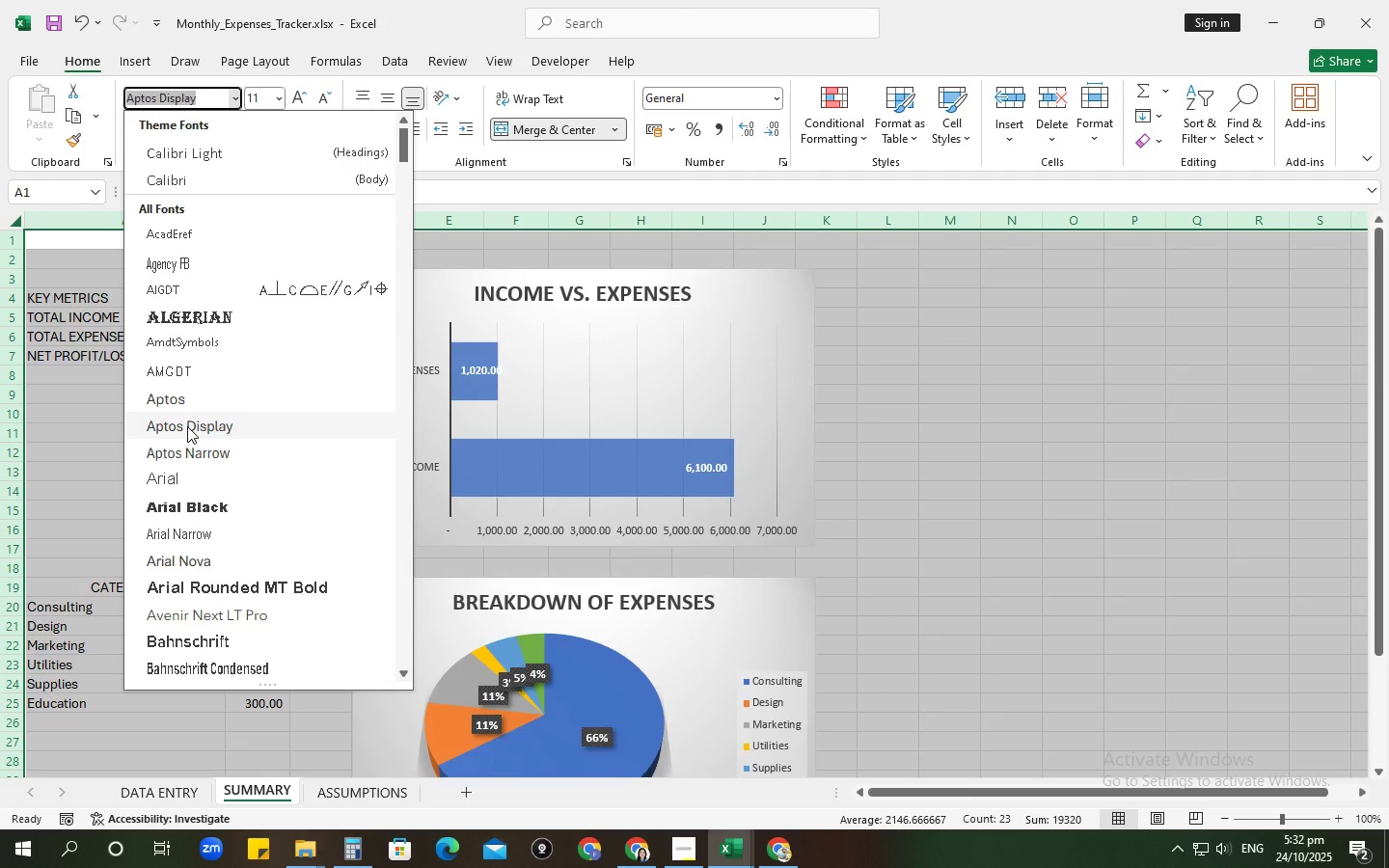 
left_click([187, 426])
 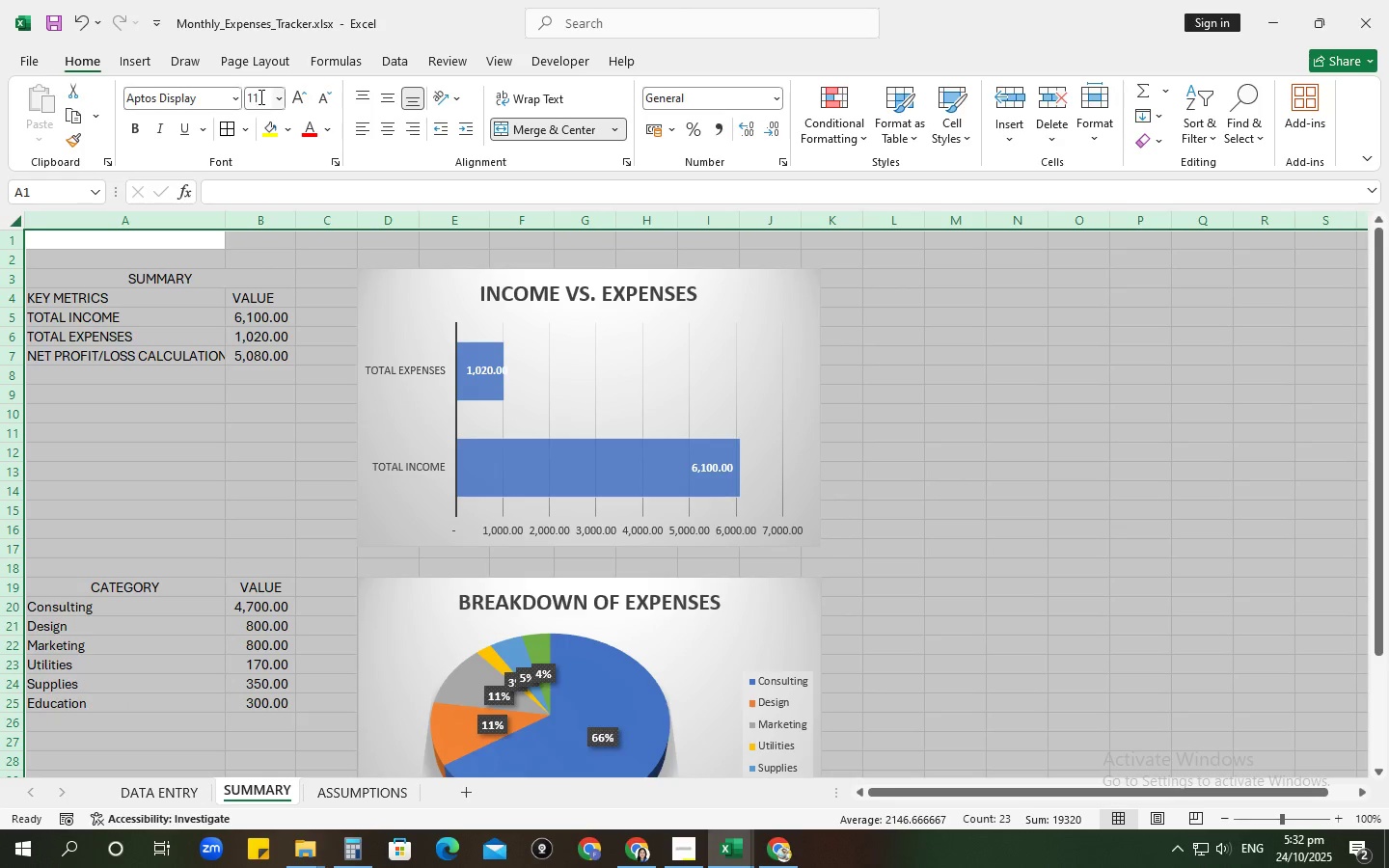 
key(Numpad1)
 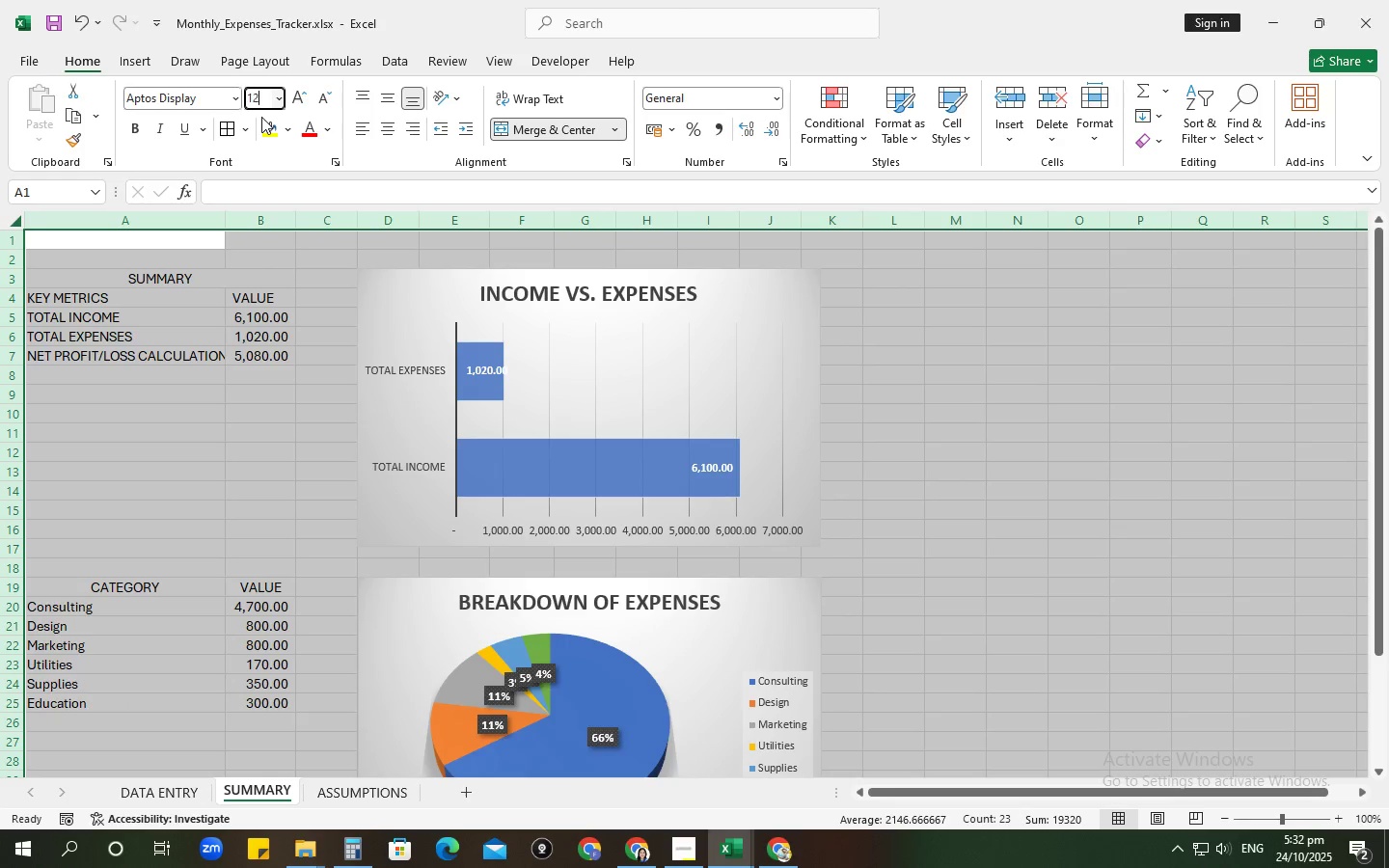 
key(Numpad2)
 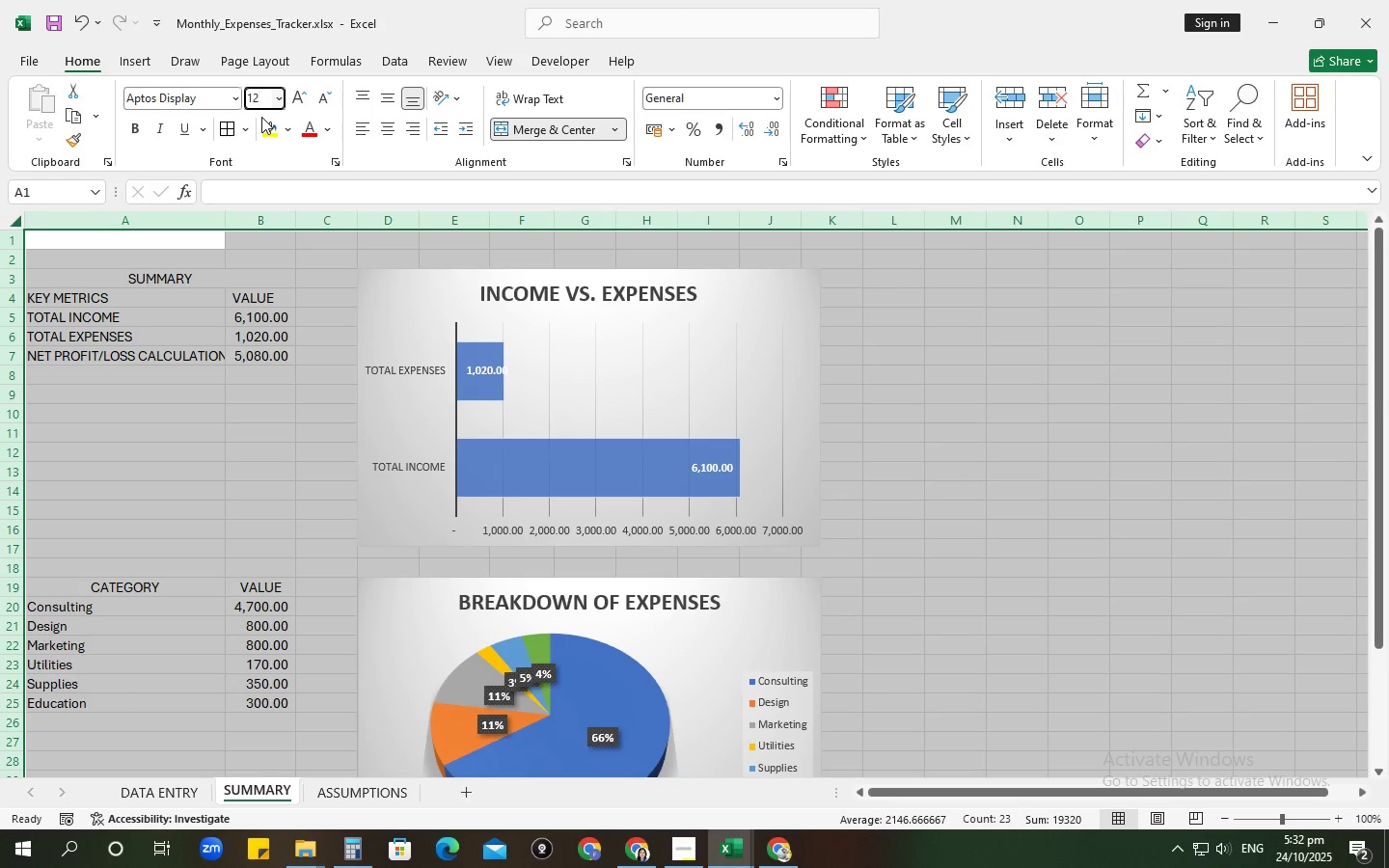 
key(NumpadEnter)
 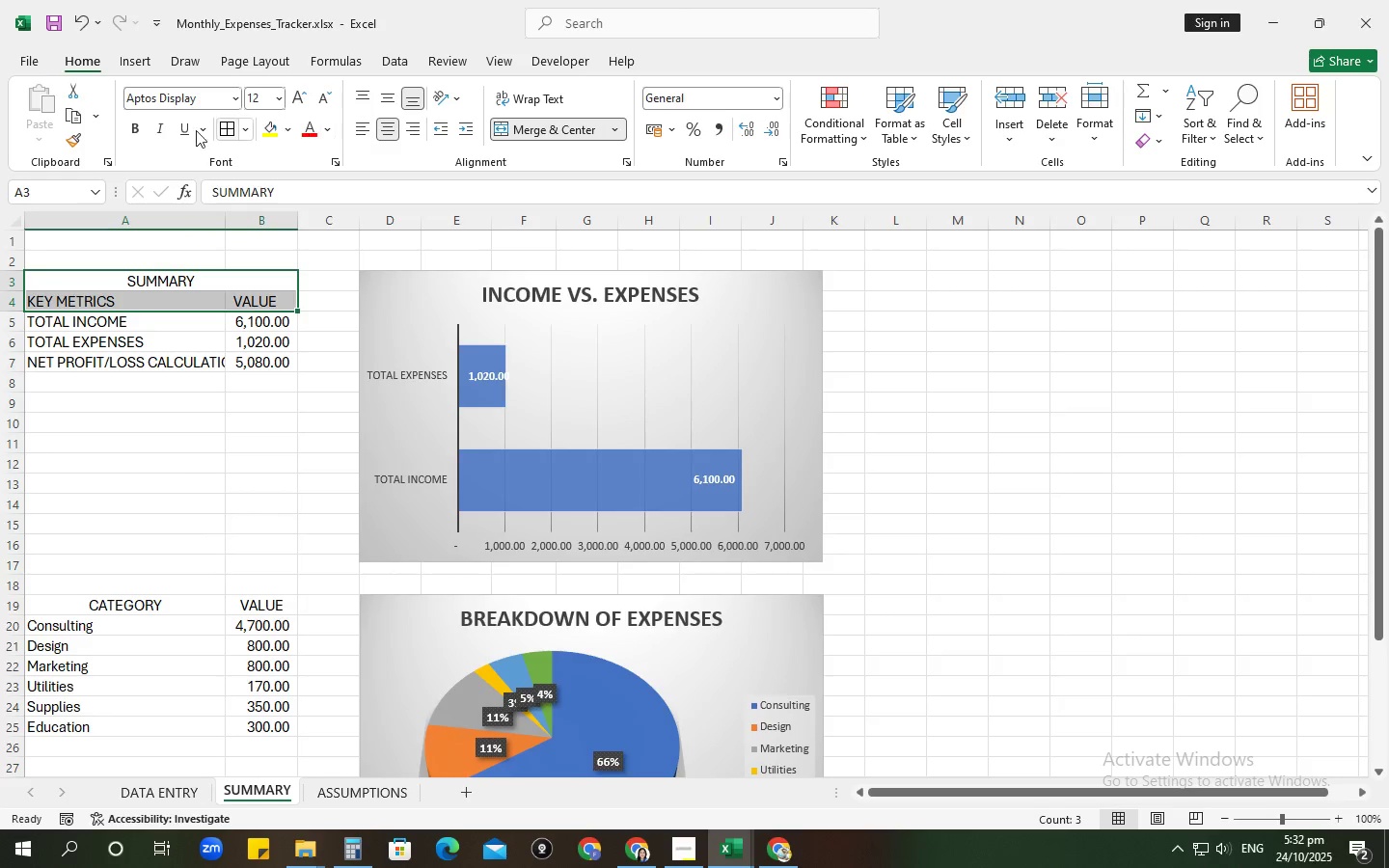 
wait(5.28)
 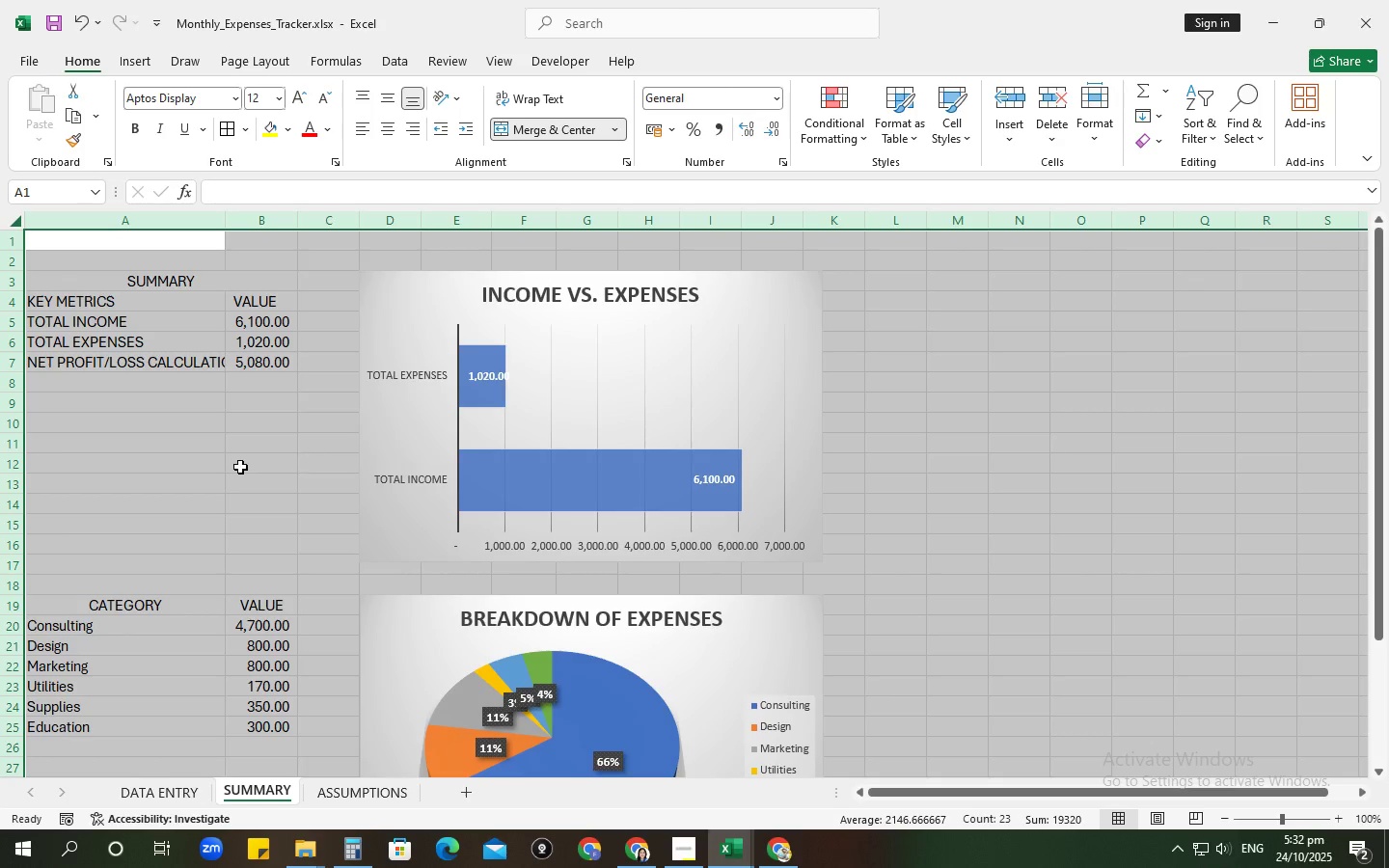 
scroll: coordinate [223, 469], scroll_direction: down, amount: 7.0
 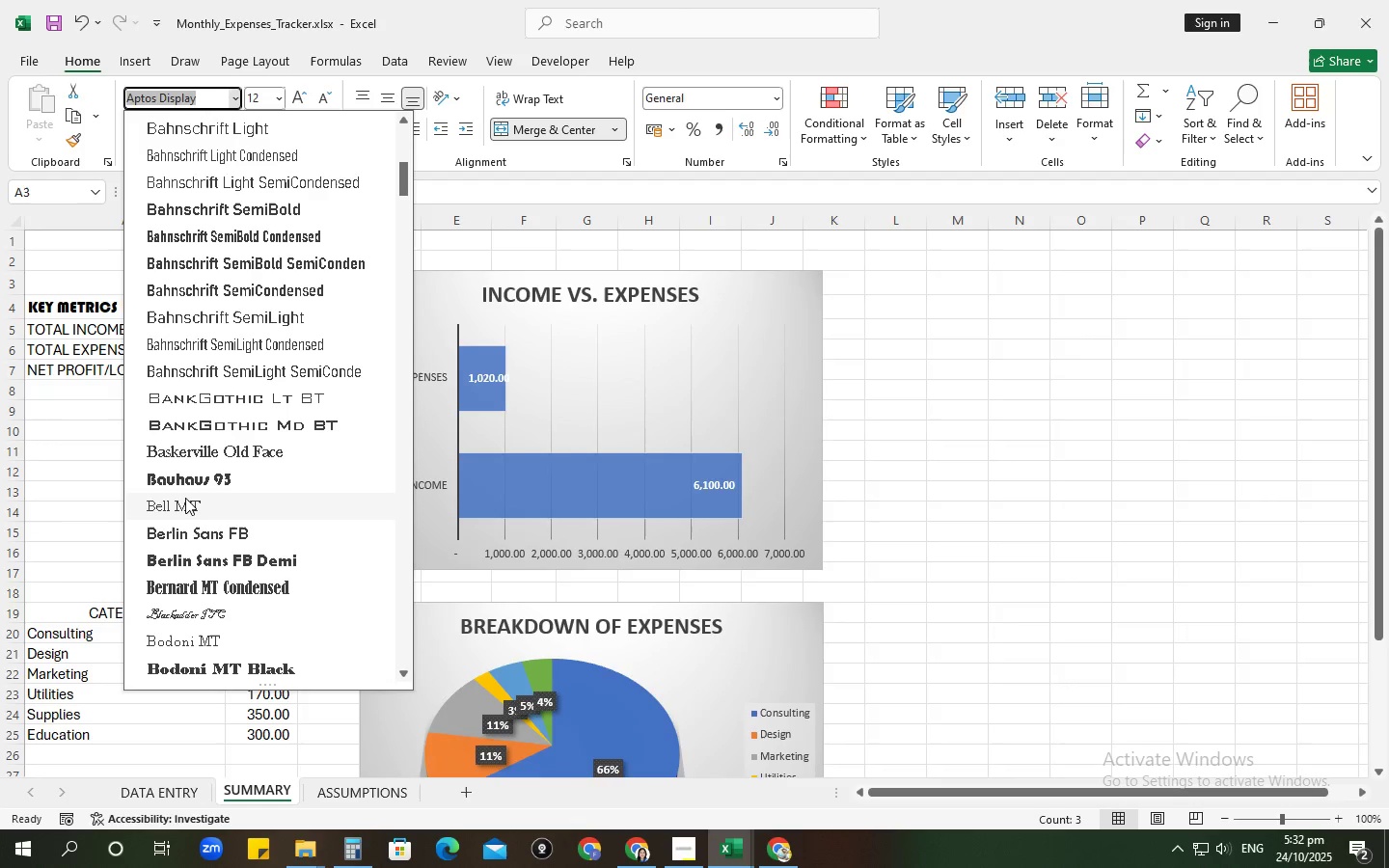 
left_click([185, 498])
 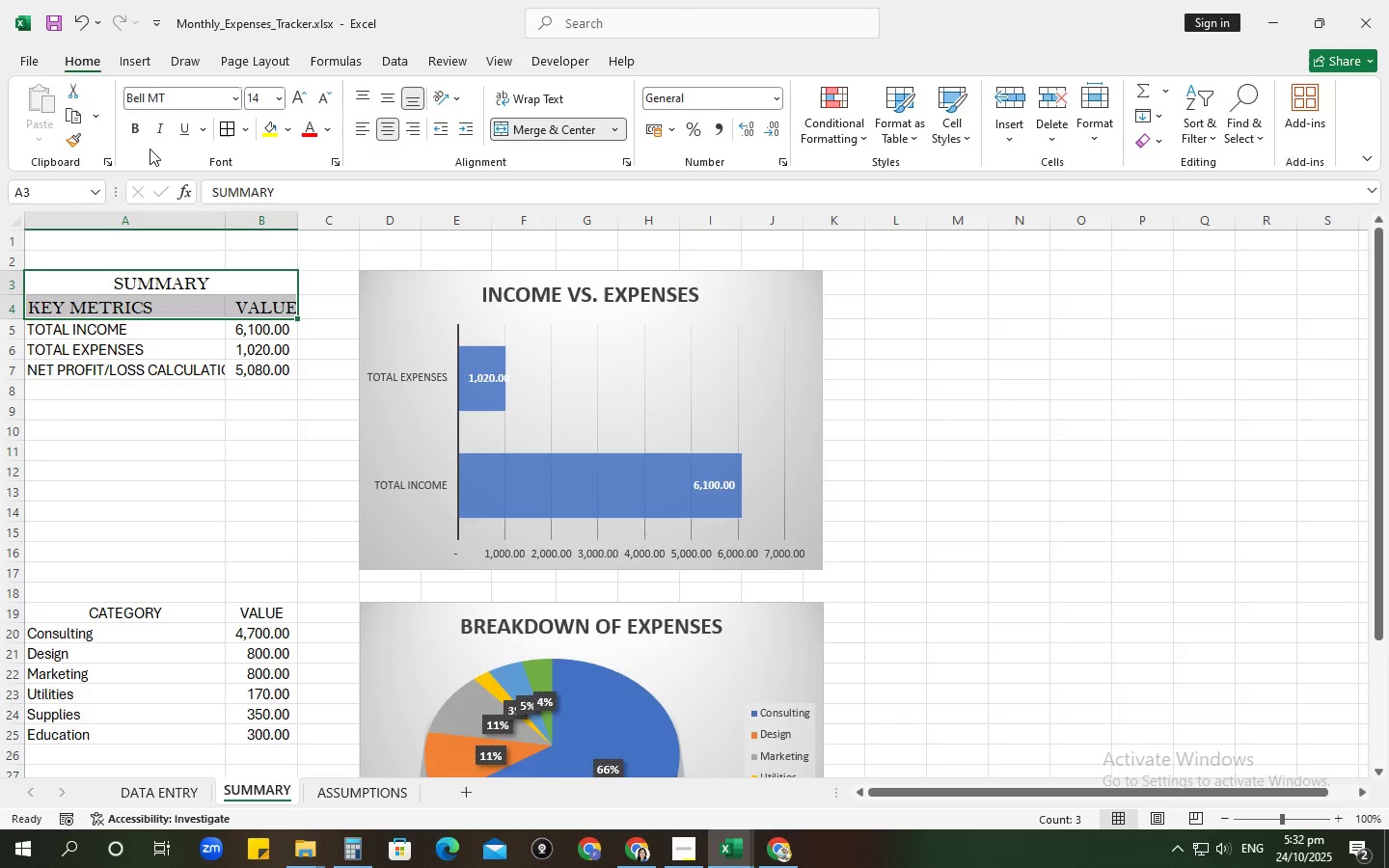 
scroll: coordinate [198, 556], scroll_direction: down, amount: 2.0
 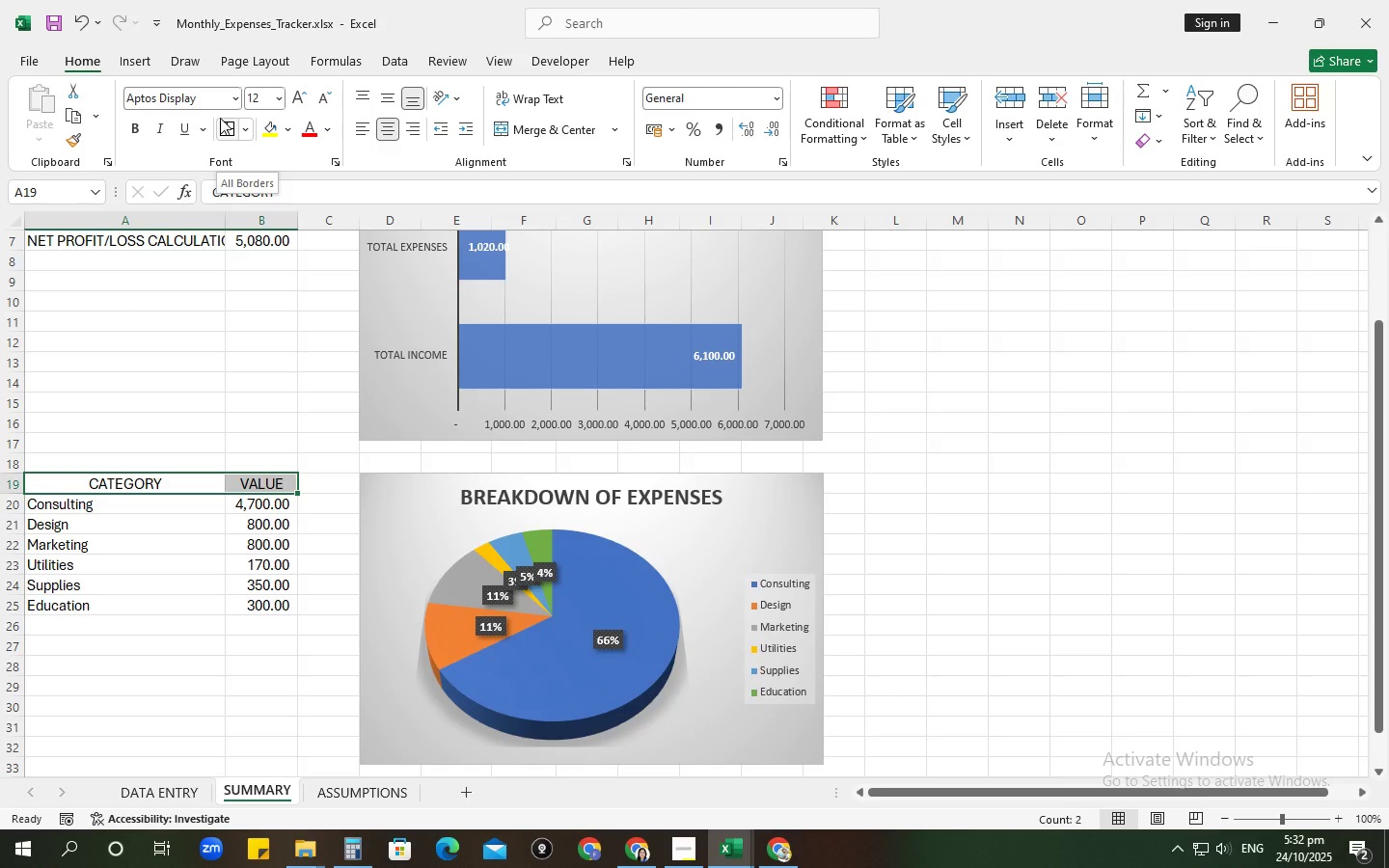 
wait(6.12)
 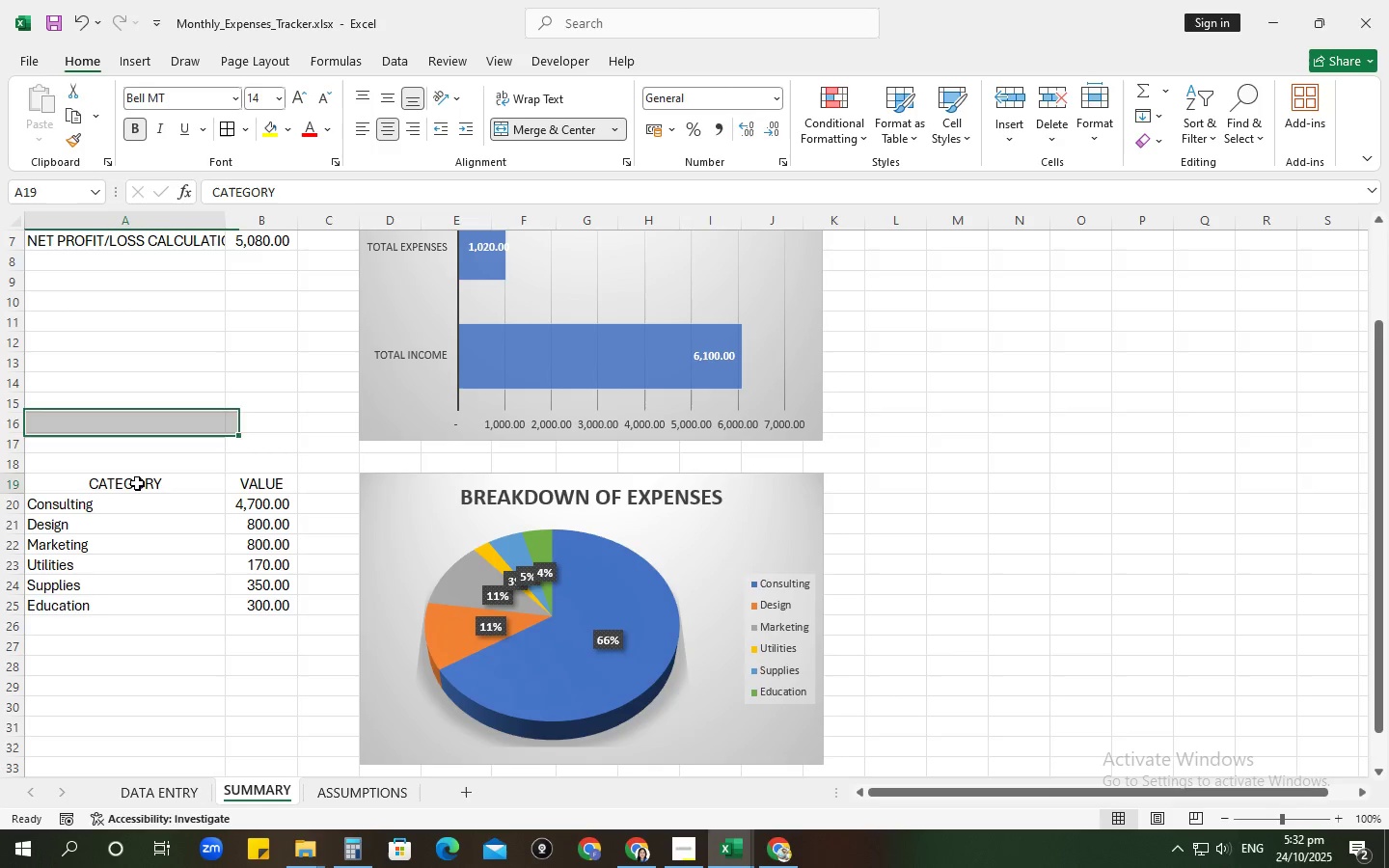 
left_click([241, 95])
 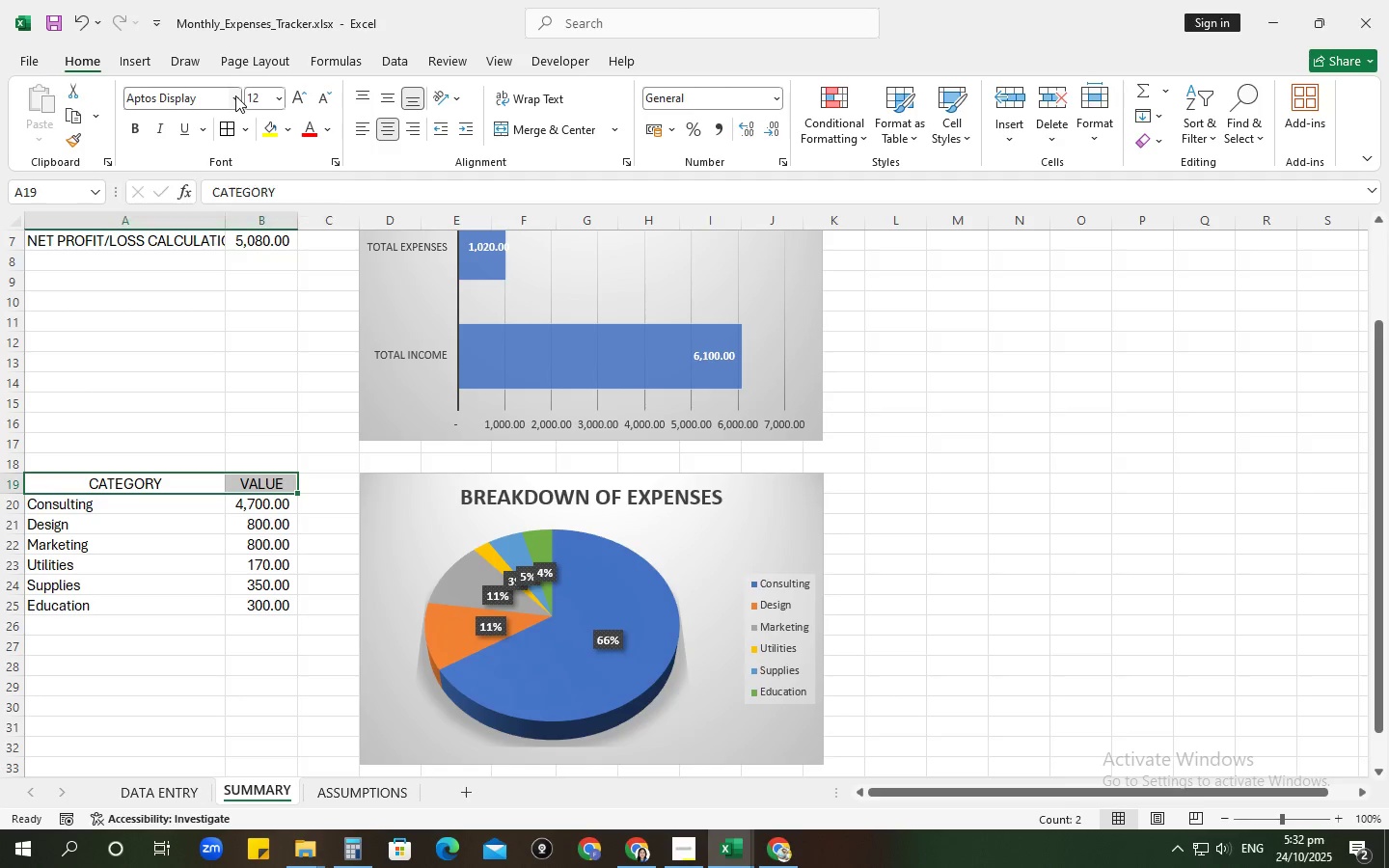 
left_click([235, 95])
 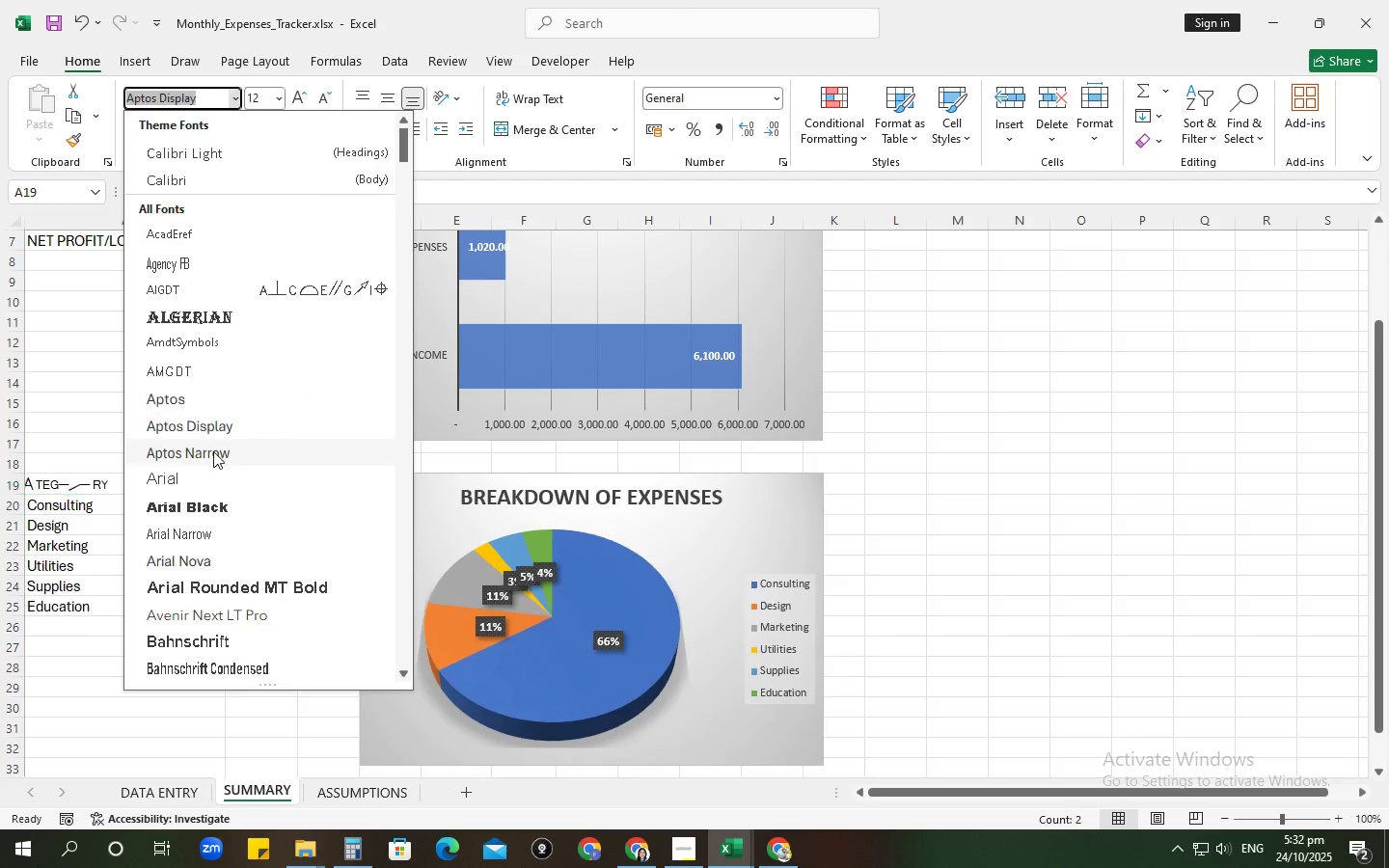 
scroll: coordinate [215, 455], scroll_direction: down, amount: 7.0
 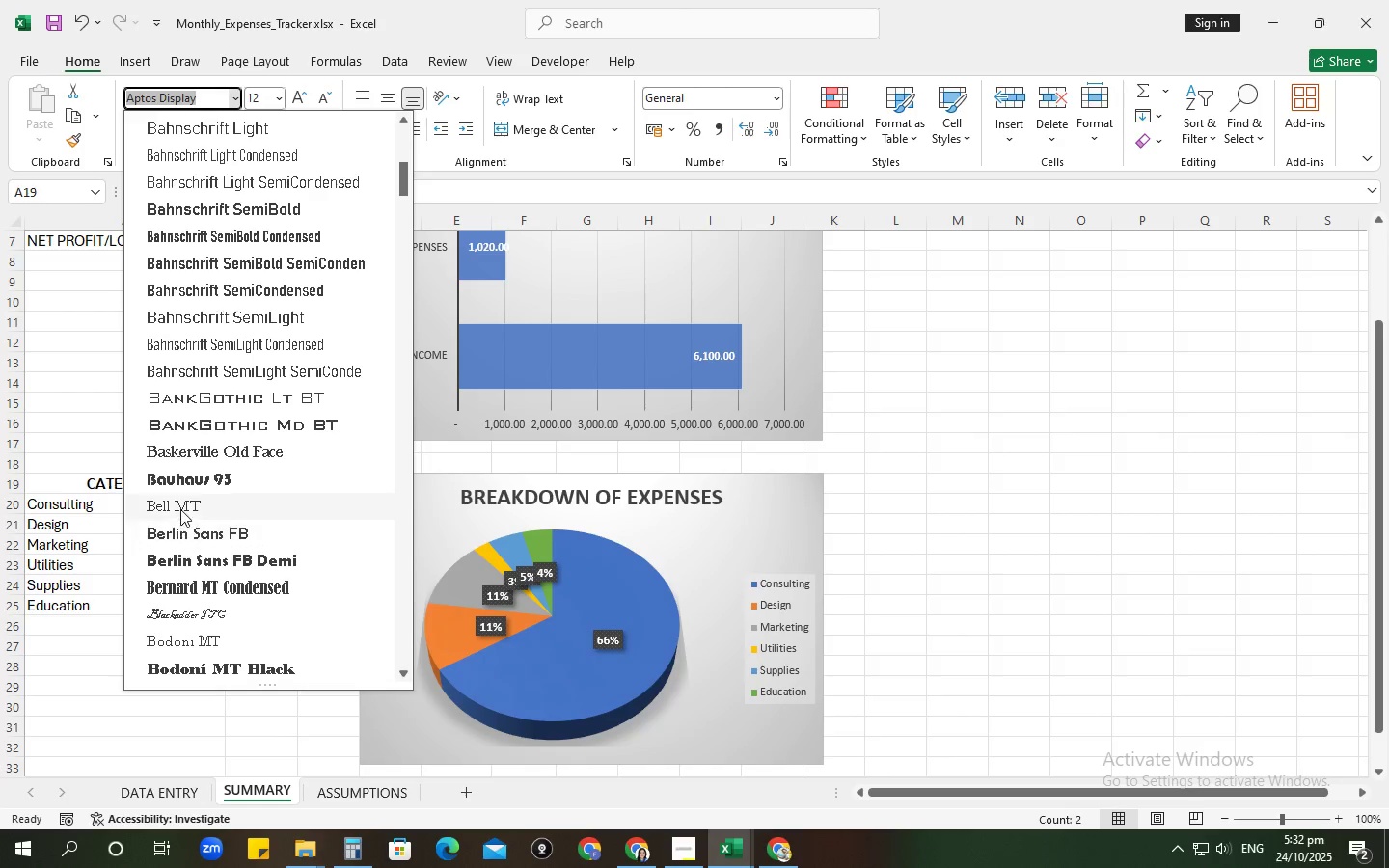 
left_click([180, 506])
 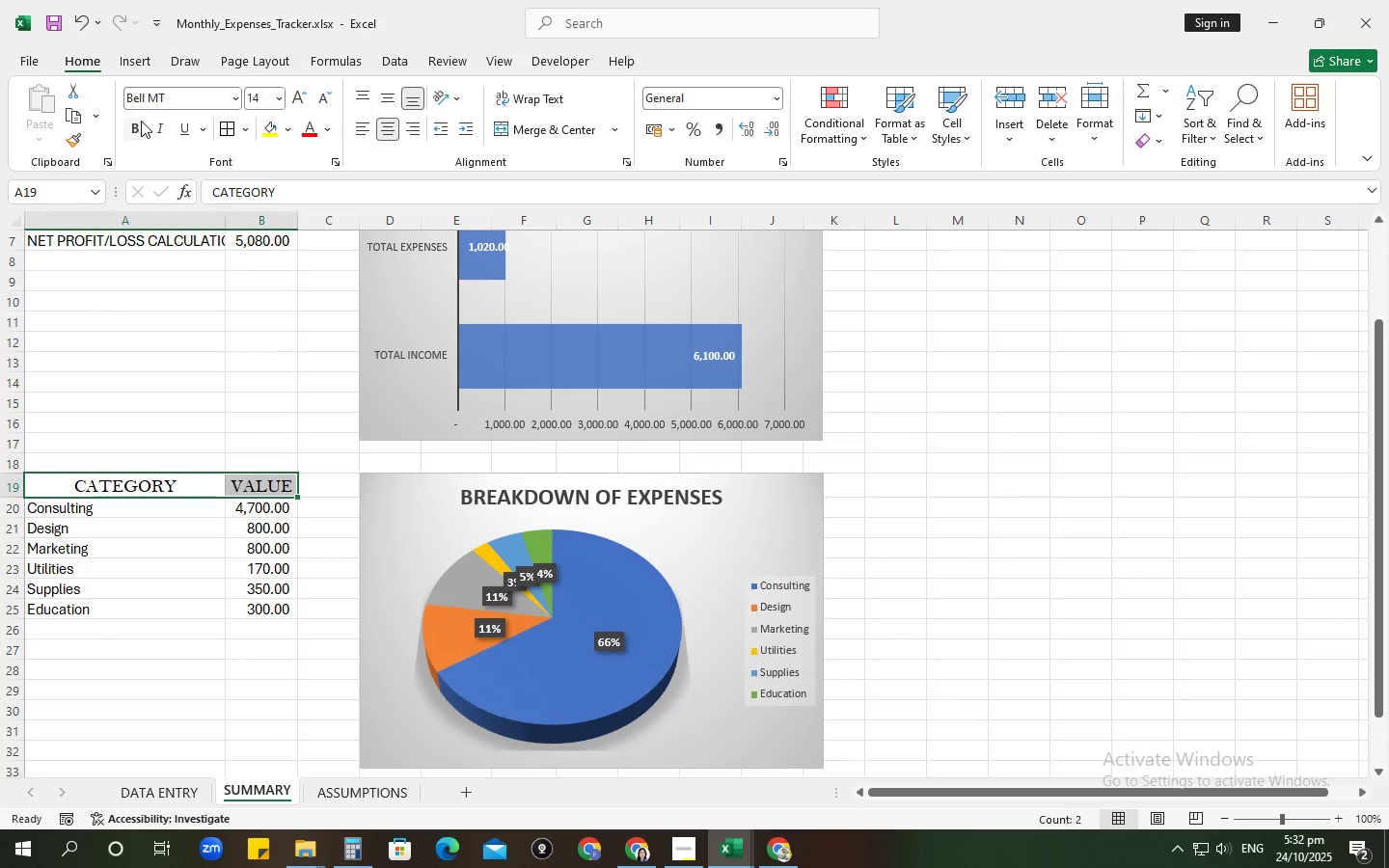 
left_click([200, 325])
 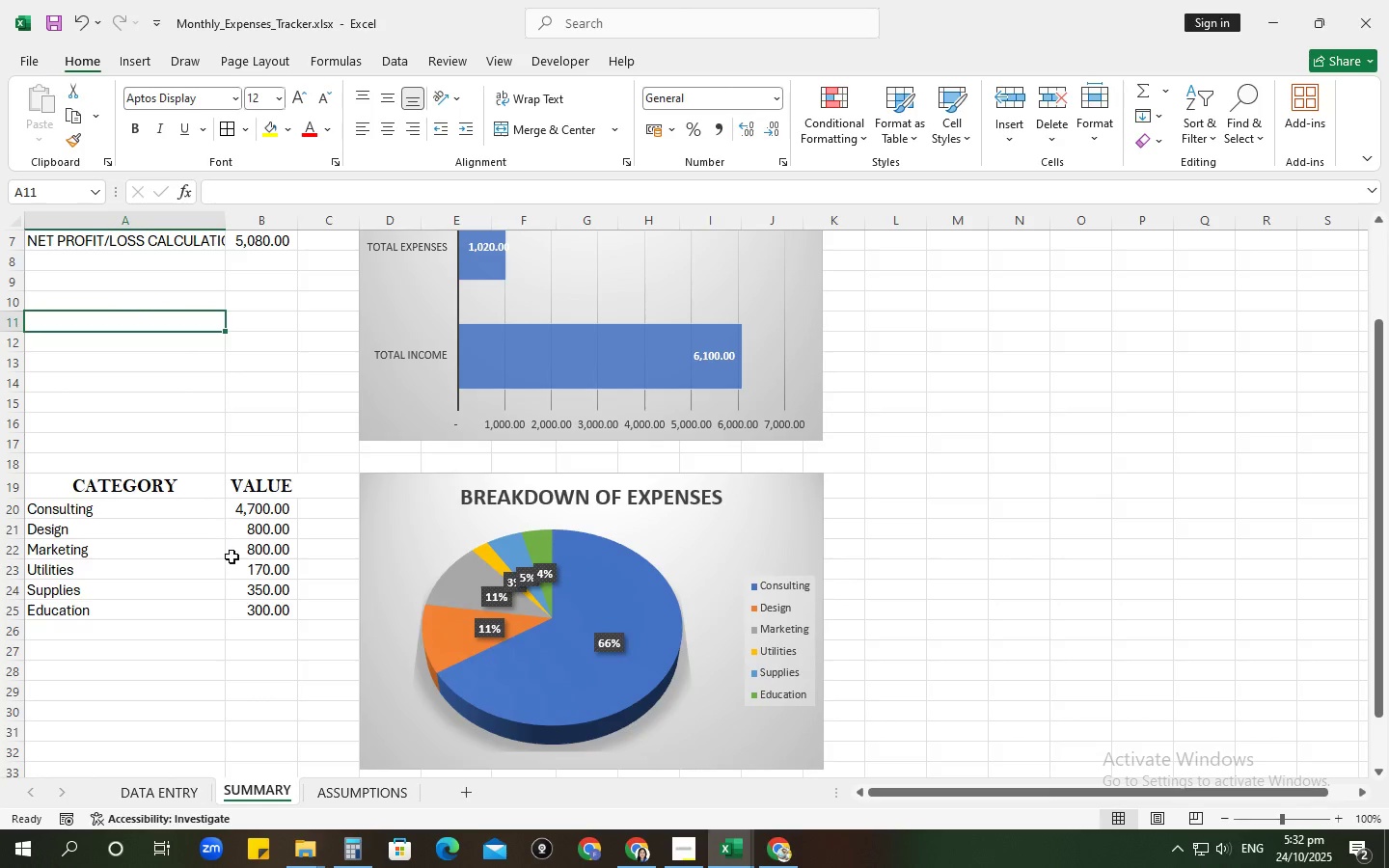 
scroll: coordinate [242, 569], scroll_direction: up, amount: 4.0
 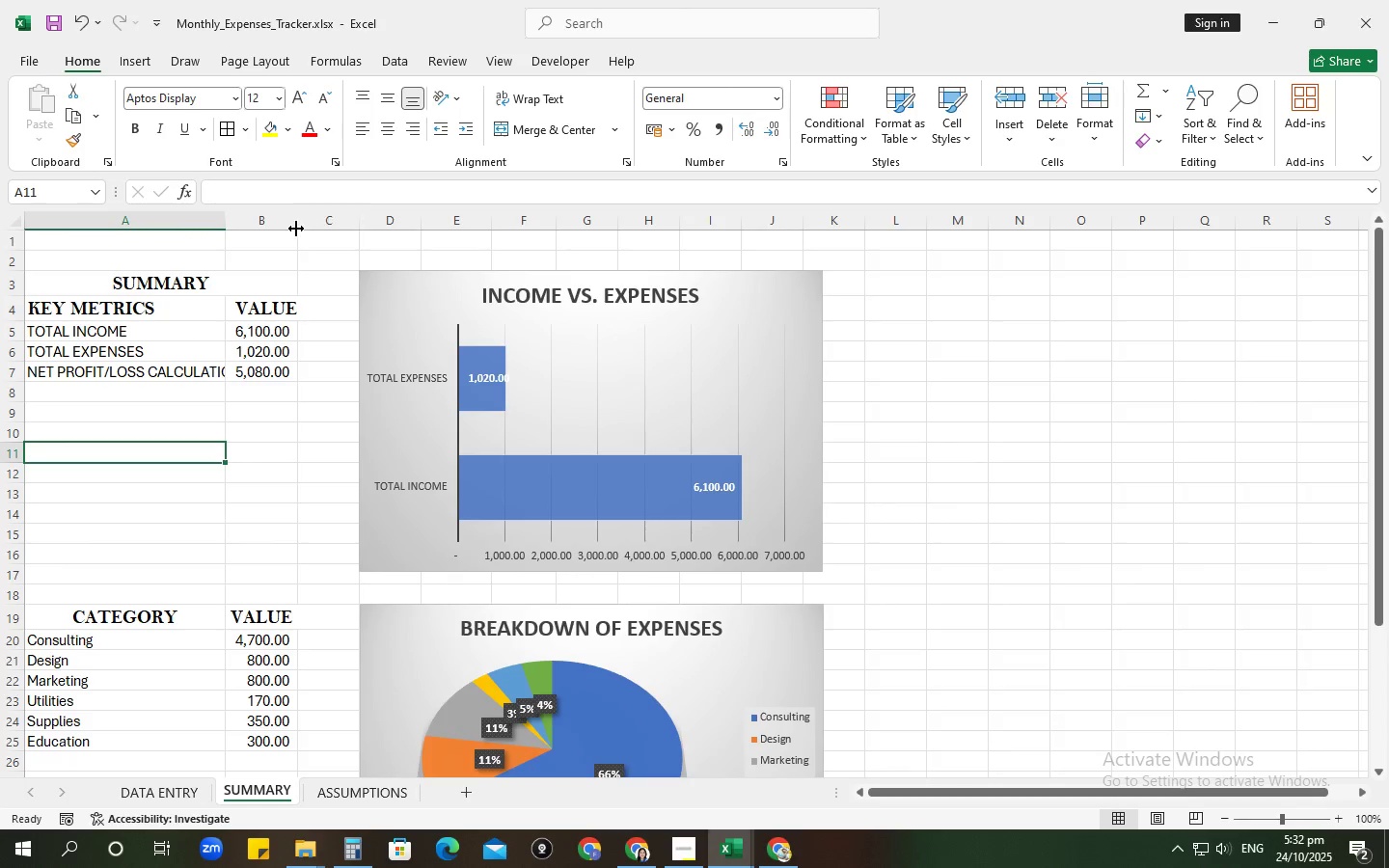 
left_click([296, 229])
 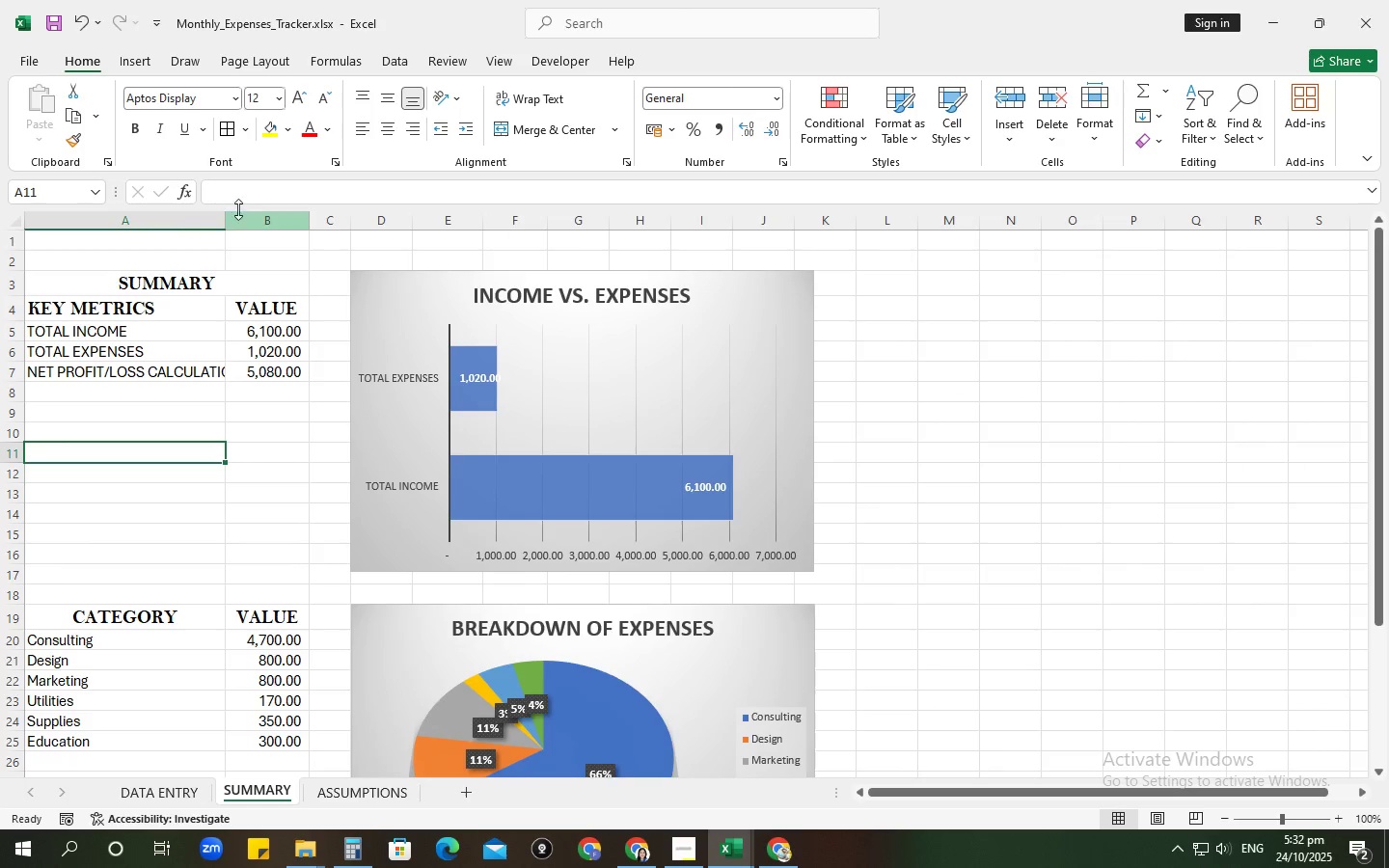 
double_click([226, 216])
 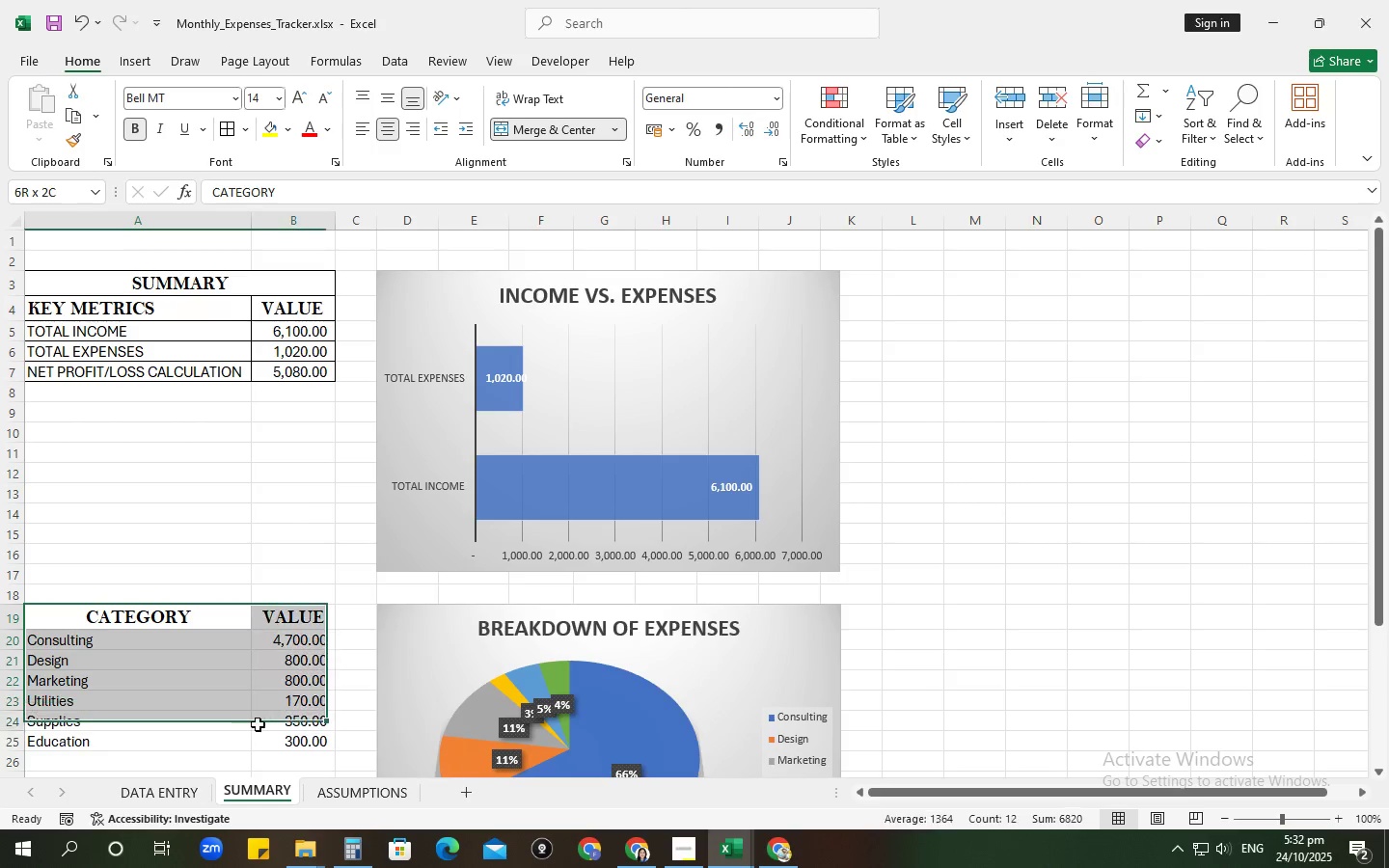 
wait(10.13)
 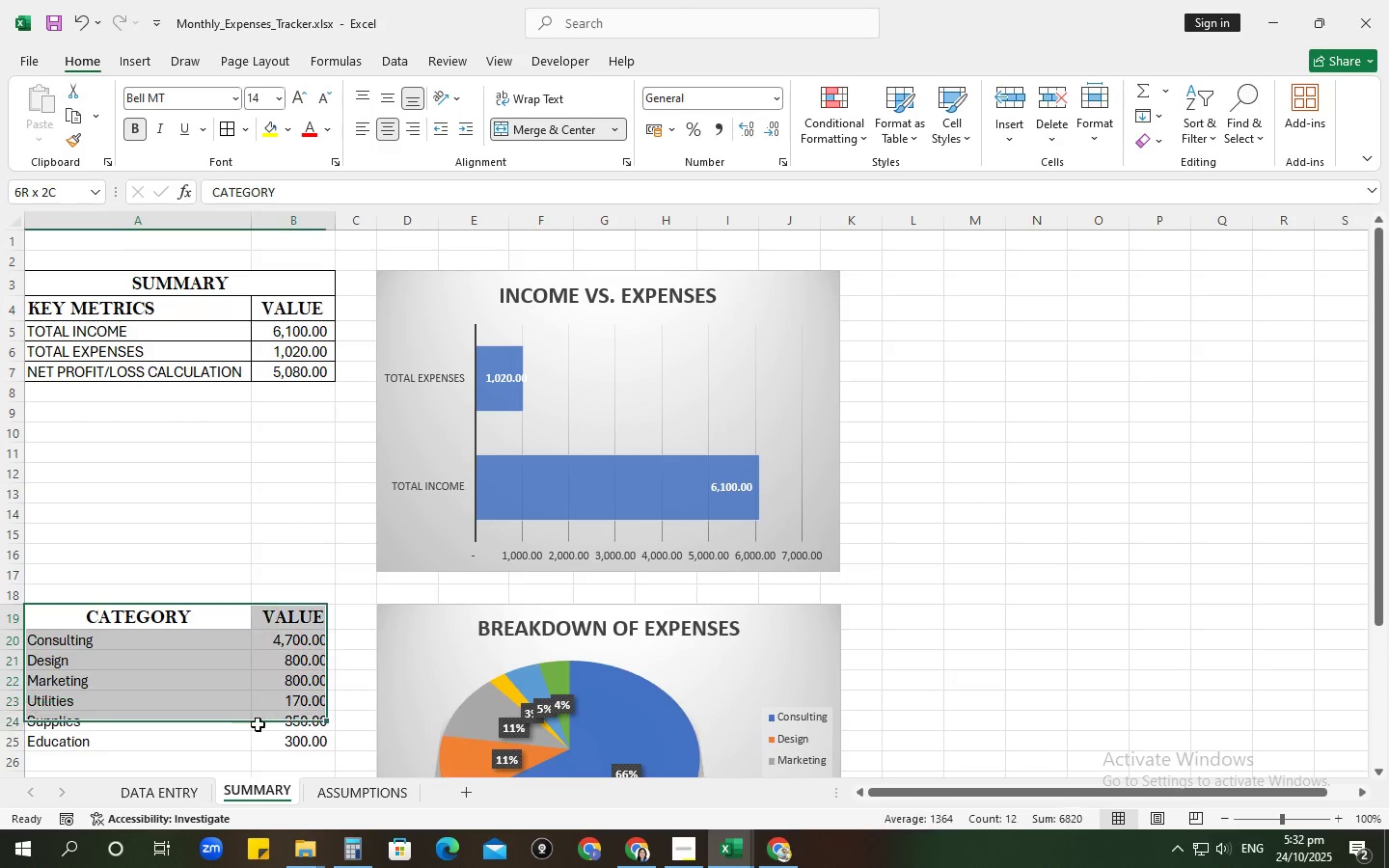 
left_click([795, 366])
 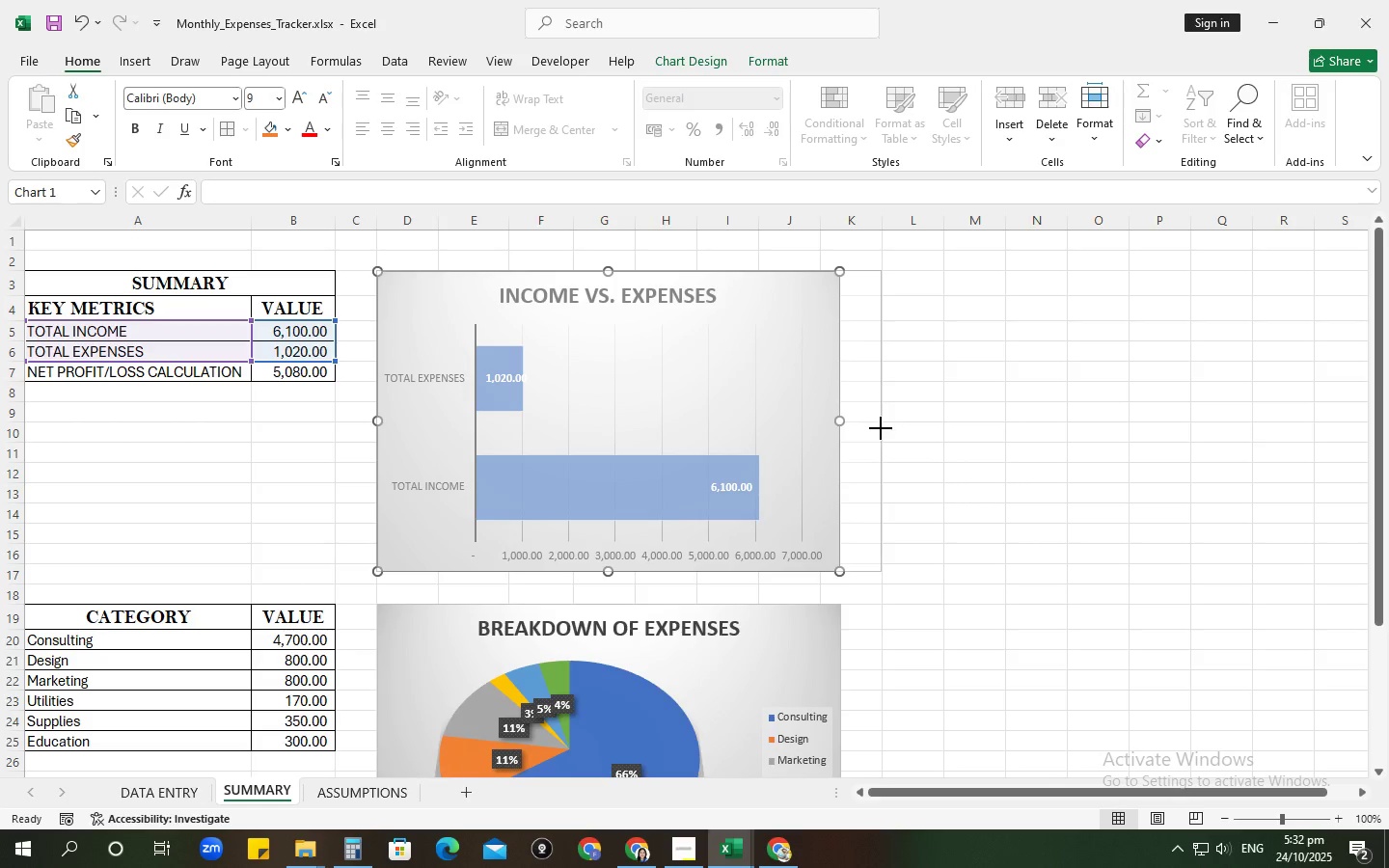 
scroll: coordinate [973, 486], scroll_direction: down, amount: 4.0
 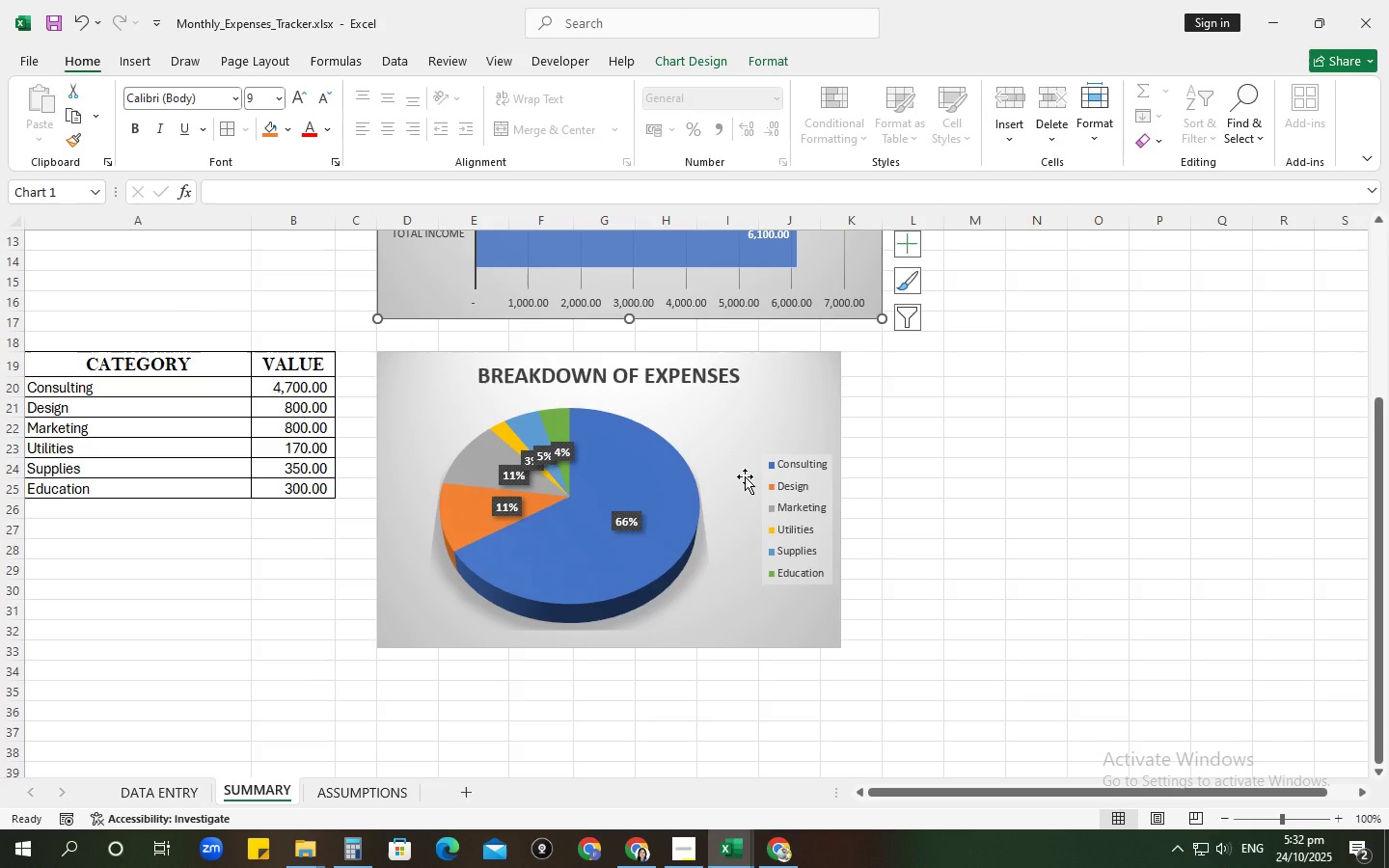 
left_click([747, 468])
 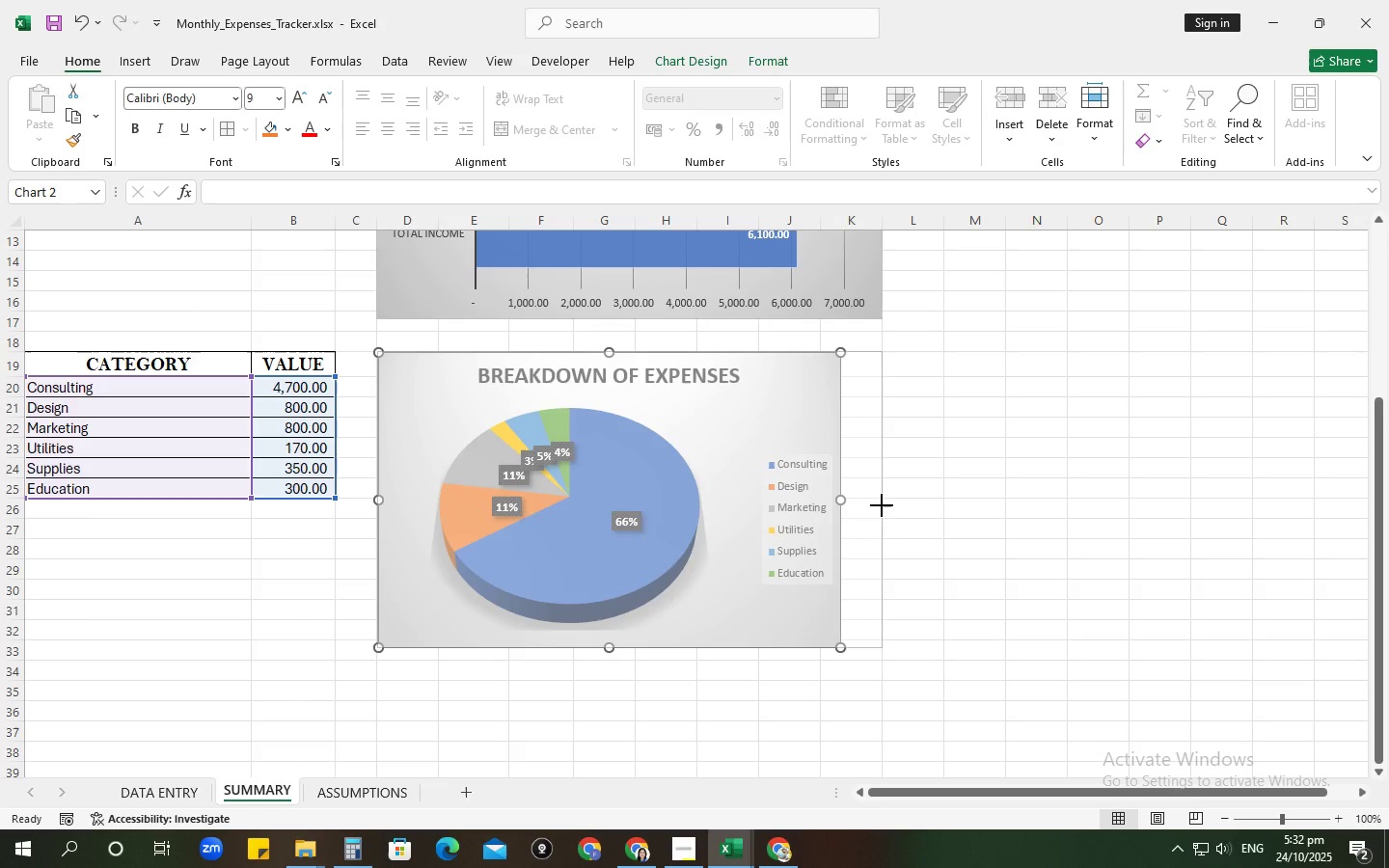 
scroll: coordinate [776, 495], scroll_direction: up, amount: 8.0
 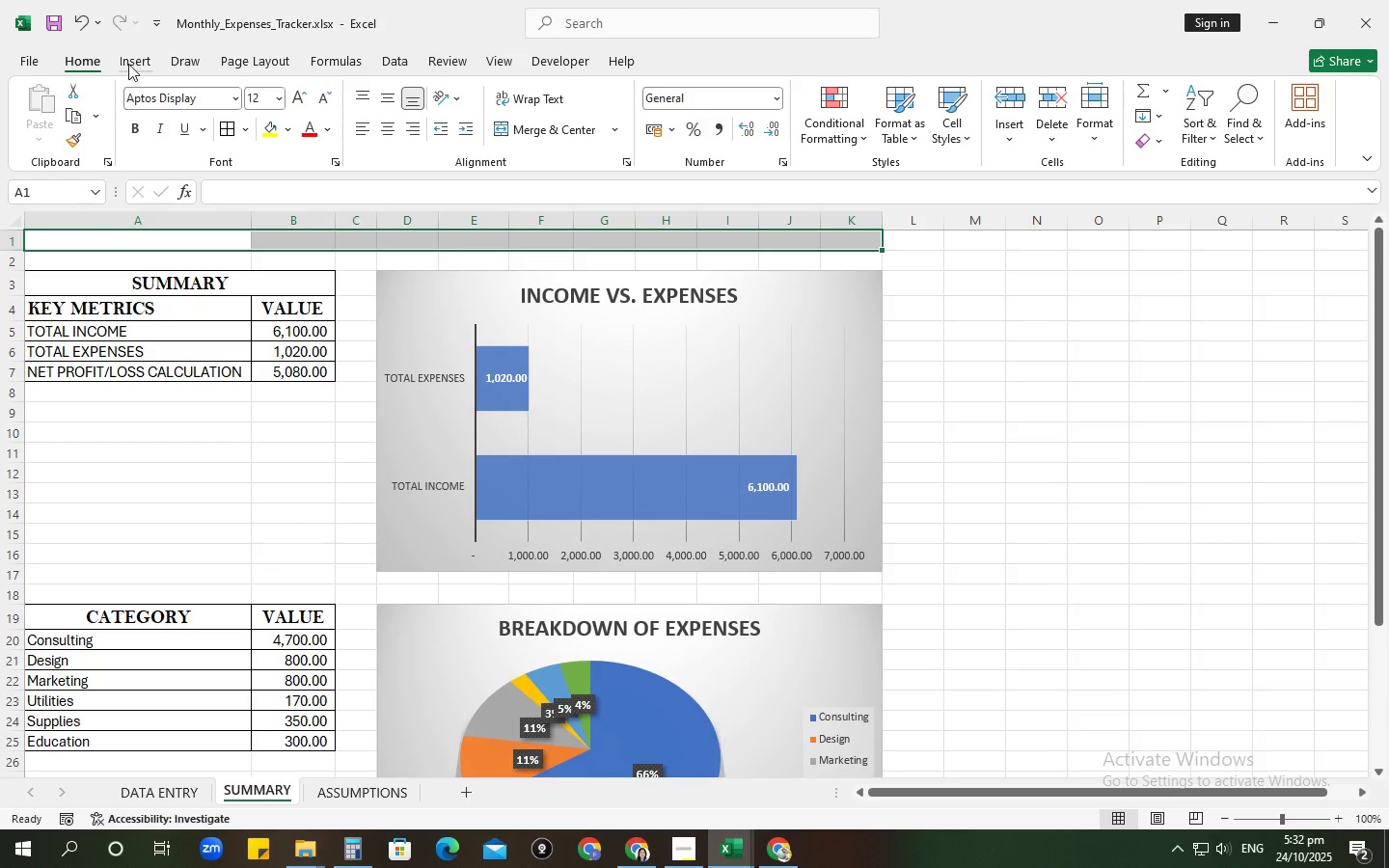 
left_click([533, 123])
 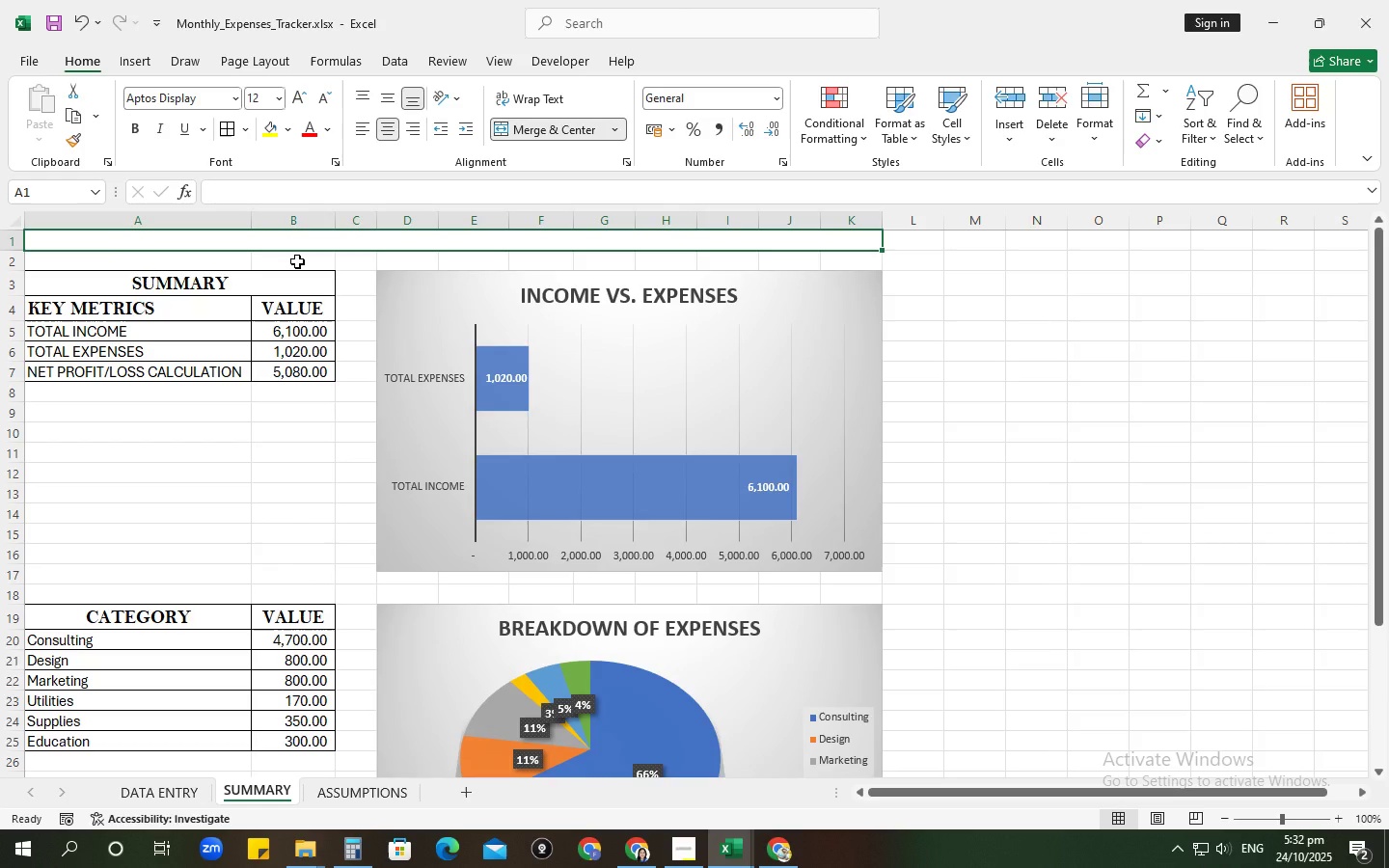 
type(SUMMARY DASHBPA)
key(Backspace)
key(Backspace)
type(OARD)
 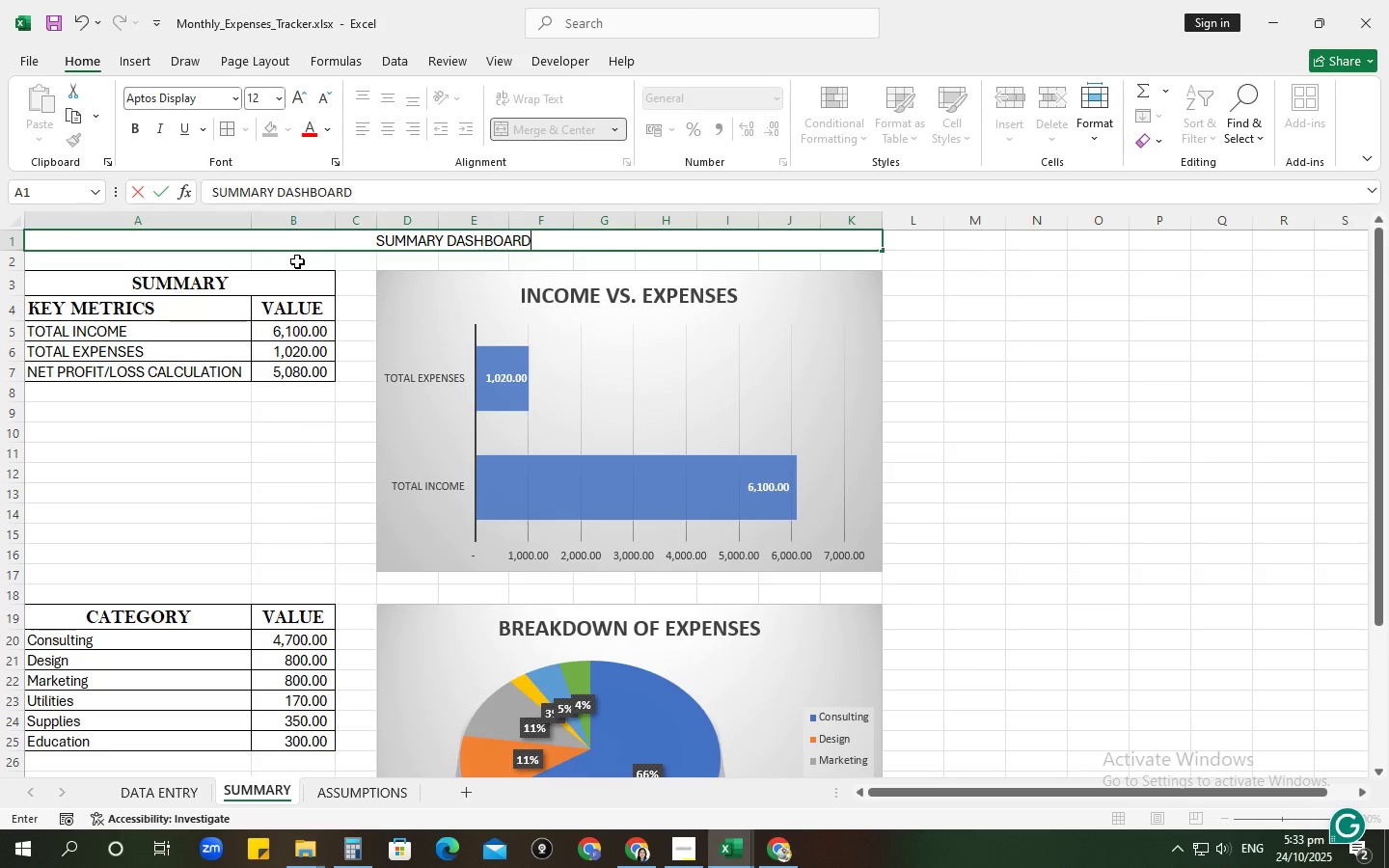 
key(Enter)
 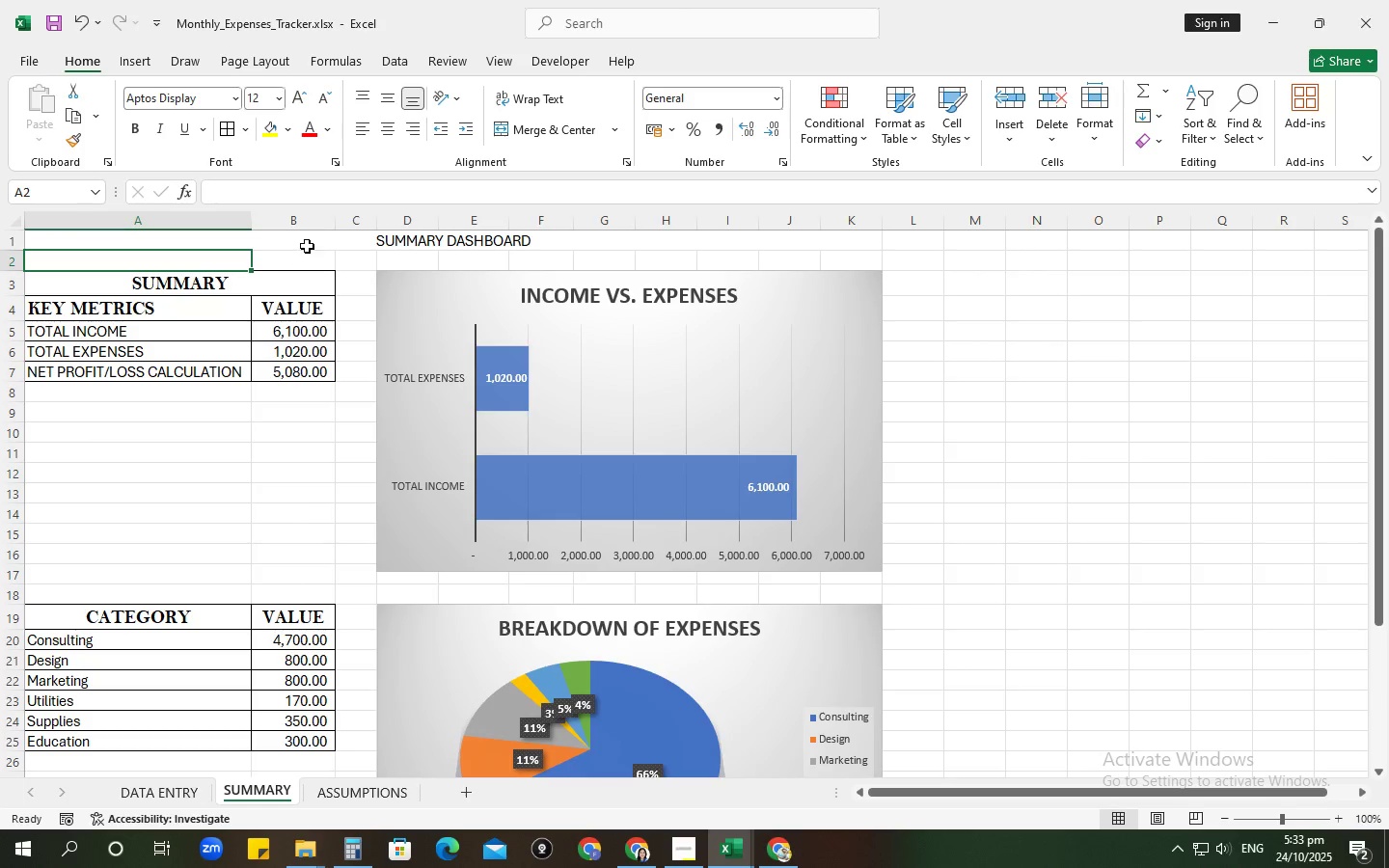 
left_click([311, 244])
 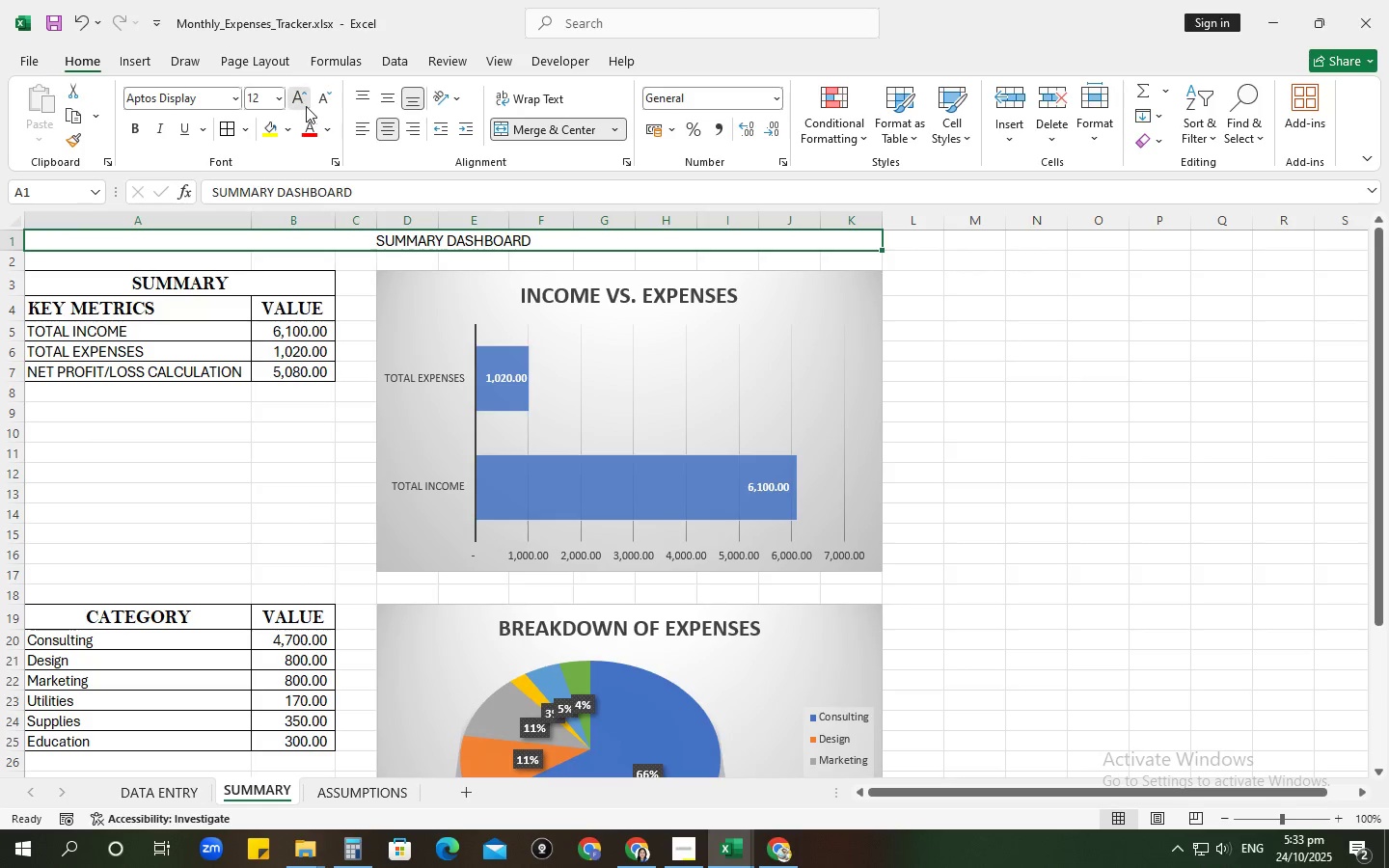 
double_click([304, 106])
 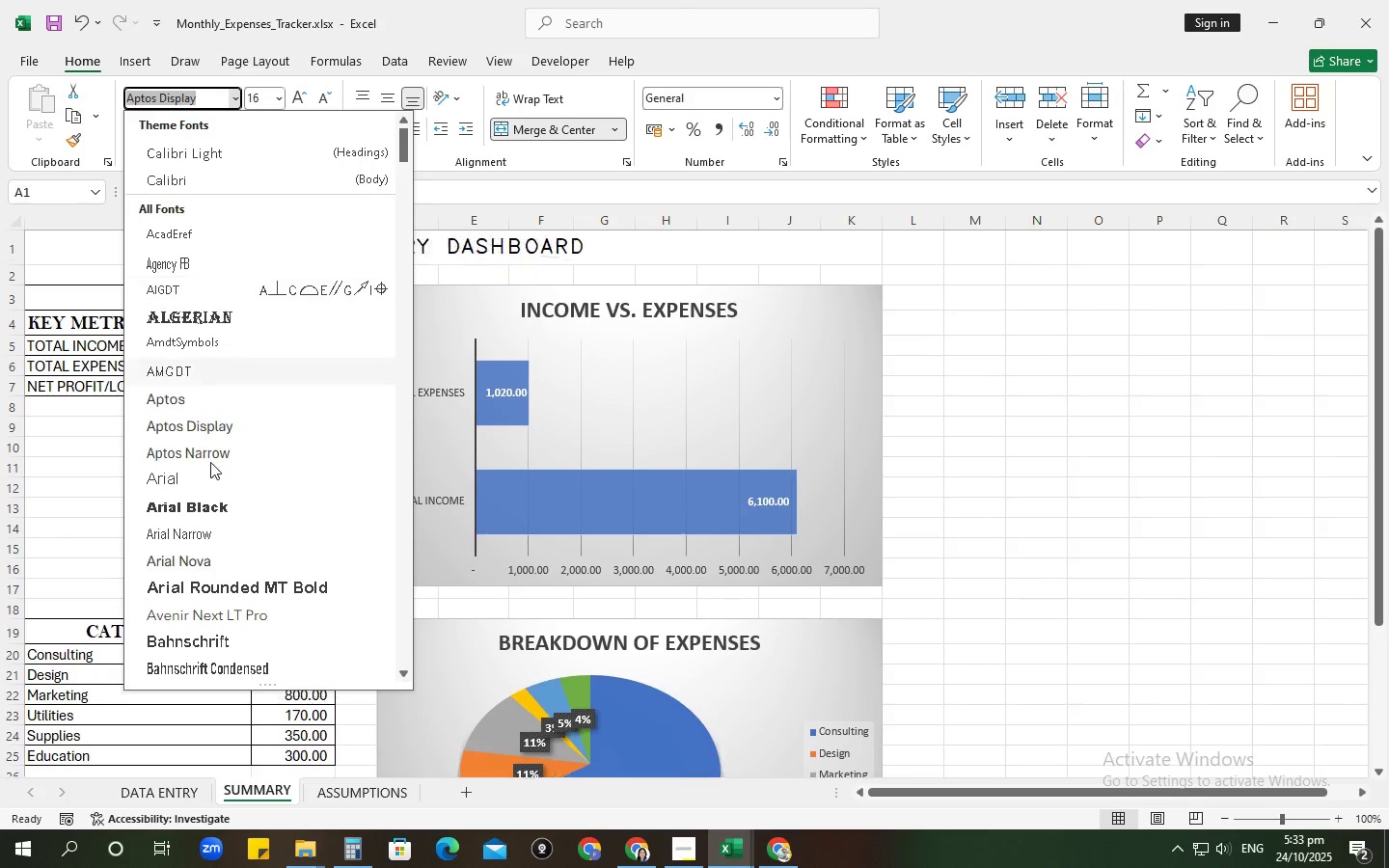 
left_click([208, 510])
 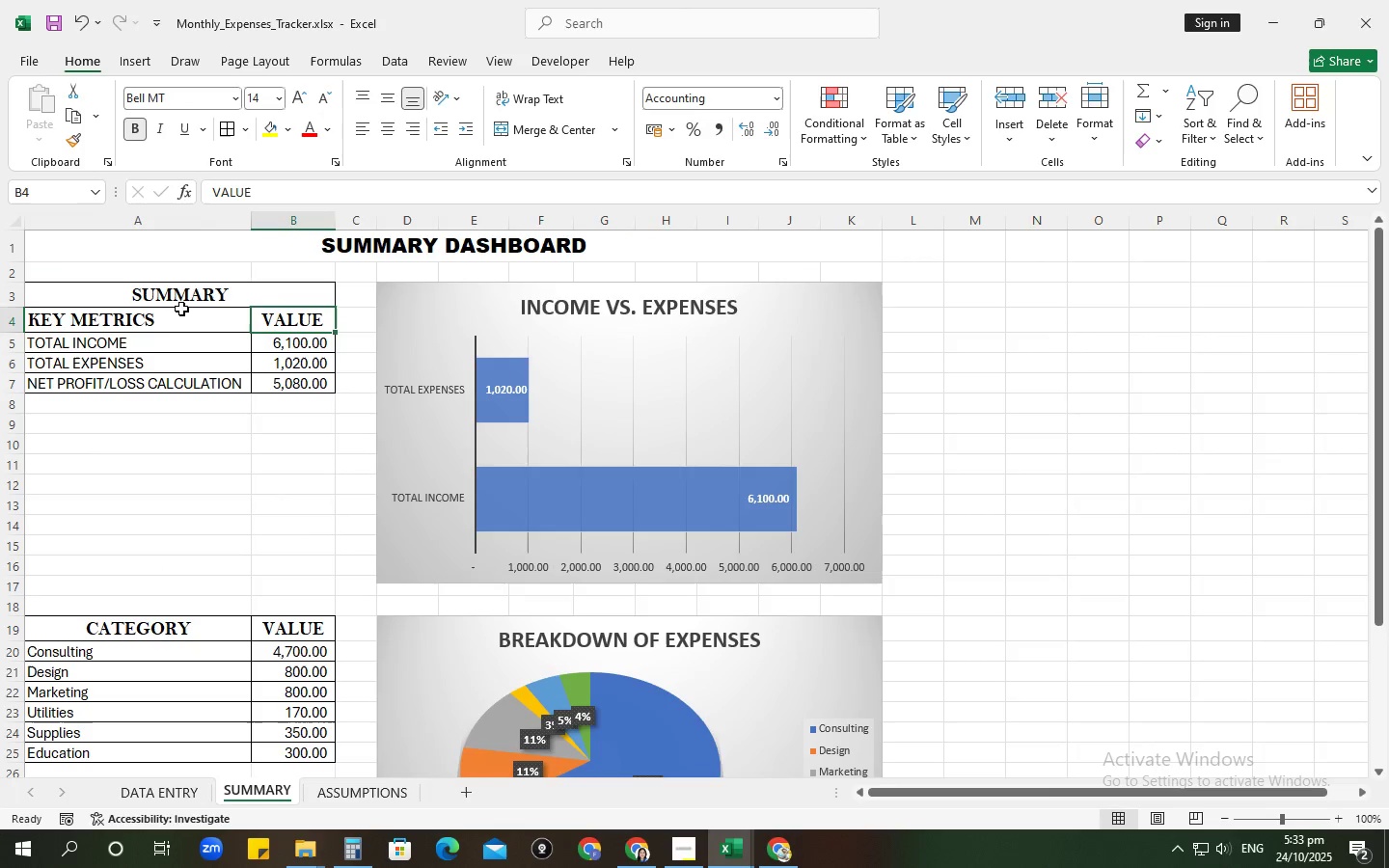 
left_click([181, 291])
 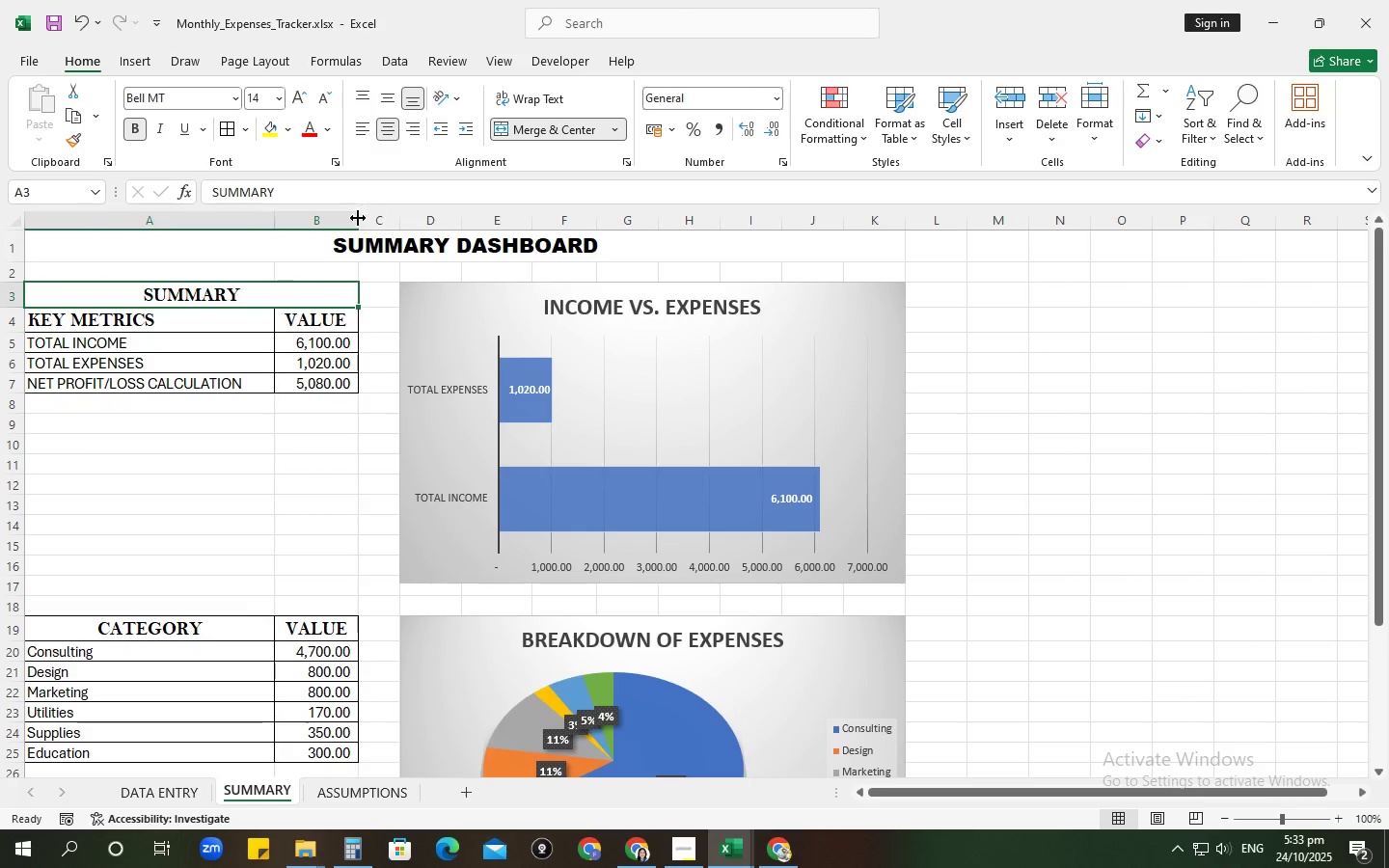 
wait(5.02)
 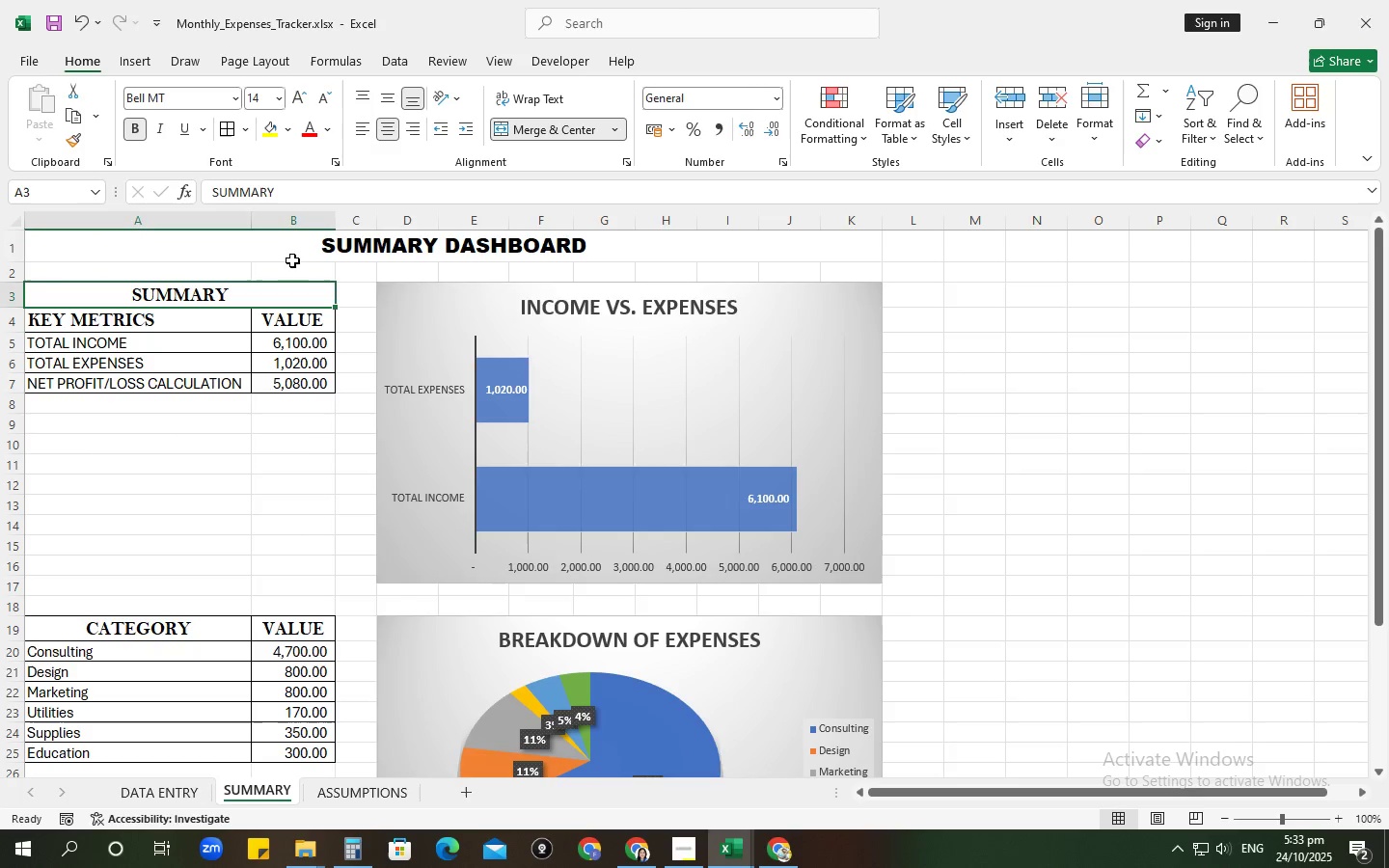 
scroll: coordinate [392, 453], scroll_direction: down, amount: 4.0
 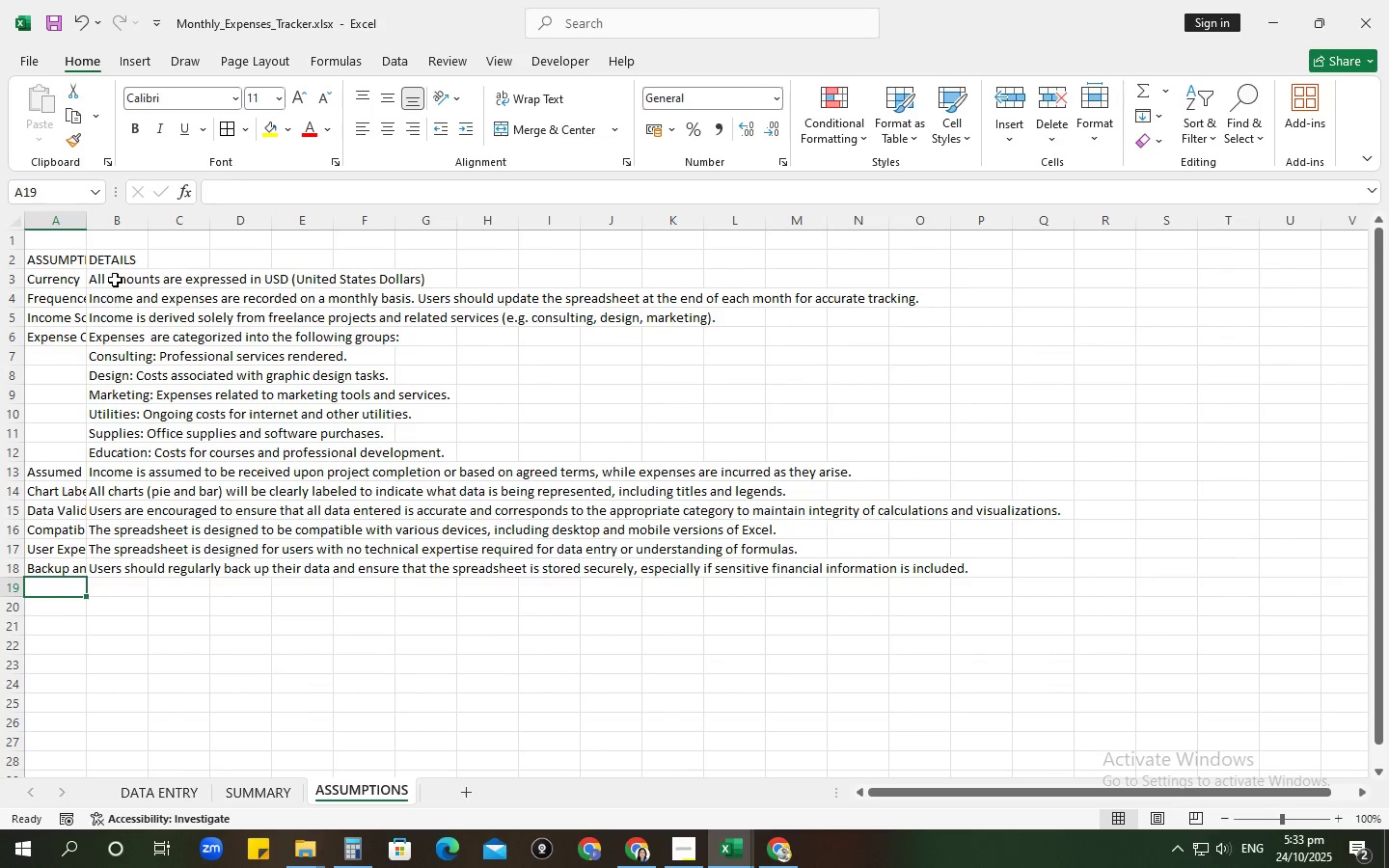 
left_click([7, 214])
 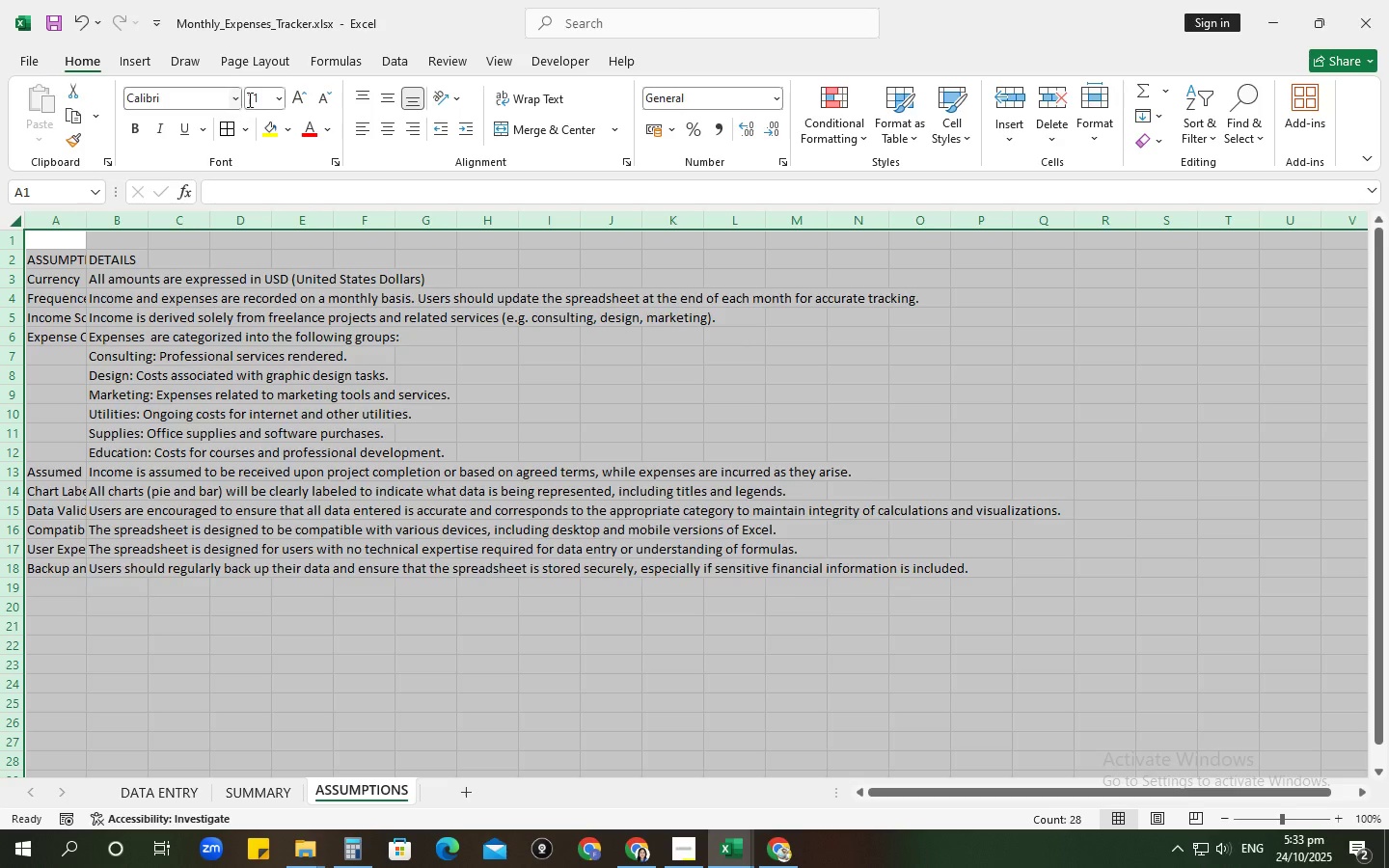 
left_click([232, 99])
 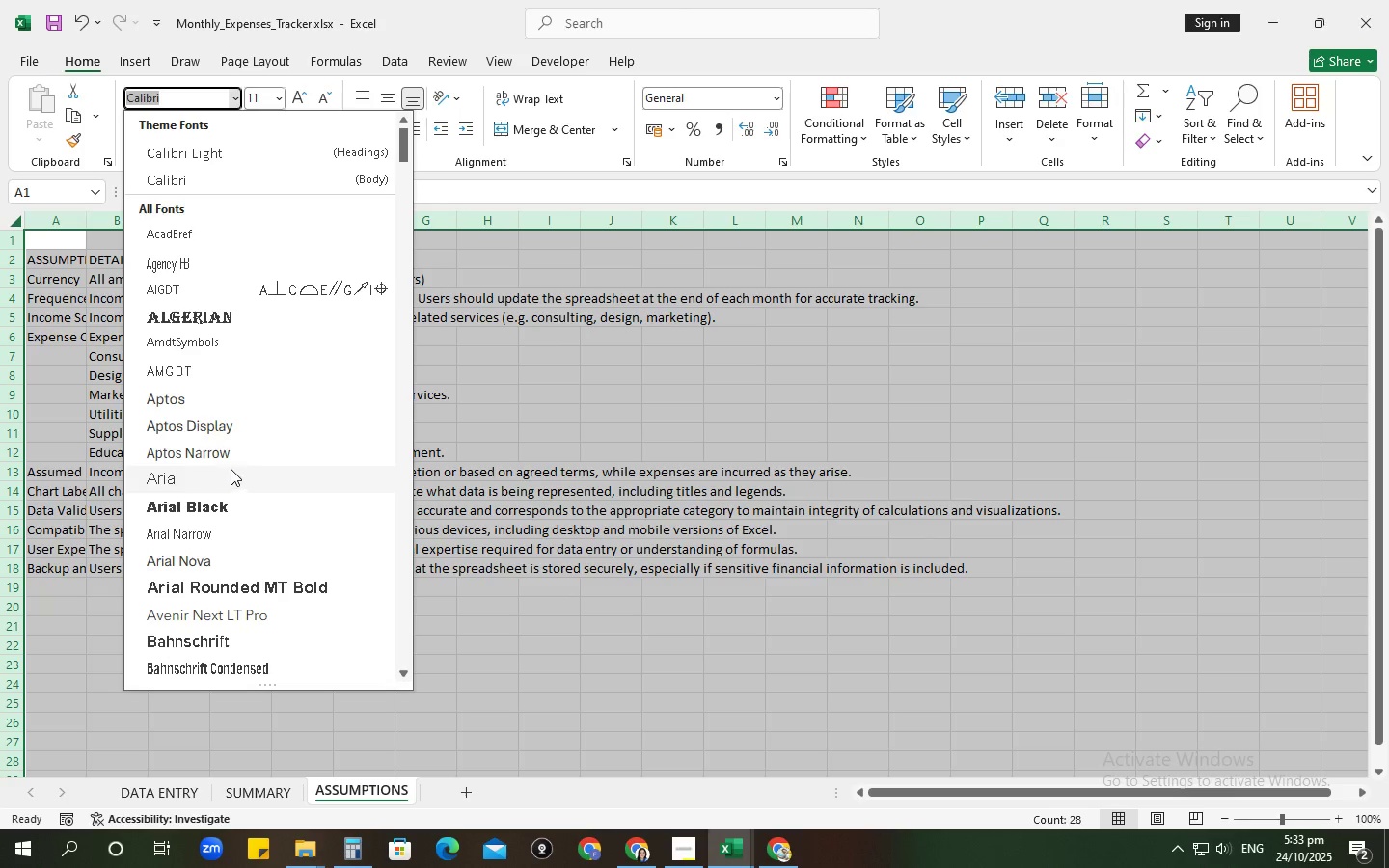 
left_click([226, 456])
 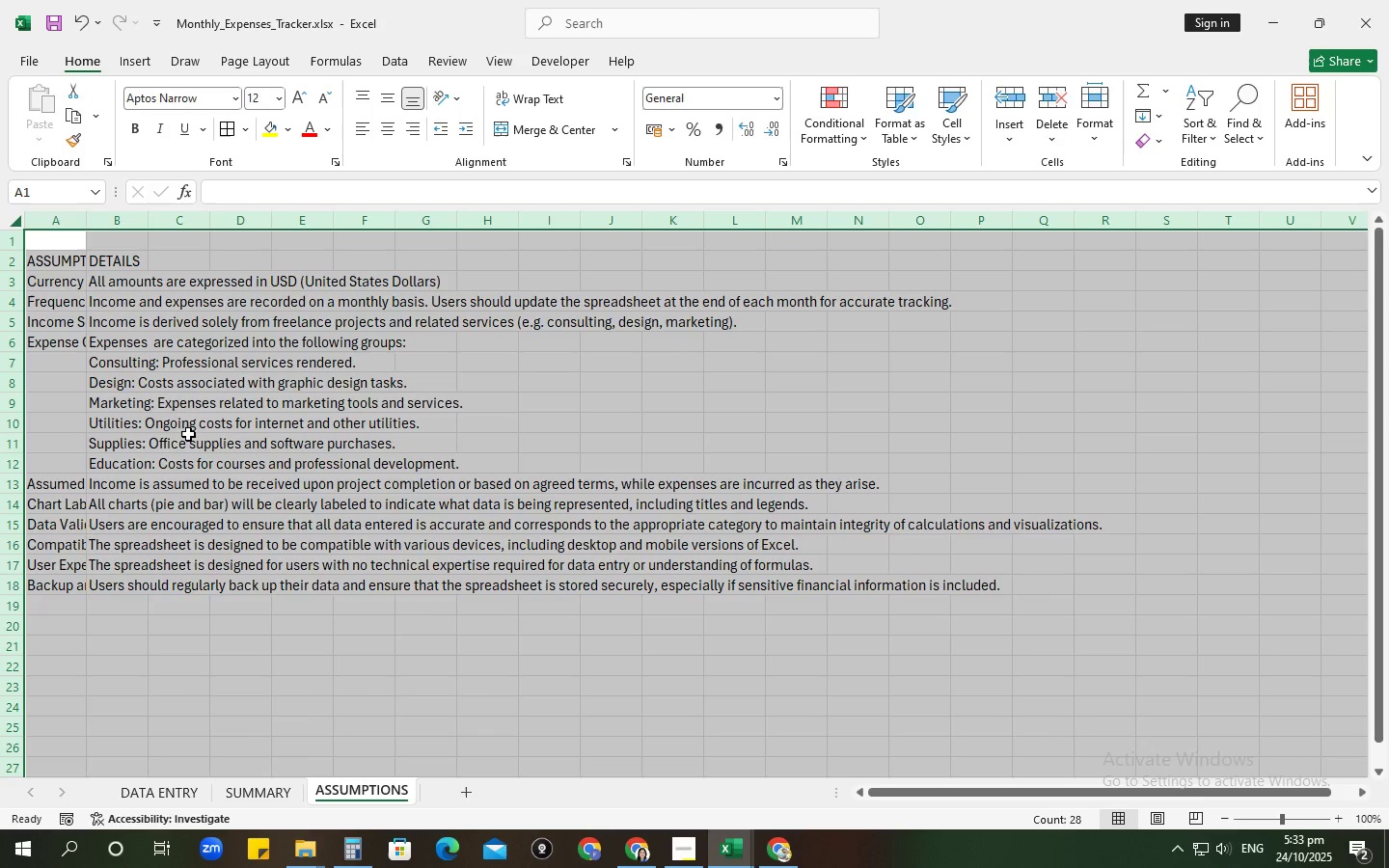 
left_click([747, 845])
 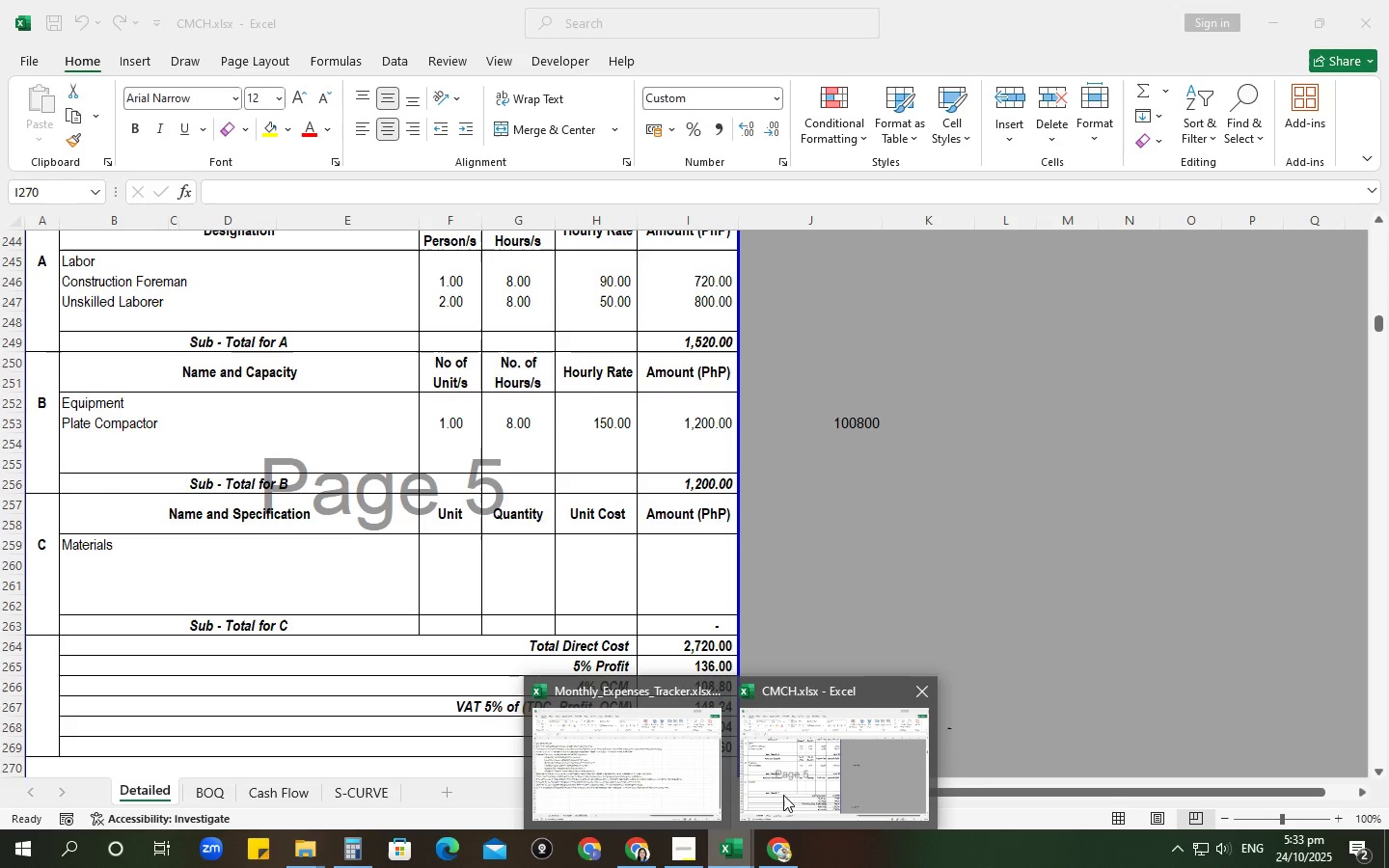 
left_click([783, 795])
 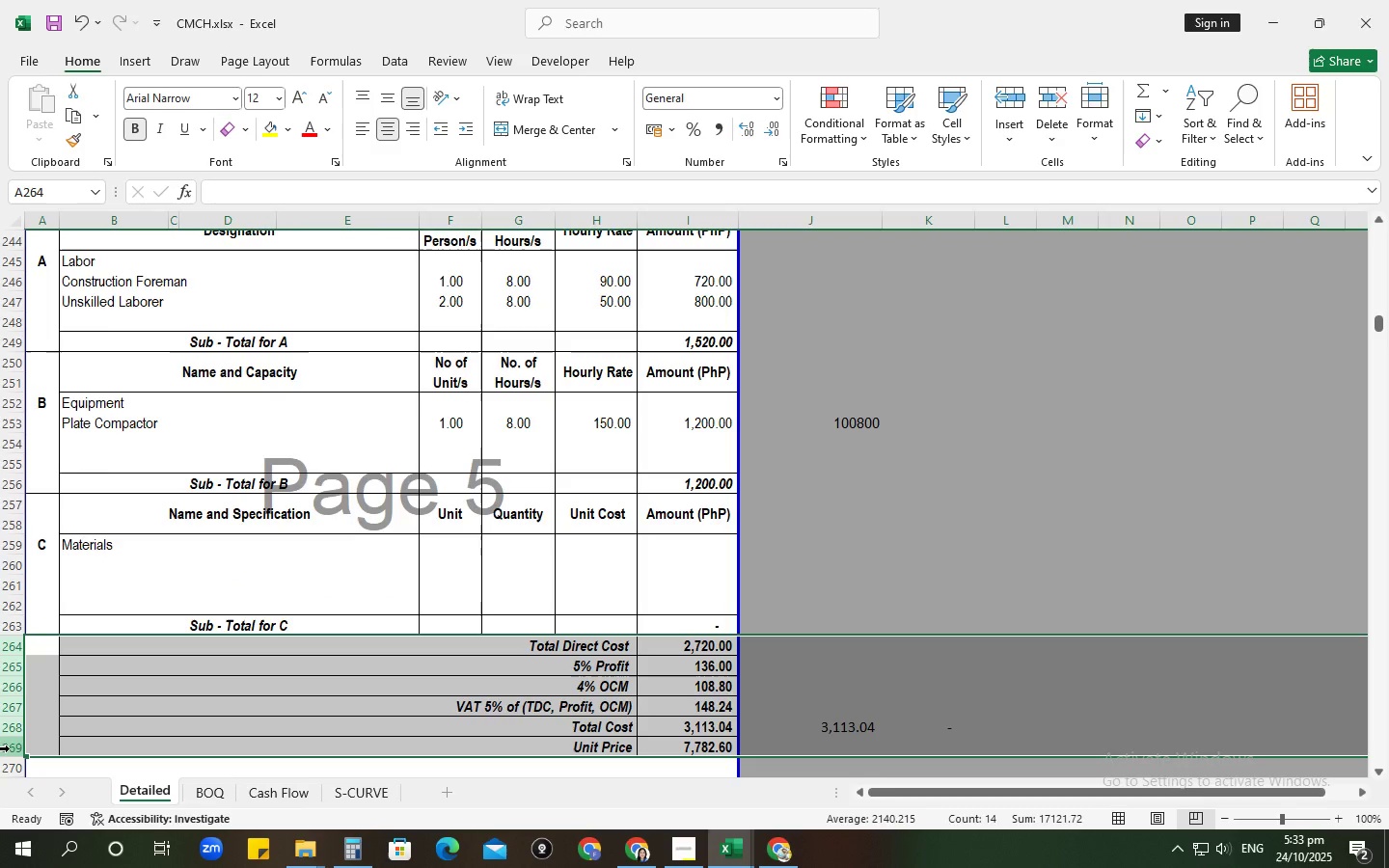 
wait(5.09)
 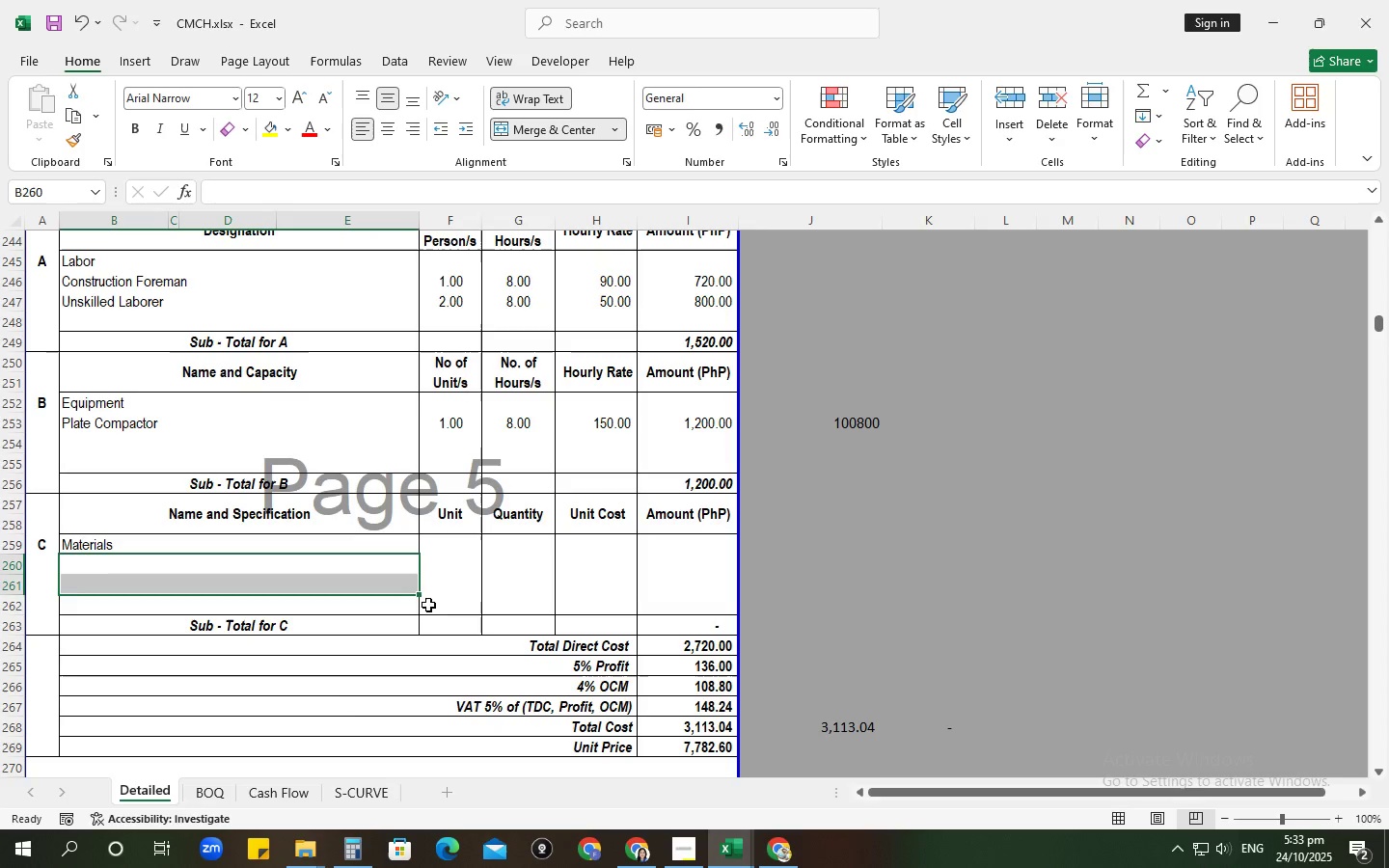 
key(Control+C)
 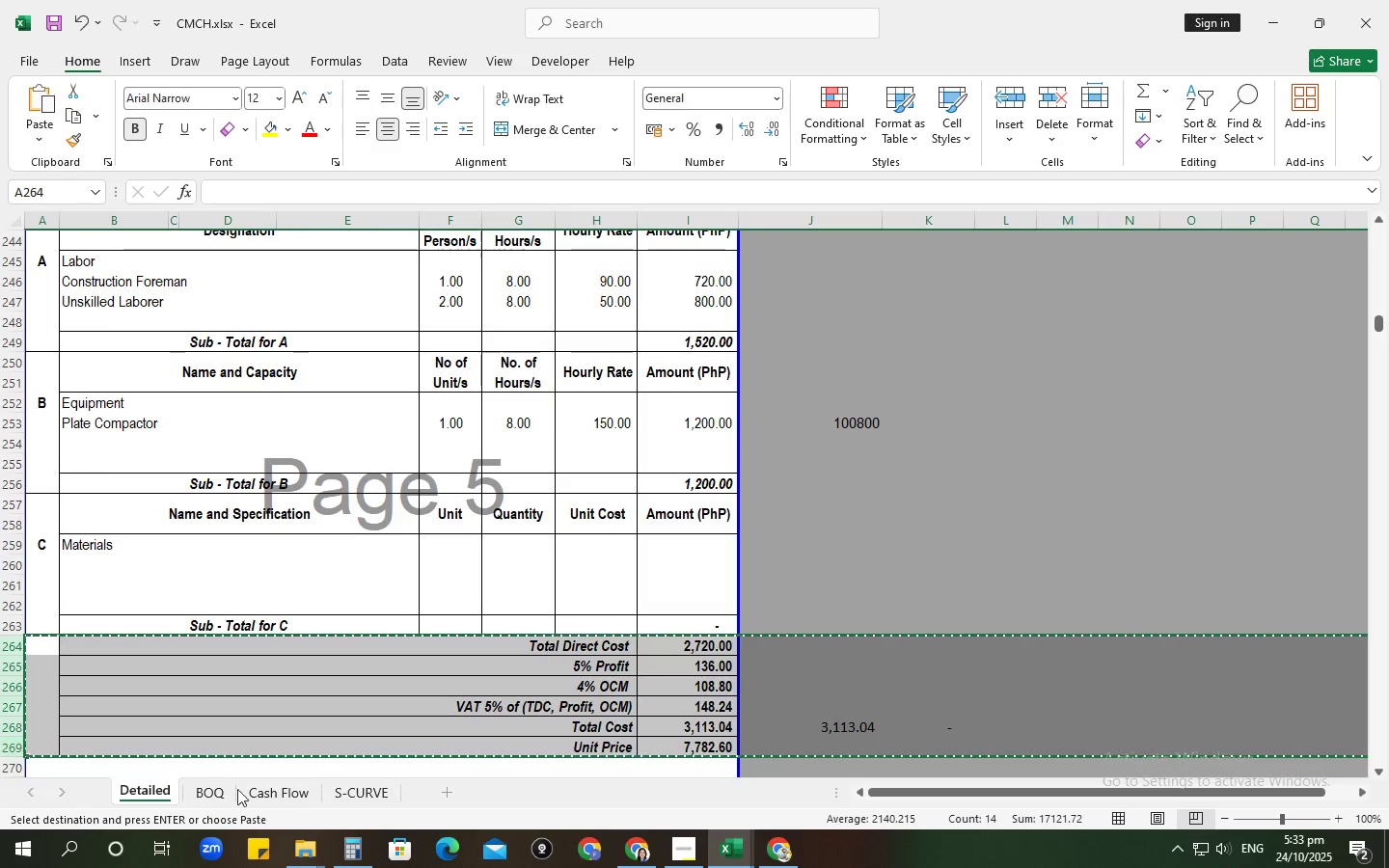 
wait(6.58)
 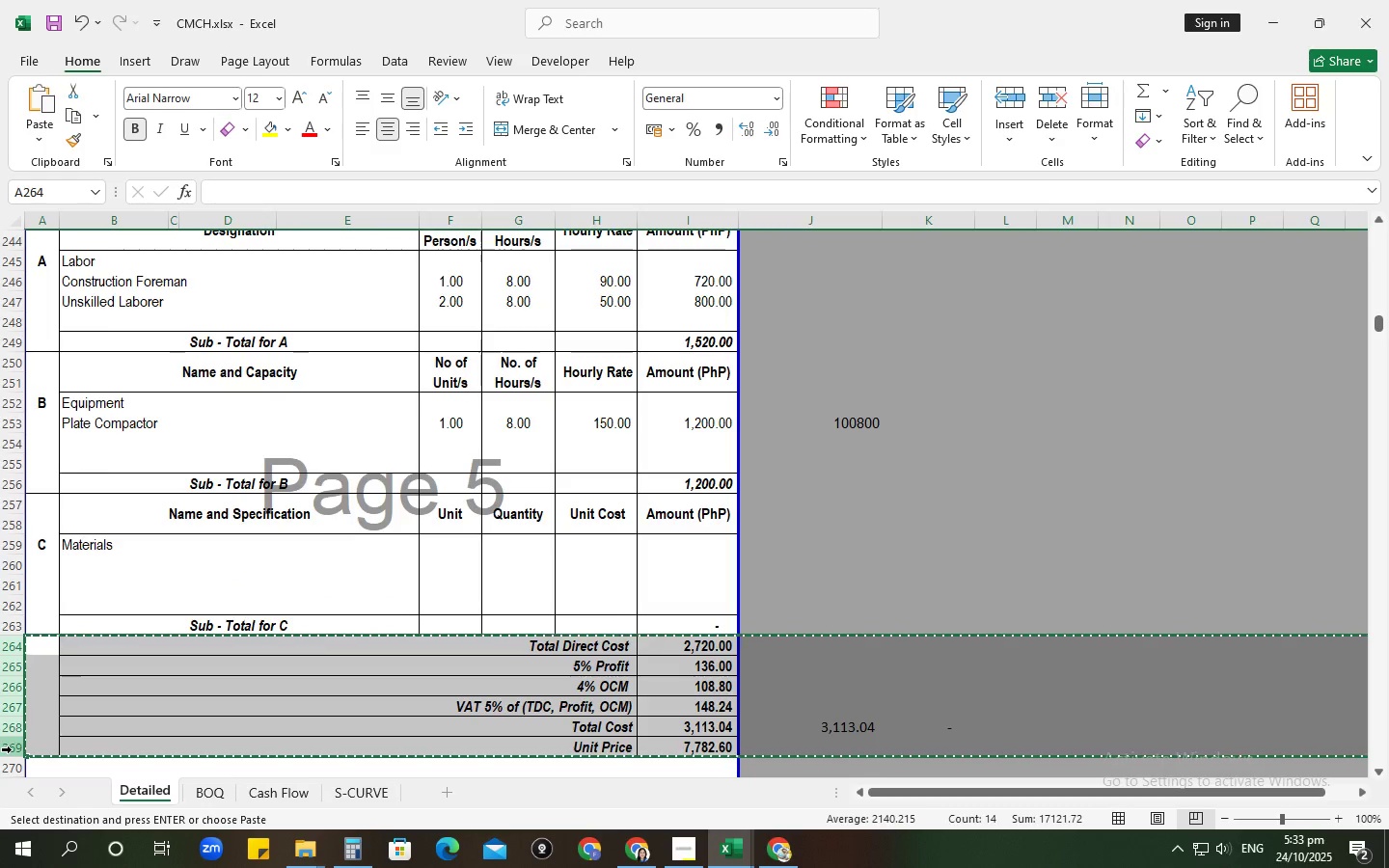 
key(Tab)
 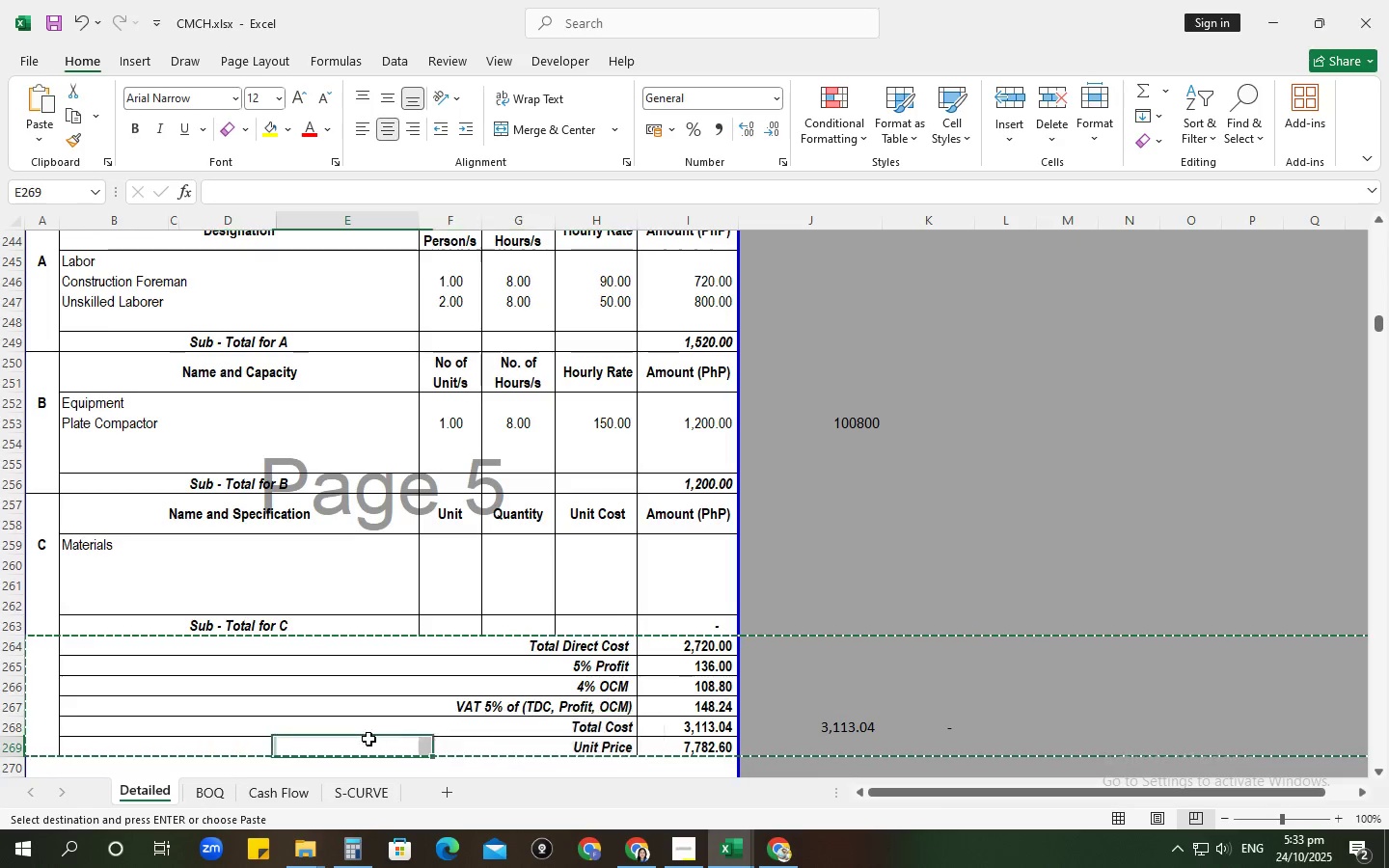 
key(Alt+AltLeft)
 